 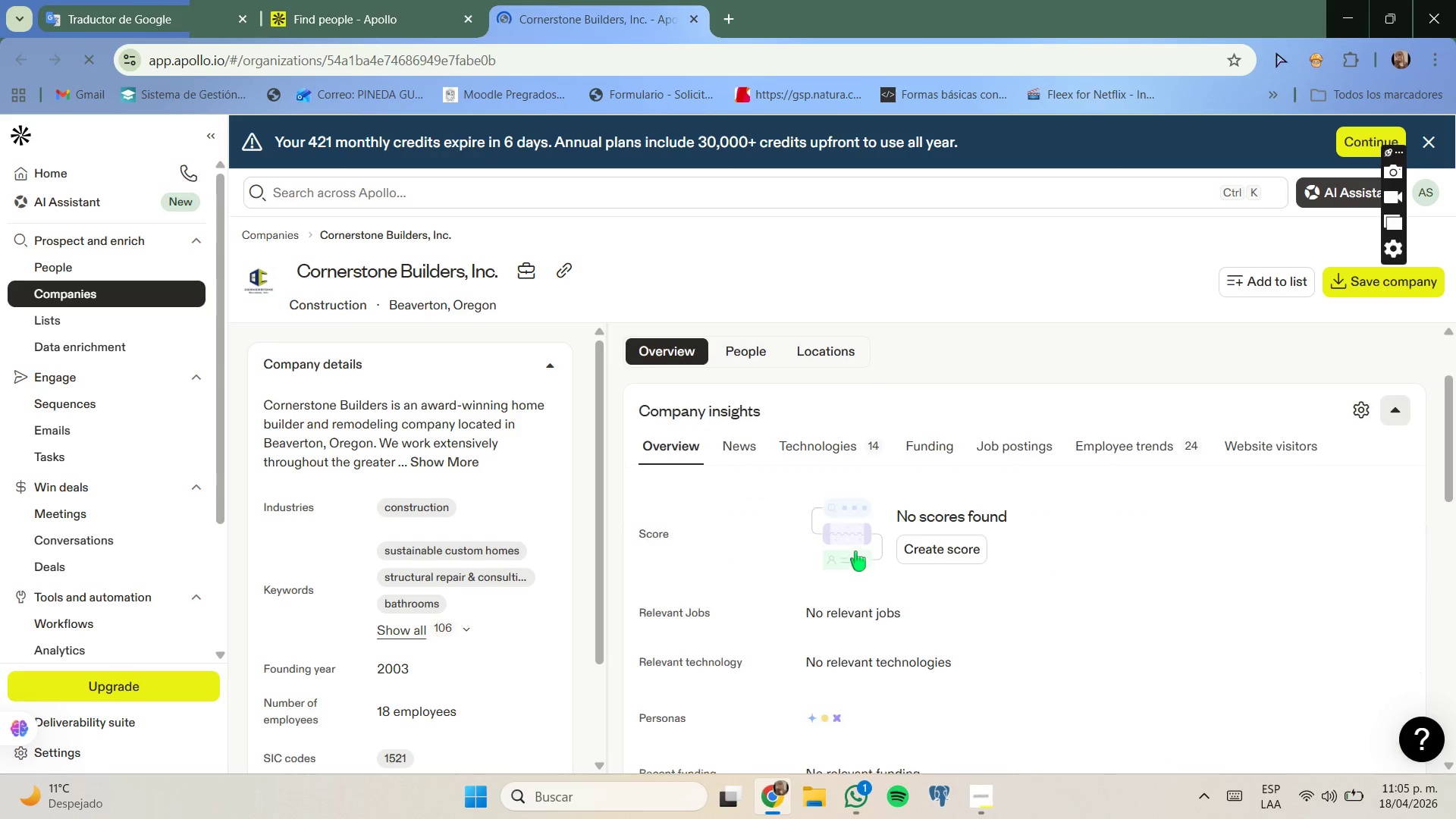 
scroll: coordinate [852, 559], scroll_direction: none, amount: 0.0
 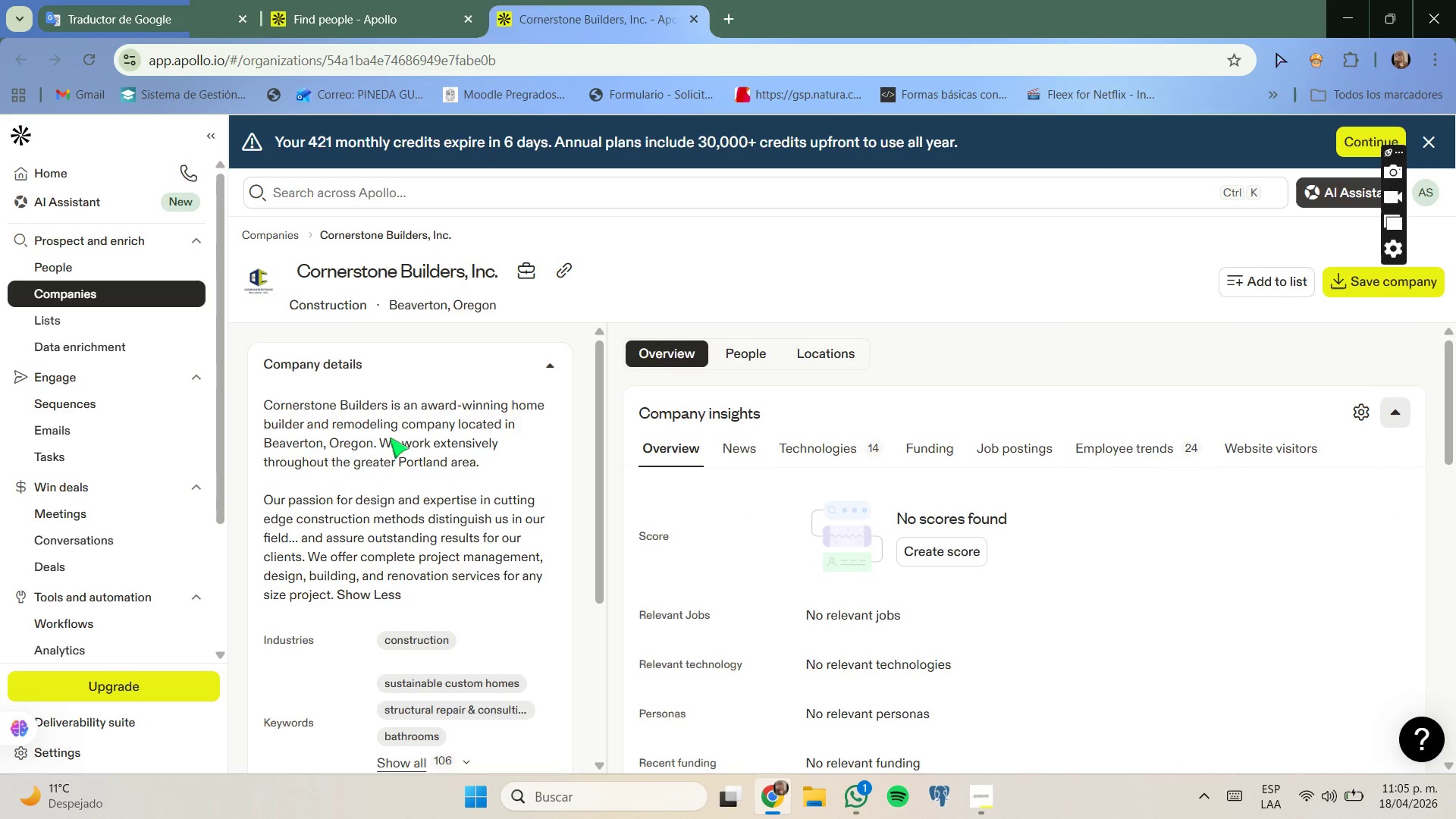 
left_click_drag(start_coordinate=[331, 420], to_coordinate=[428, 422])
 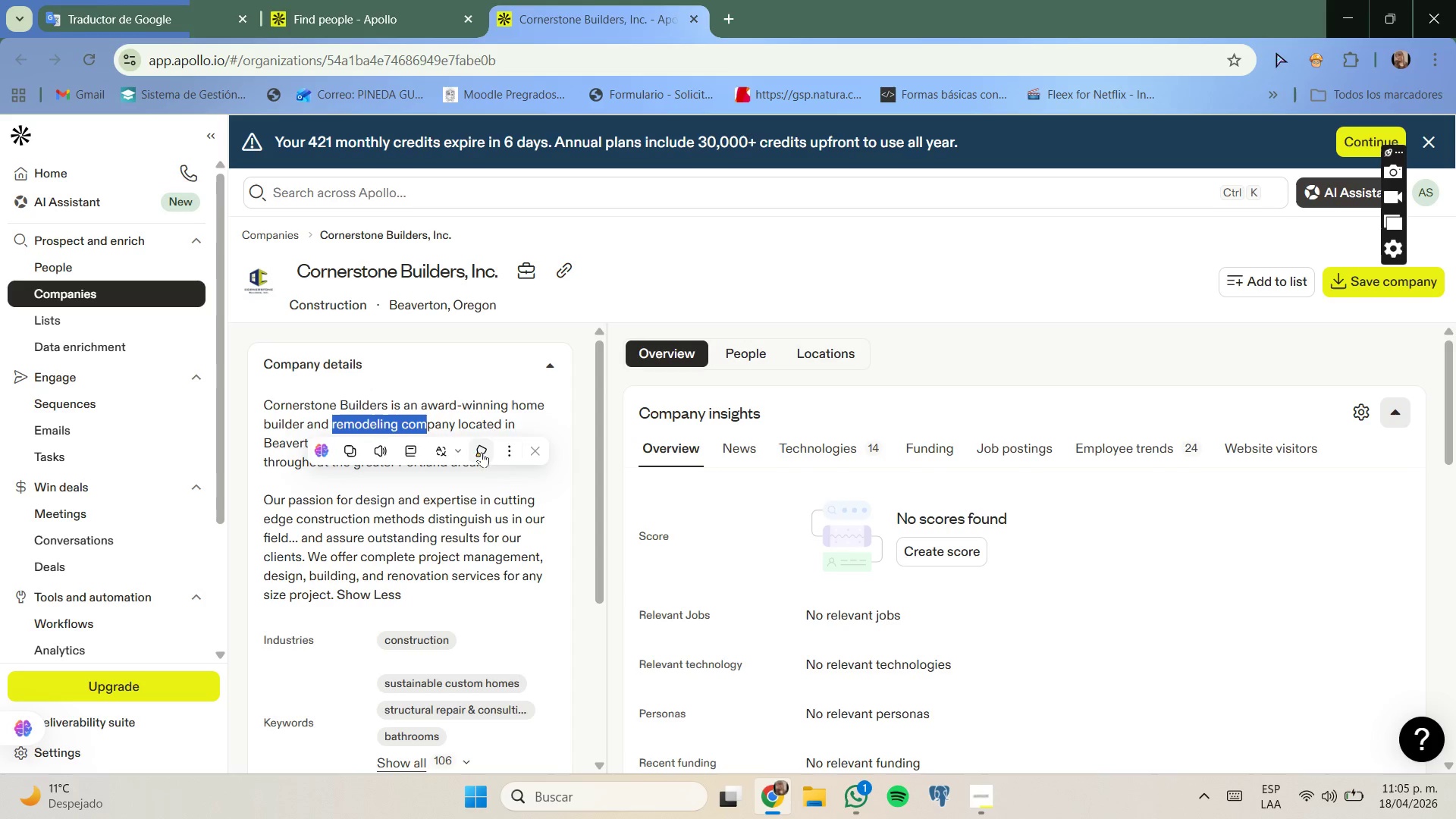 
left_click([485, 403])
 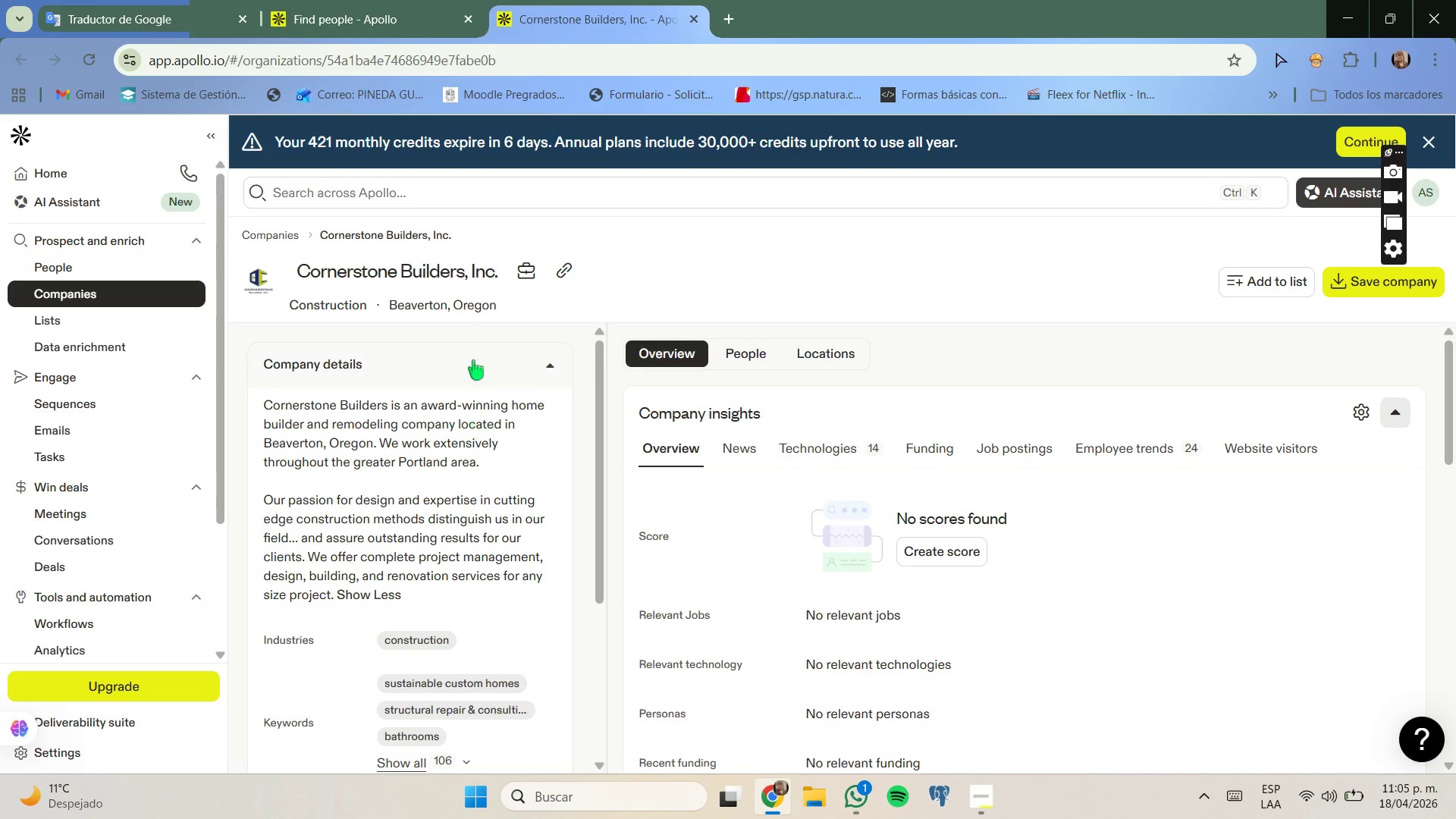 
left_click_drag(start_coordinate=[500, 307], to_coordinate=[446, 303])
 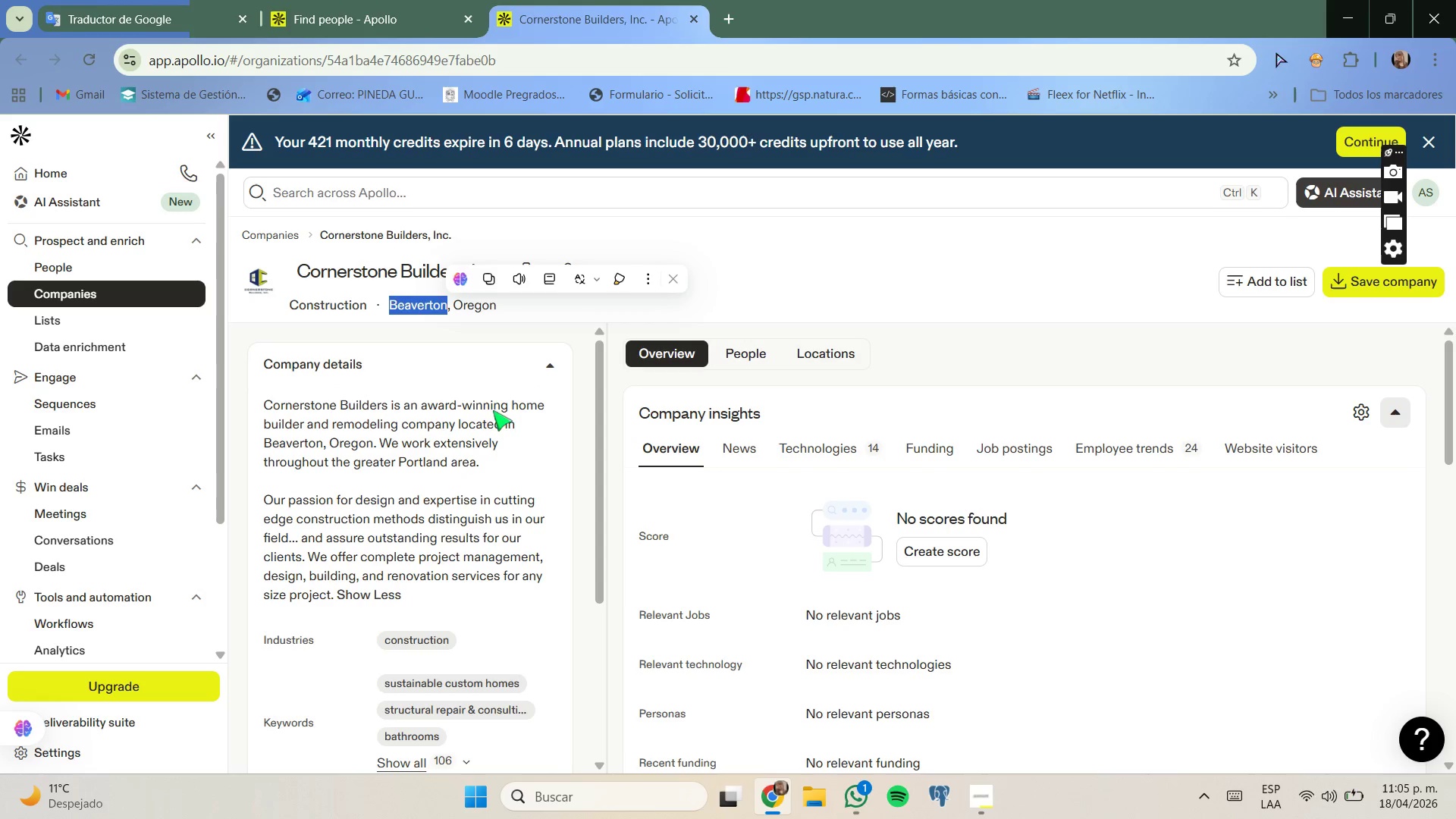 
left_click([506, 418])
 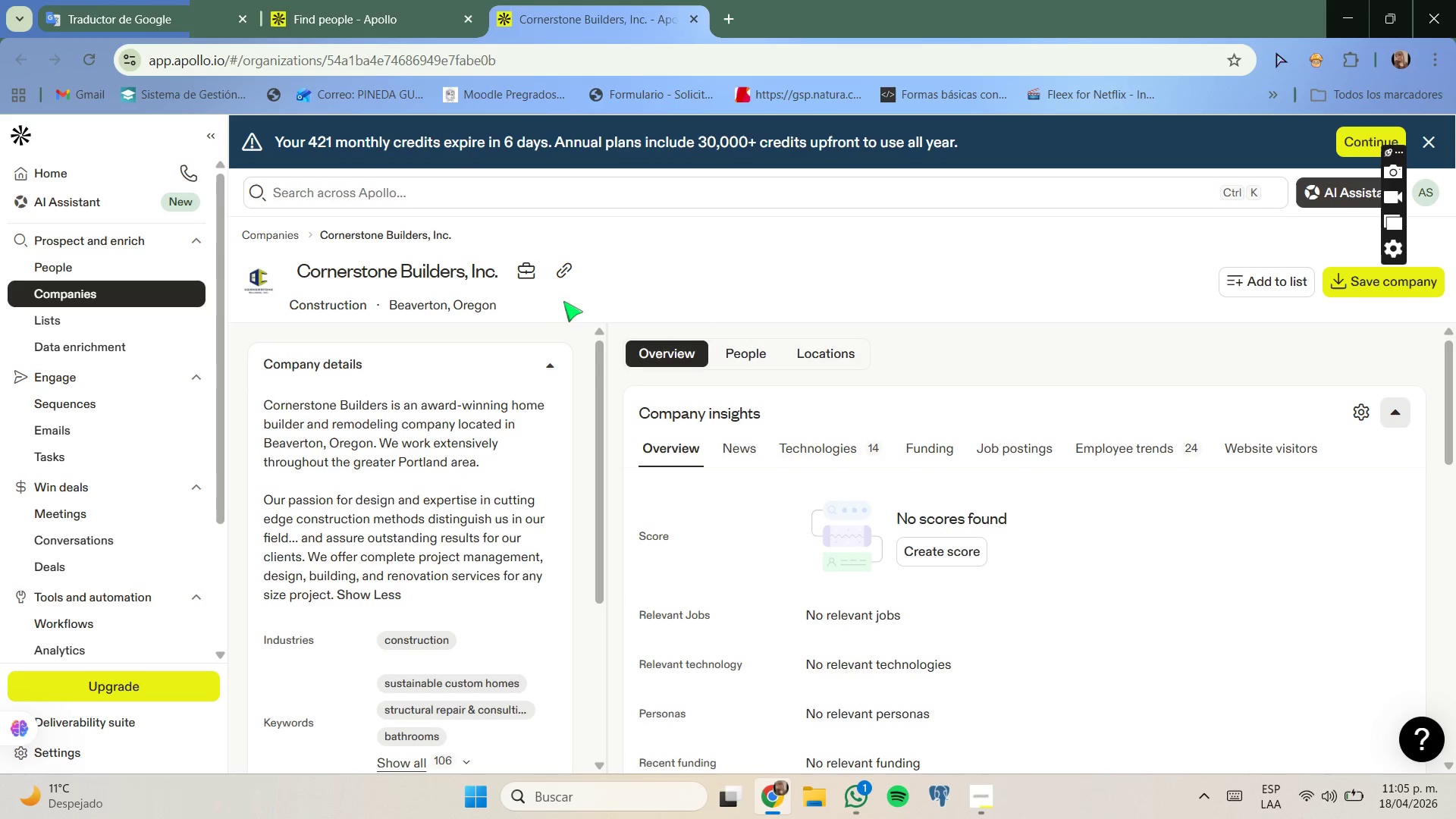 
left_click([567, 283])
 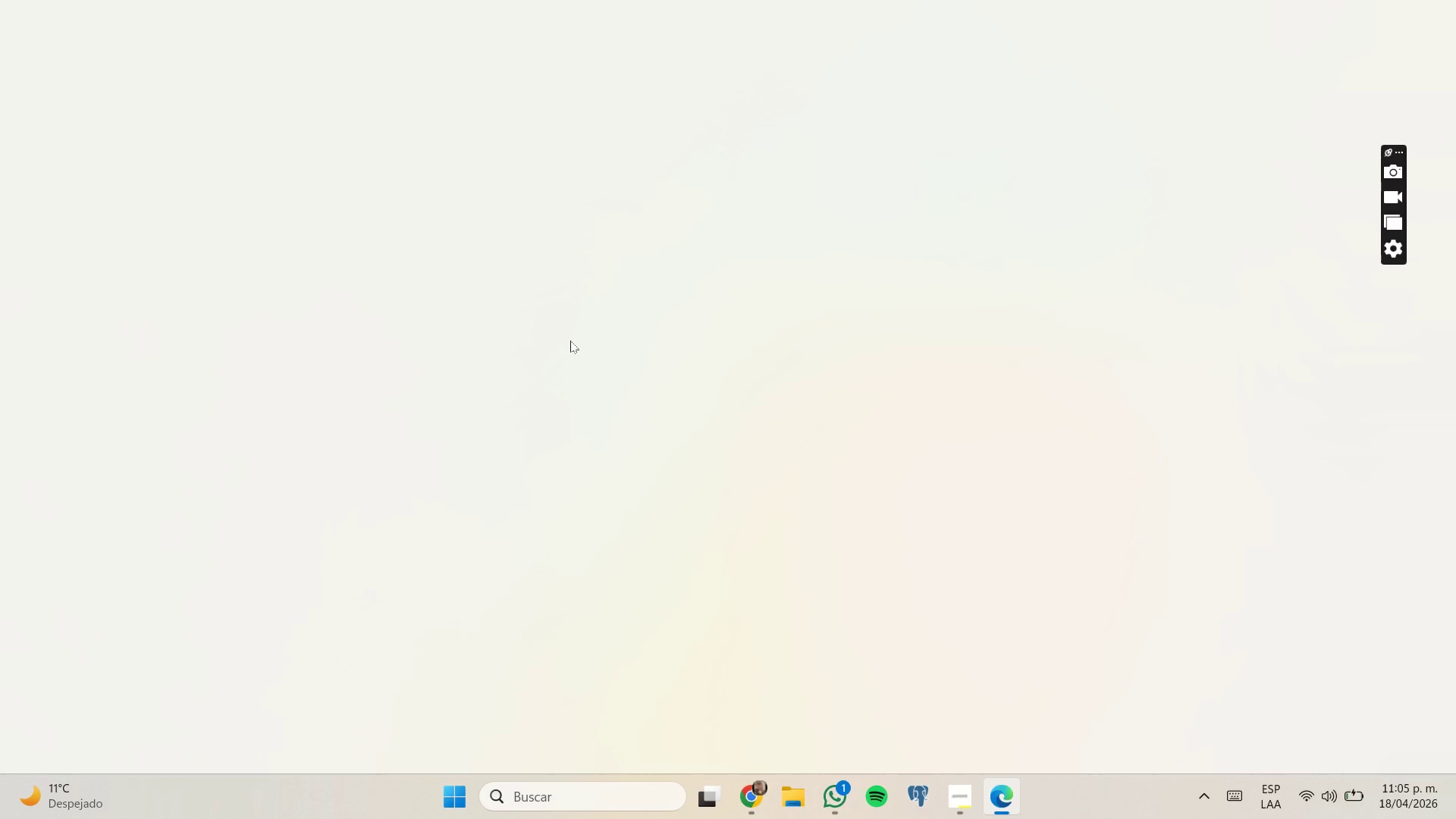 
wait(6.97)
 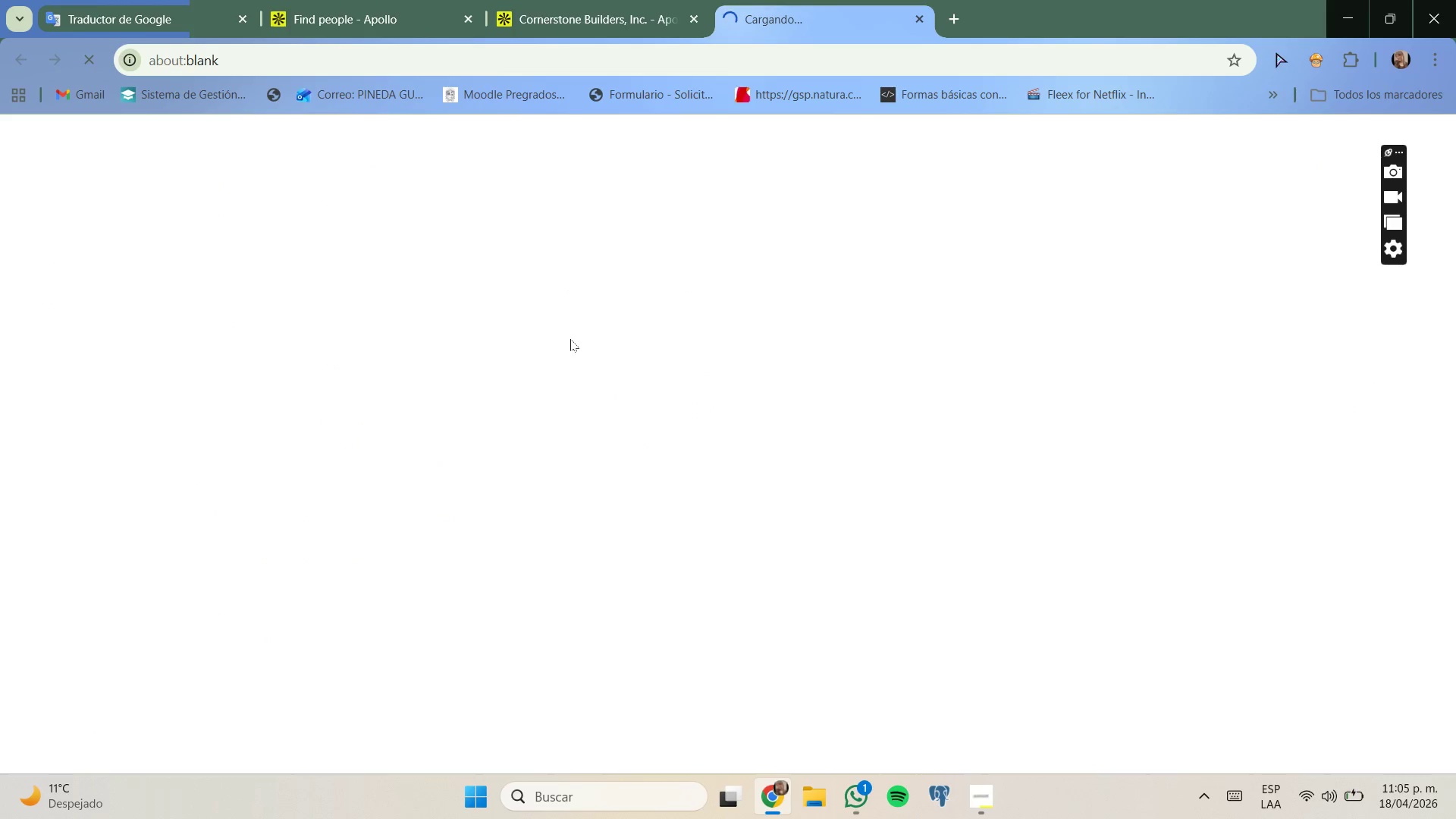 
left_click([770, 714])
 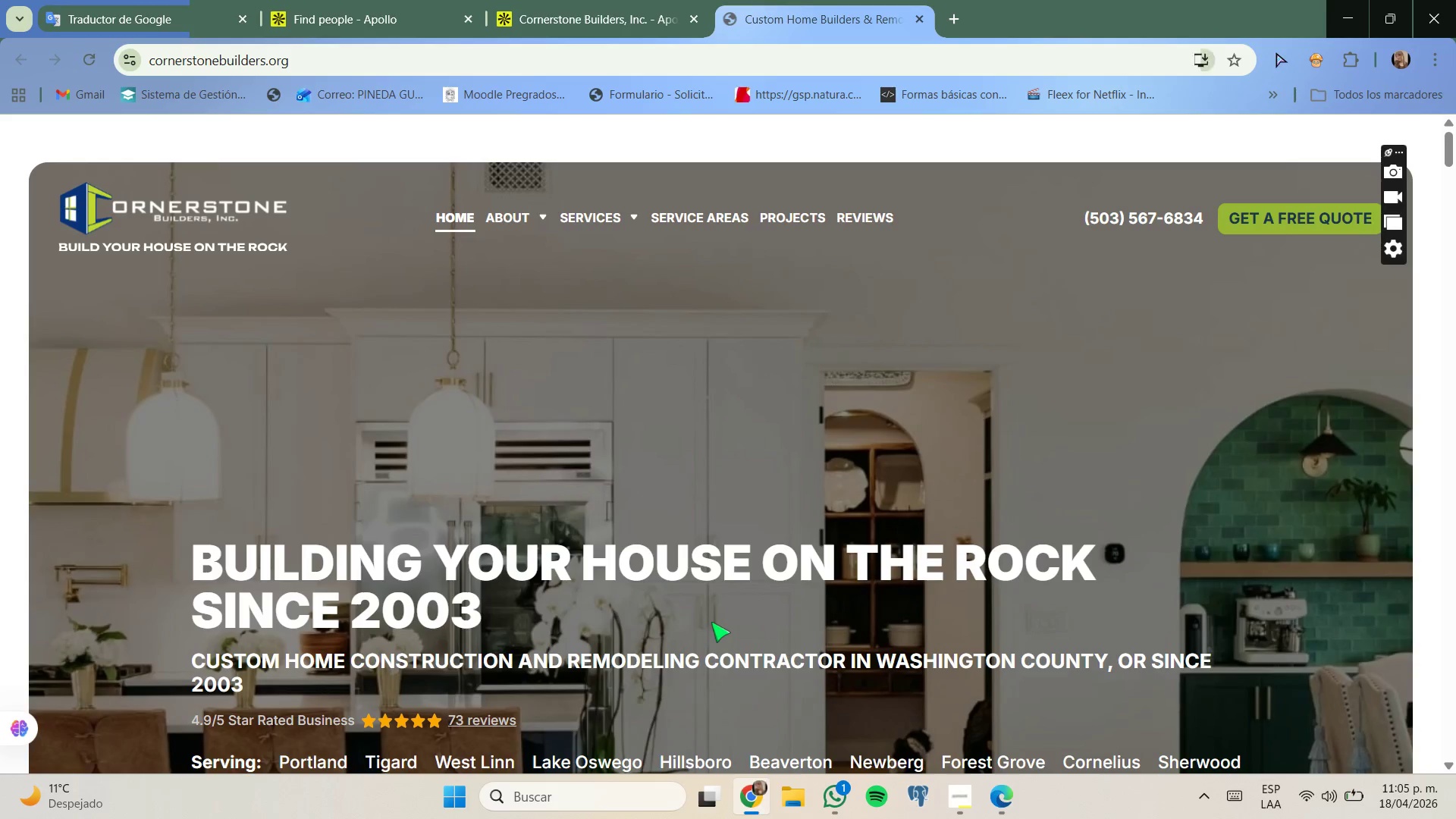 
scroll: coordinate [711, 622], scroll_direction: down, amount: 1.0
 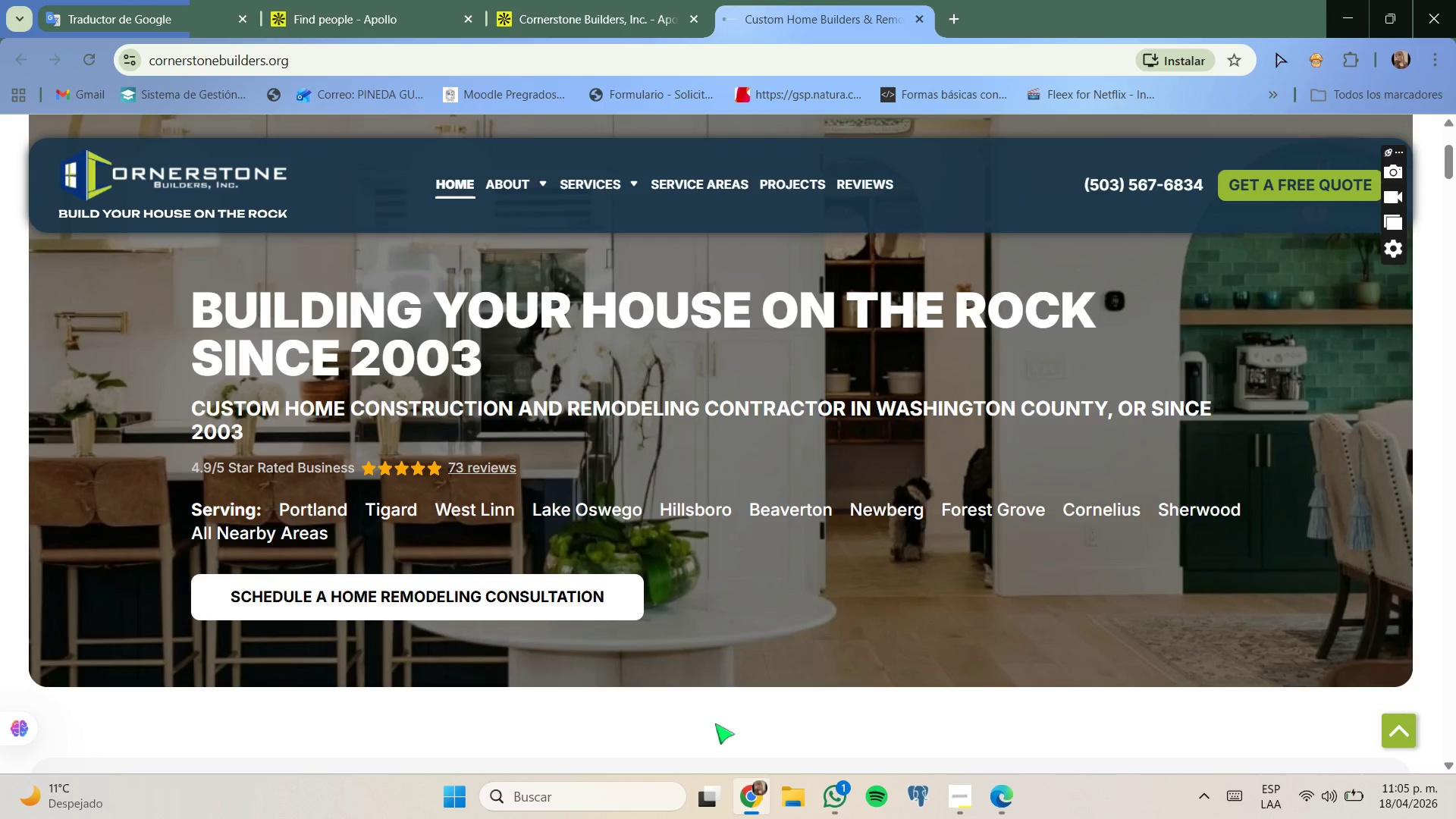 
mouse_move([622, 215])
 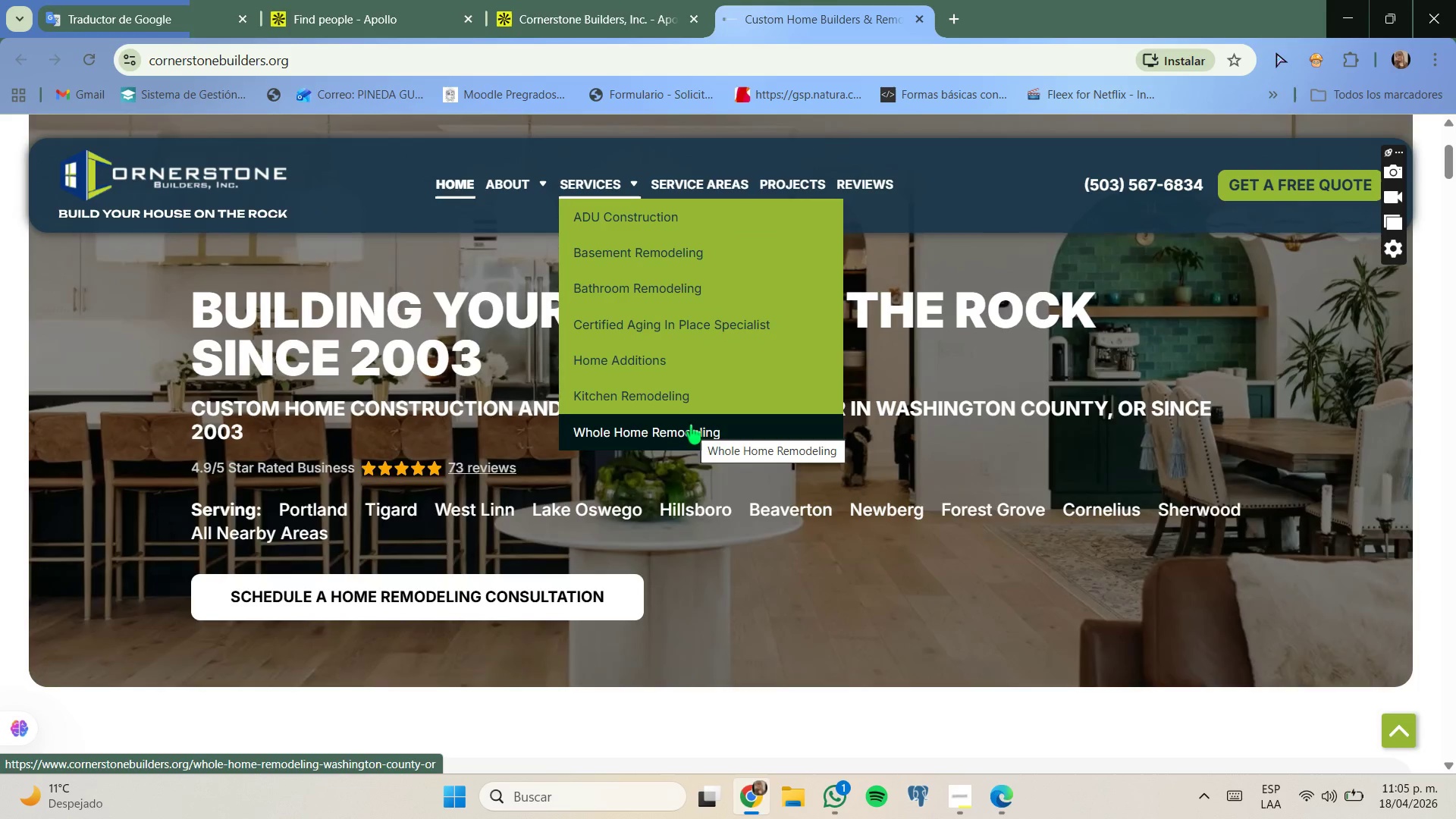 
wait(5.86)
 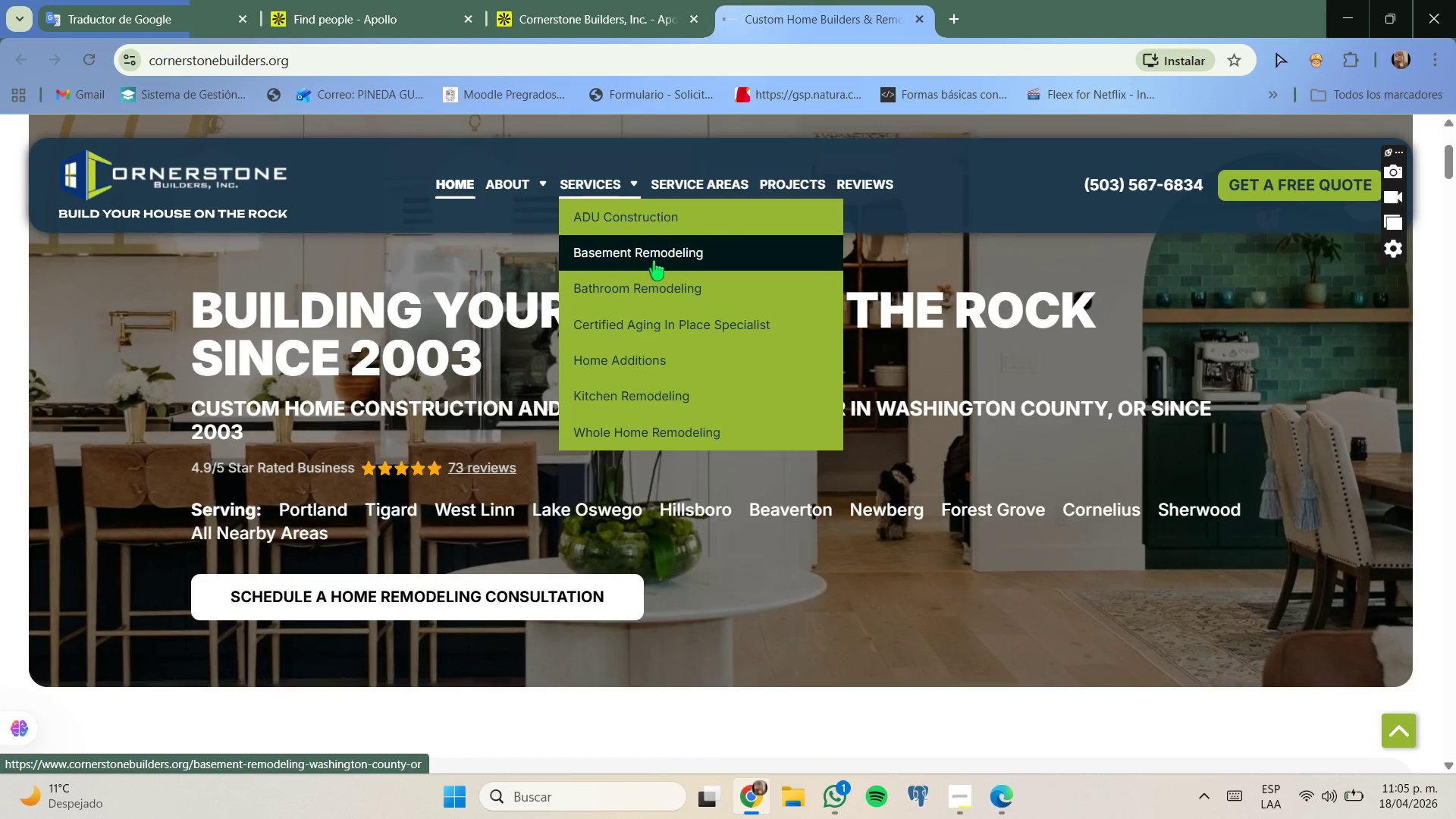 
scroll: coordinate [640, 463], scroll_direction: down, amount: 9.0
 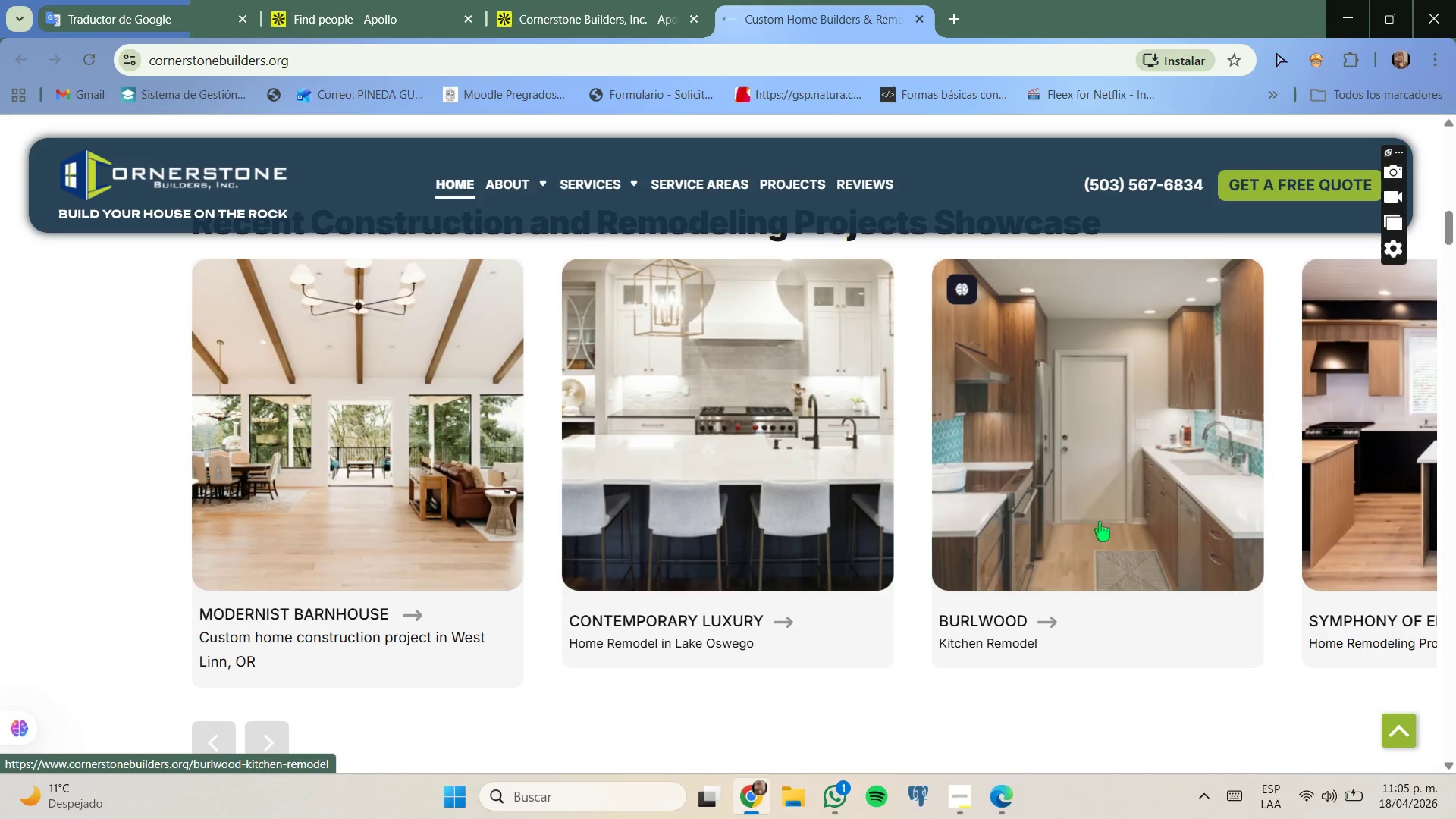 
scroll: coordinate [1051, 522], scroll_direction: down, amount: 6.0
 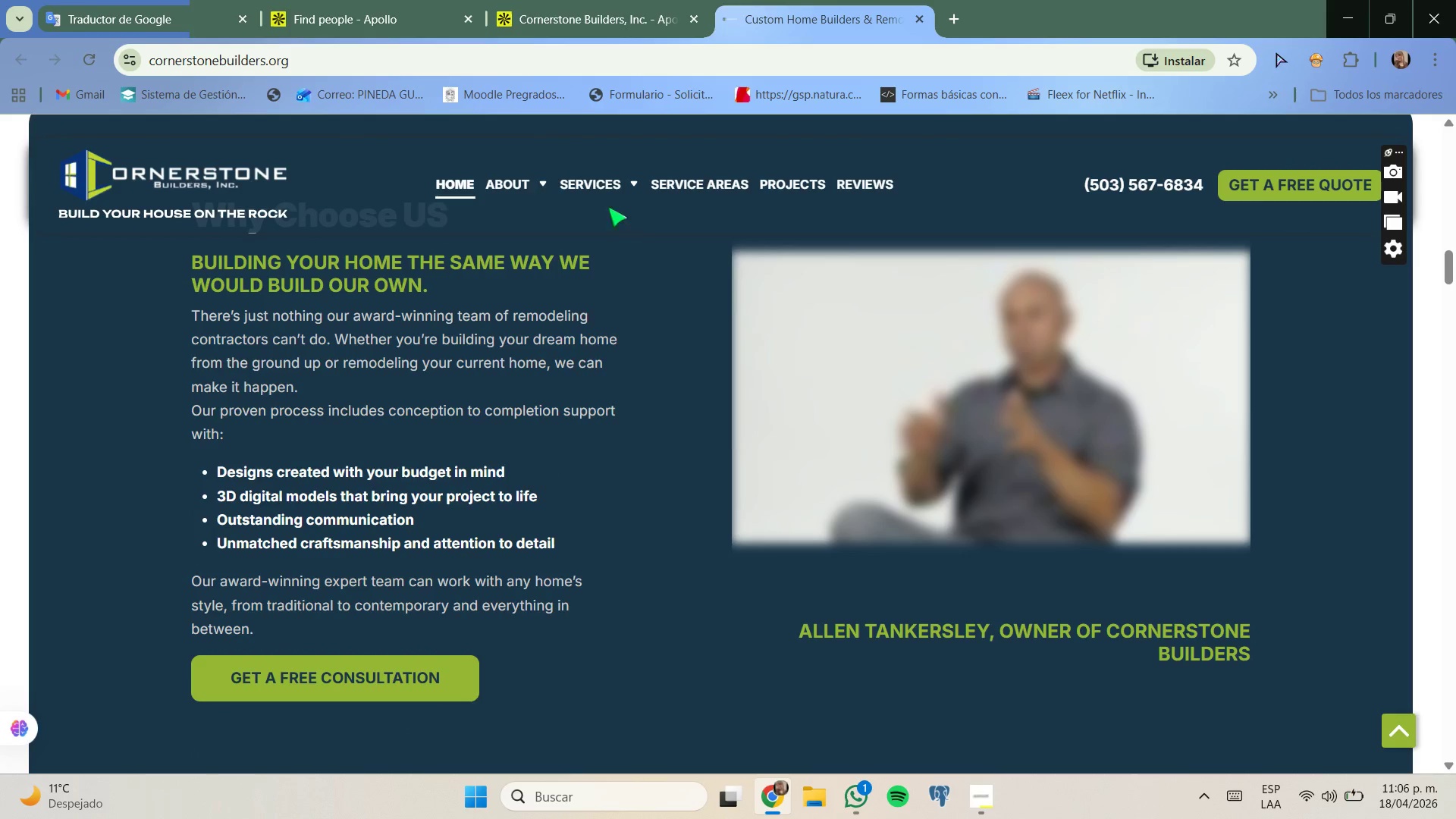 
left_click([603, 21])
 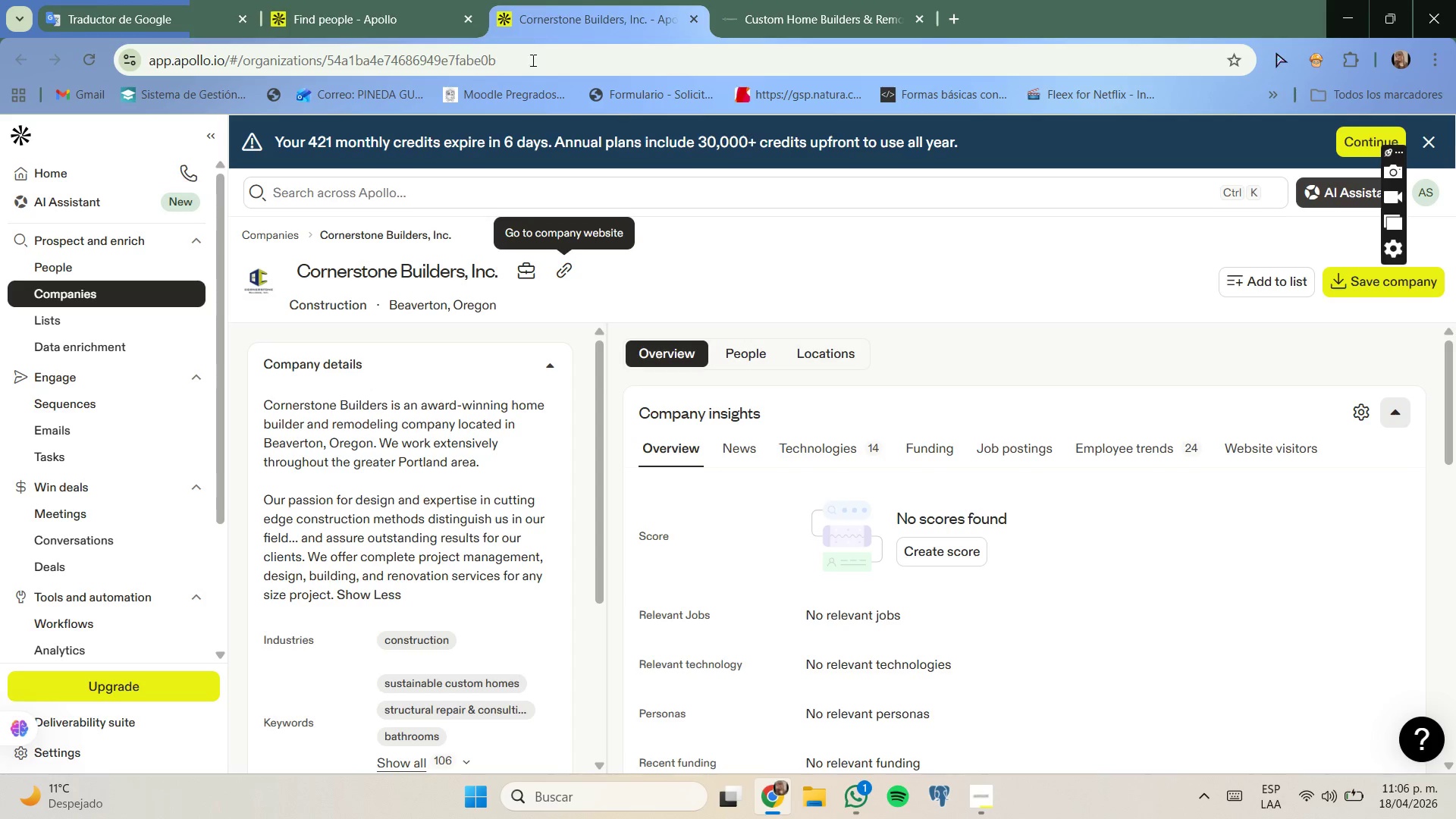 
left_click([403, 0])
 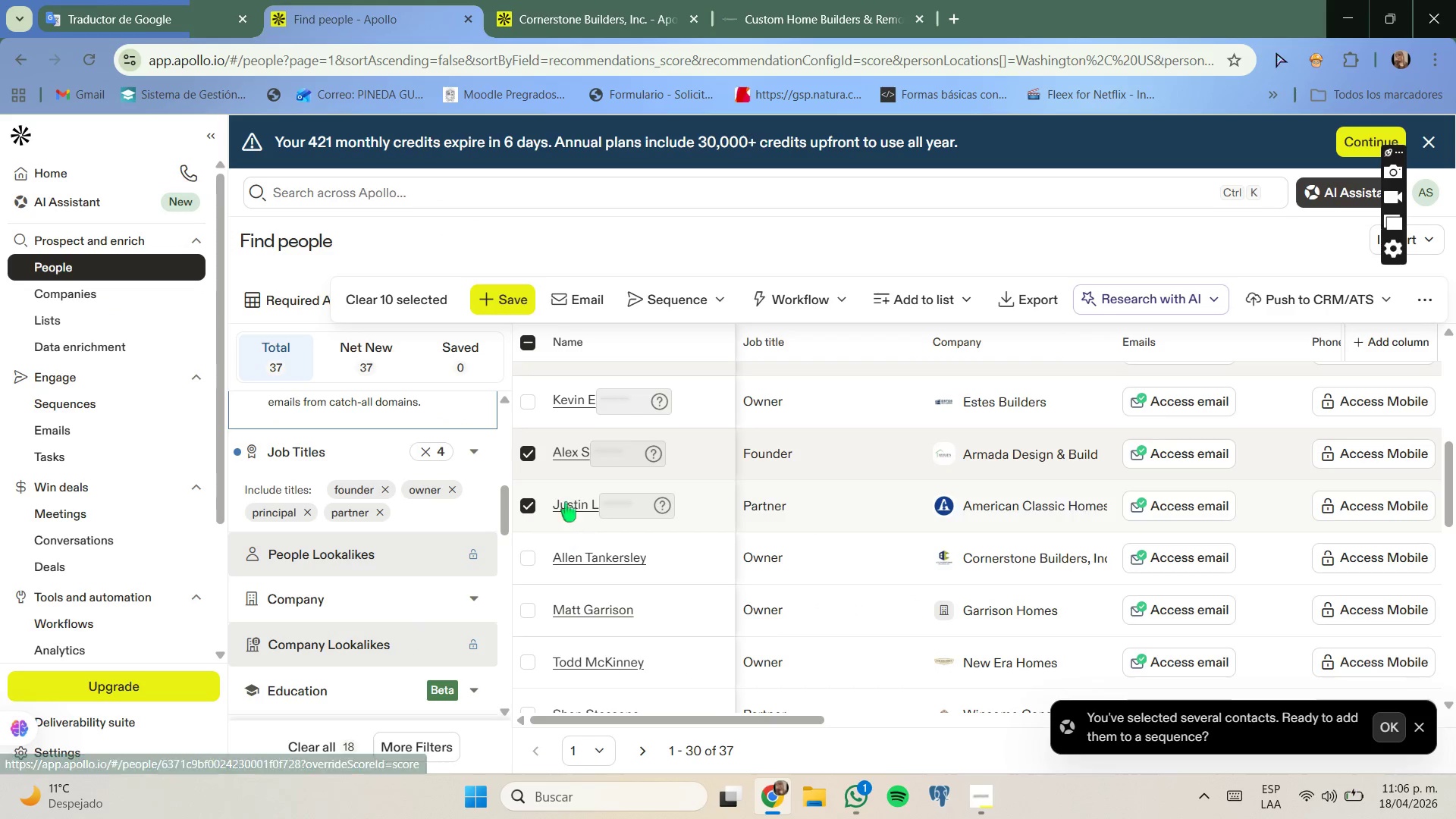 
left_click_drag(start_coordinate=[792, 0], to_coordinate=[796, 0])
 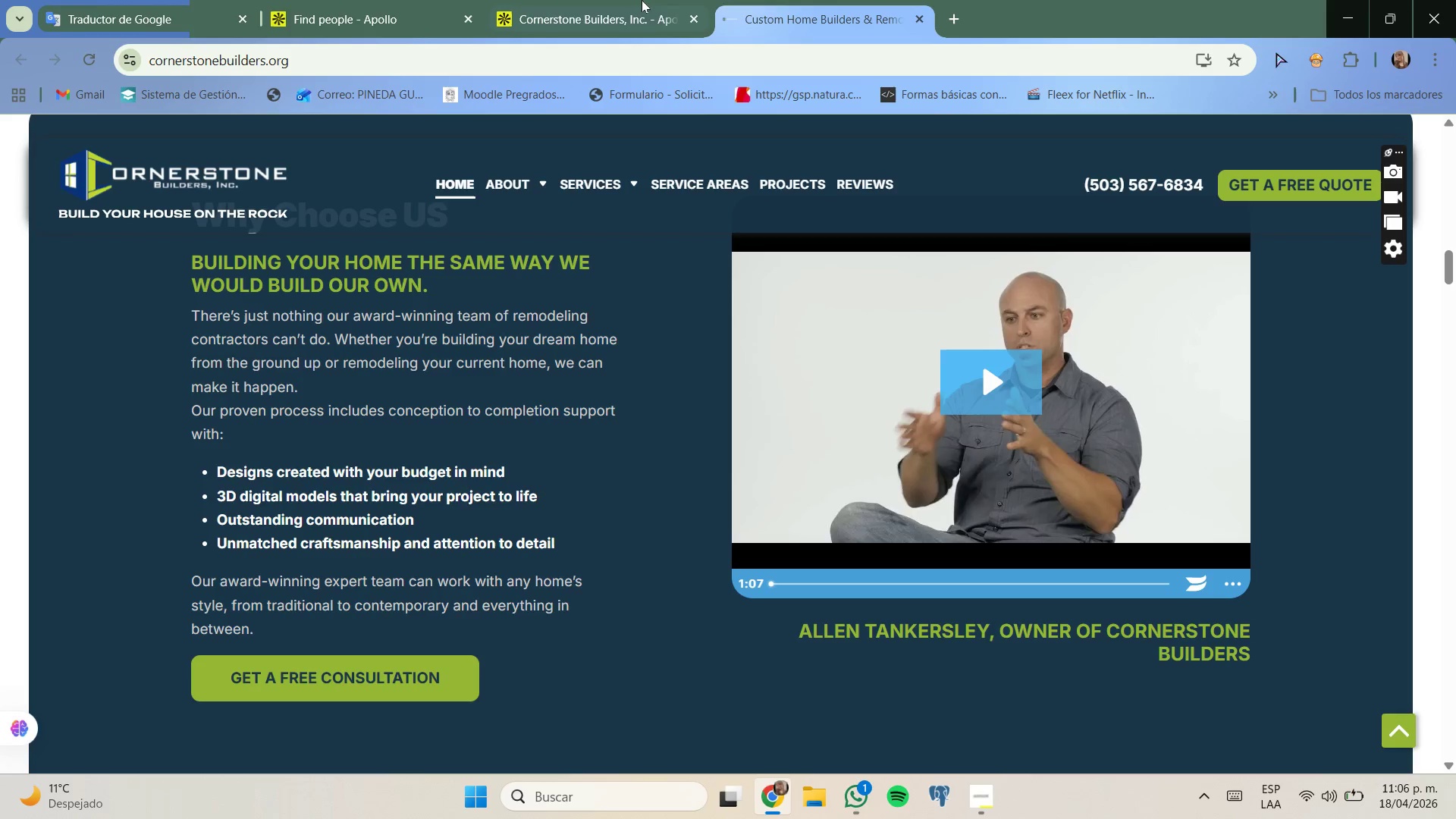 
left_click([639, 0])
 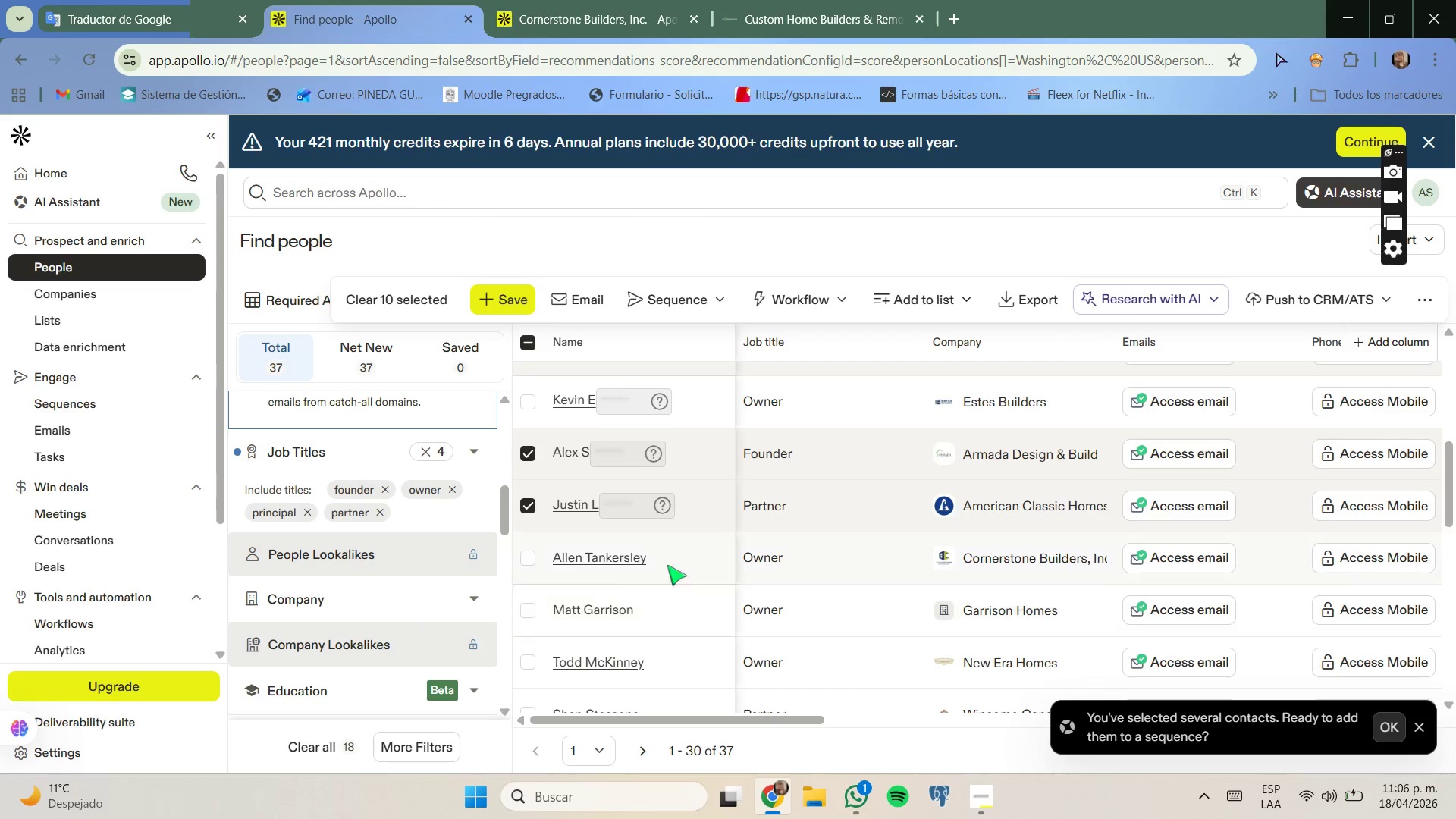 
left_click([532, 559])
 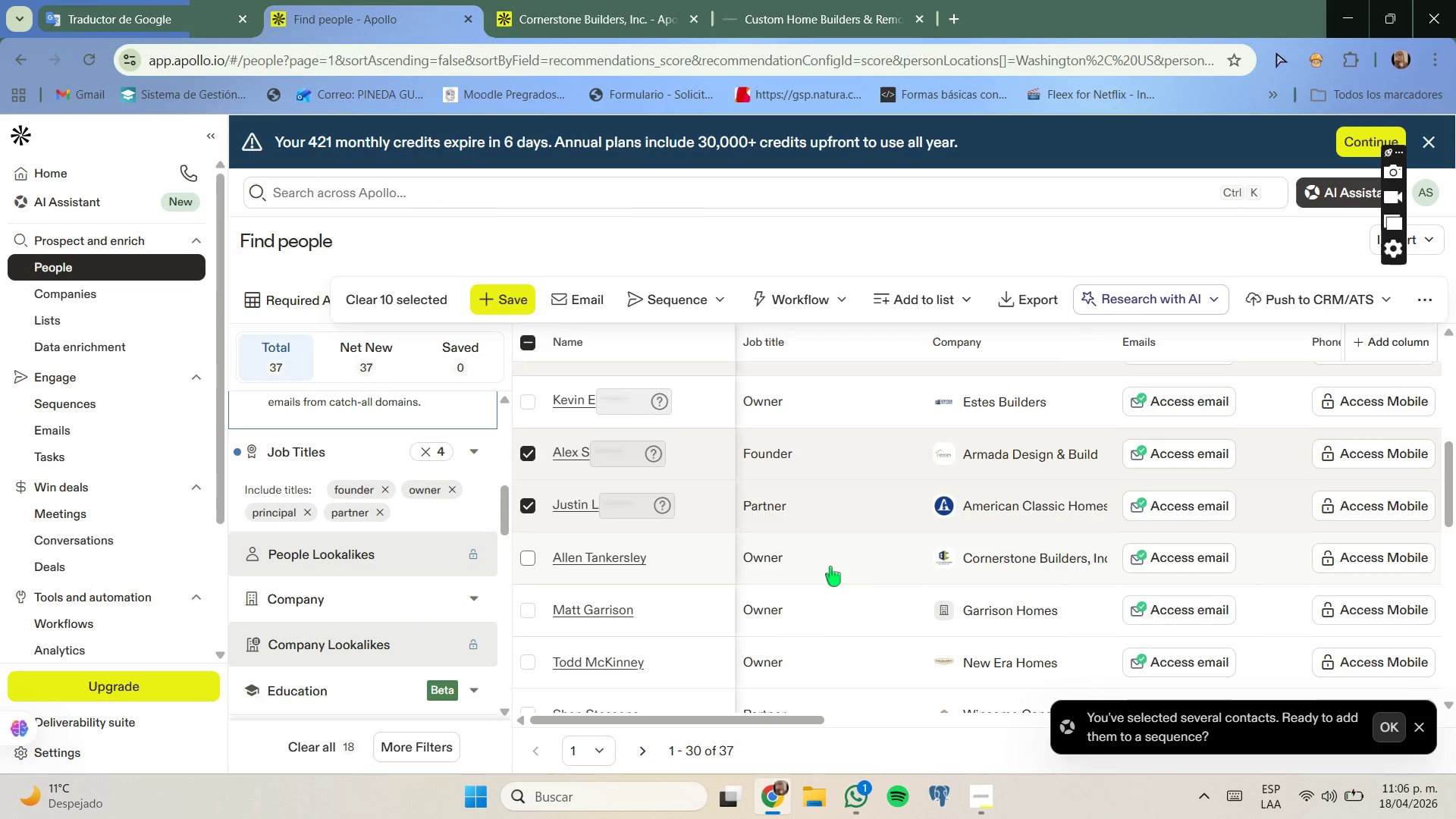 
scroll: coordinate [830, 566], scroll_direction: down, amount: 1.0
 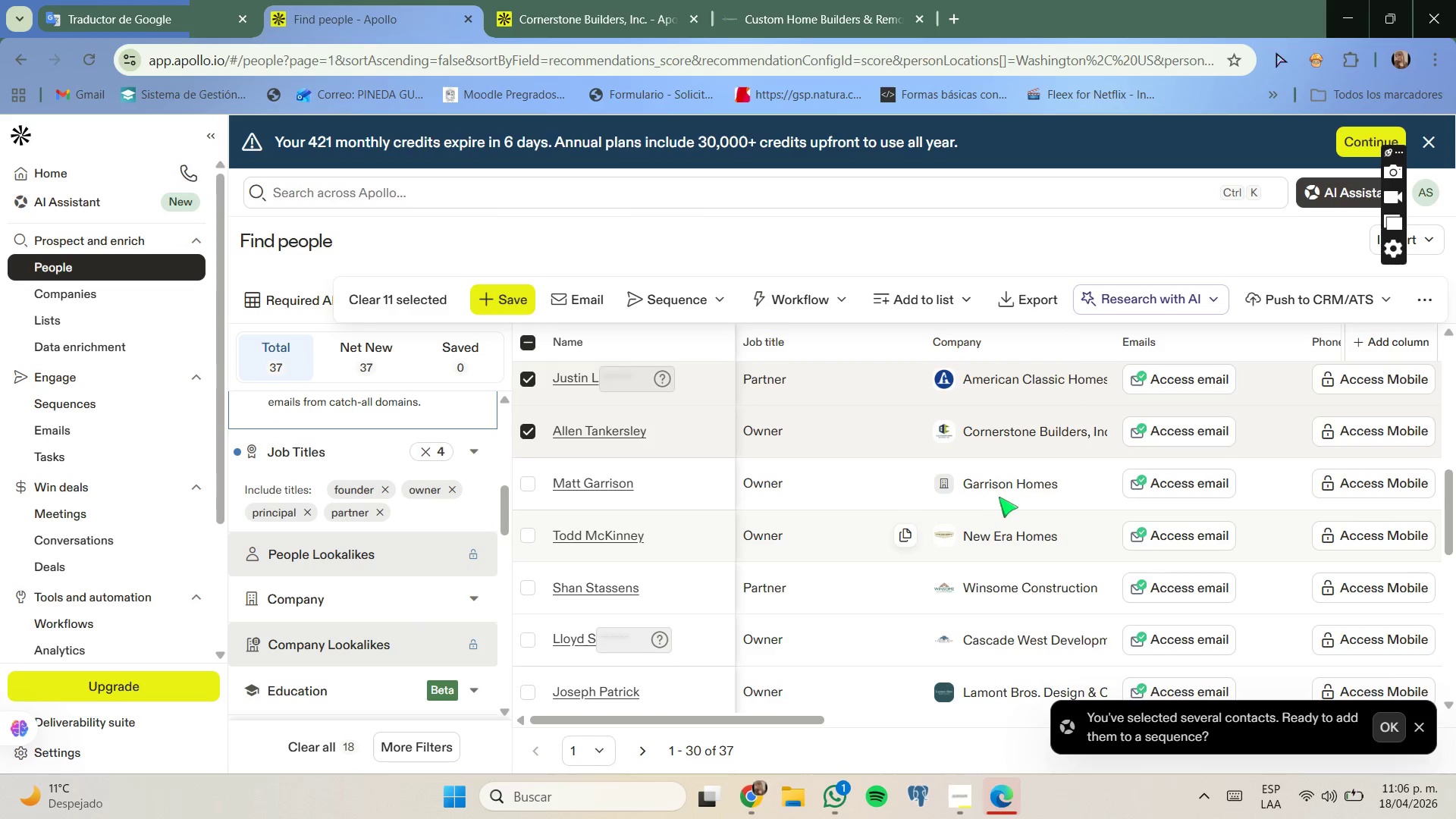 
right_click([1001, 490])
 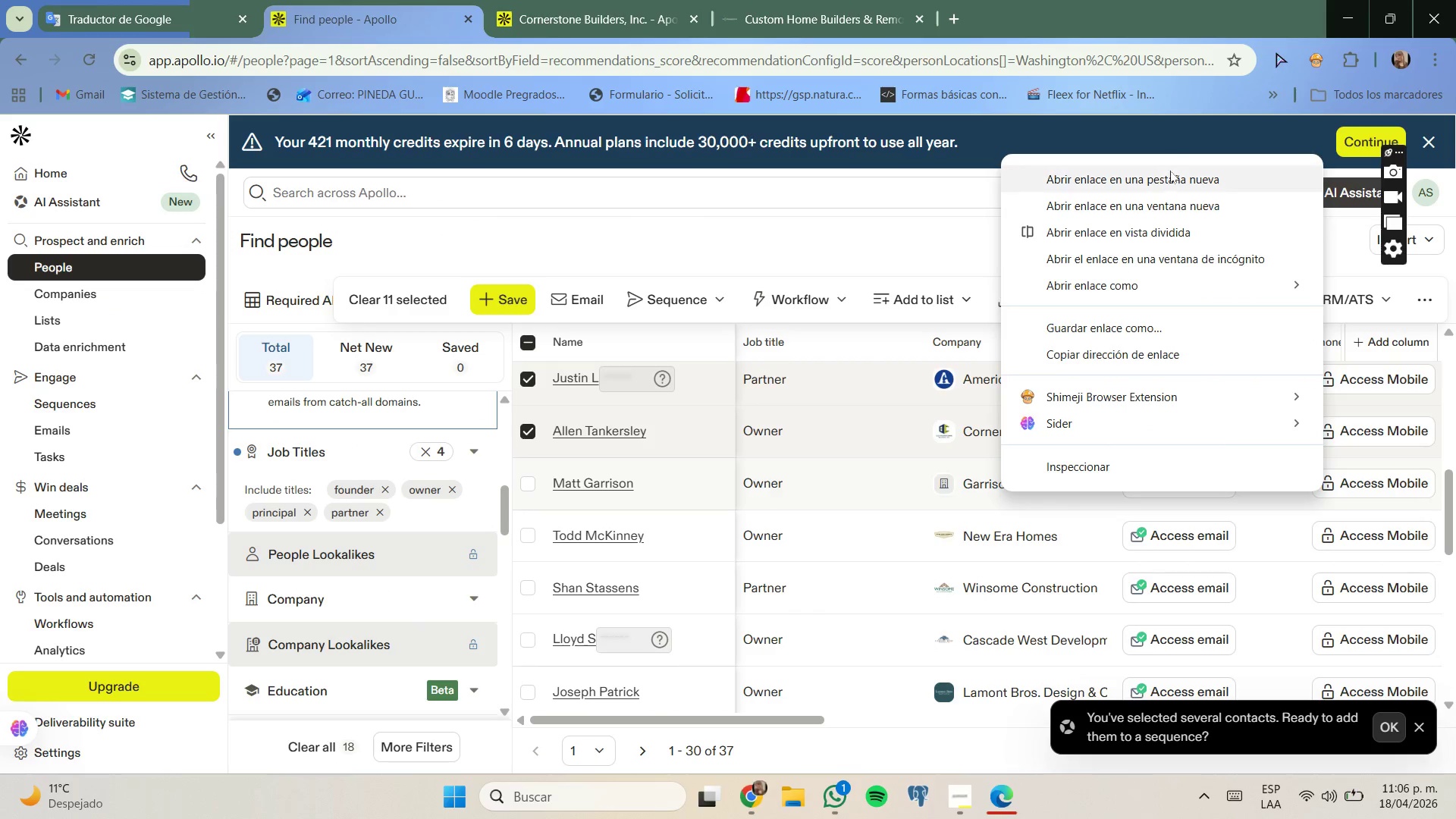 
left_click([1172, 174])
 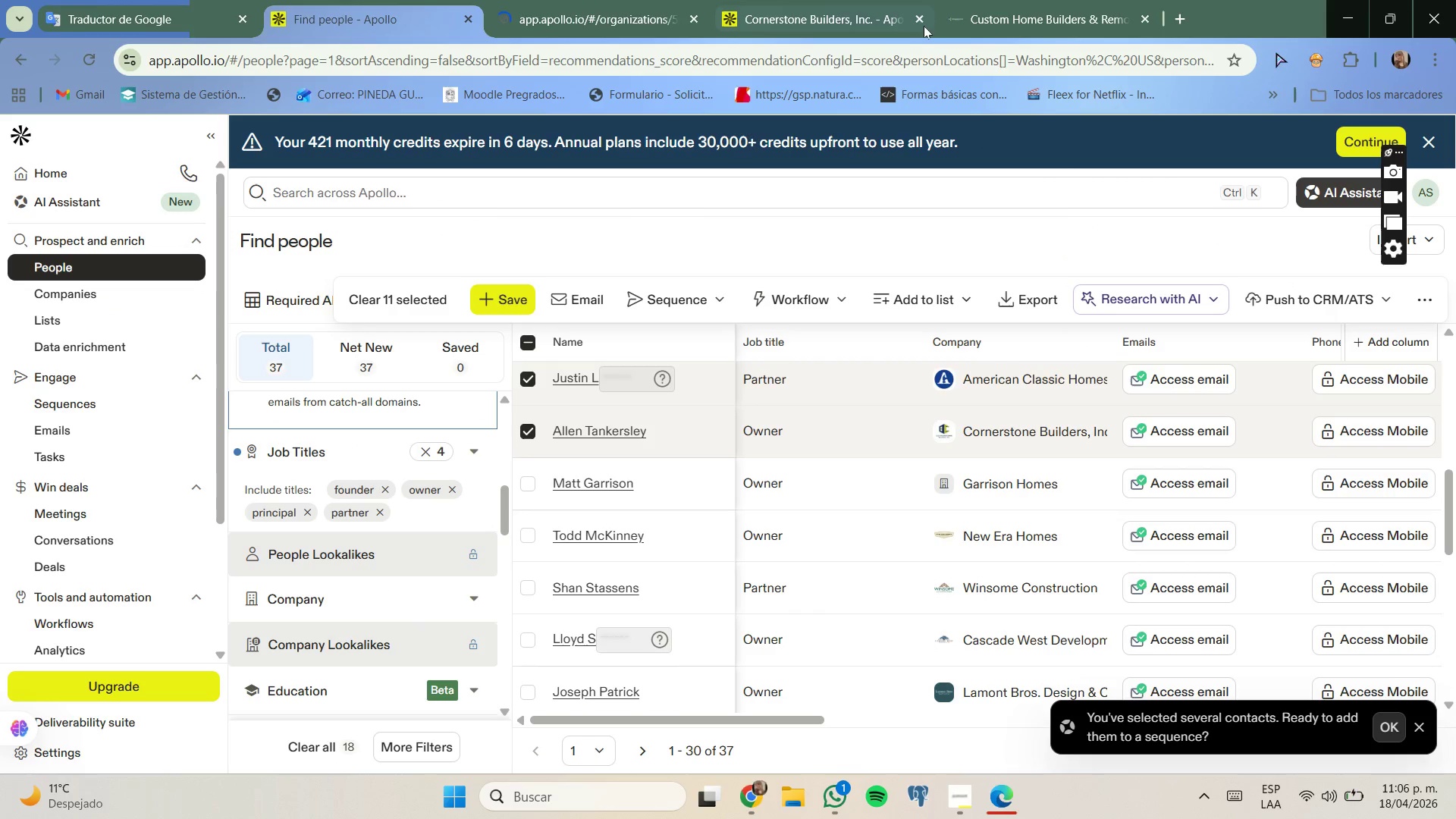 
left_click([921, 23])
 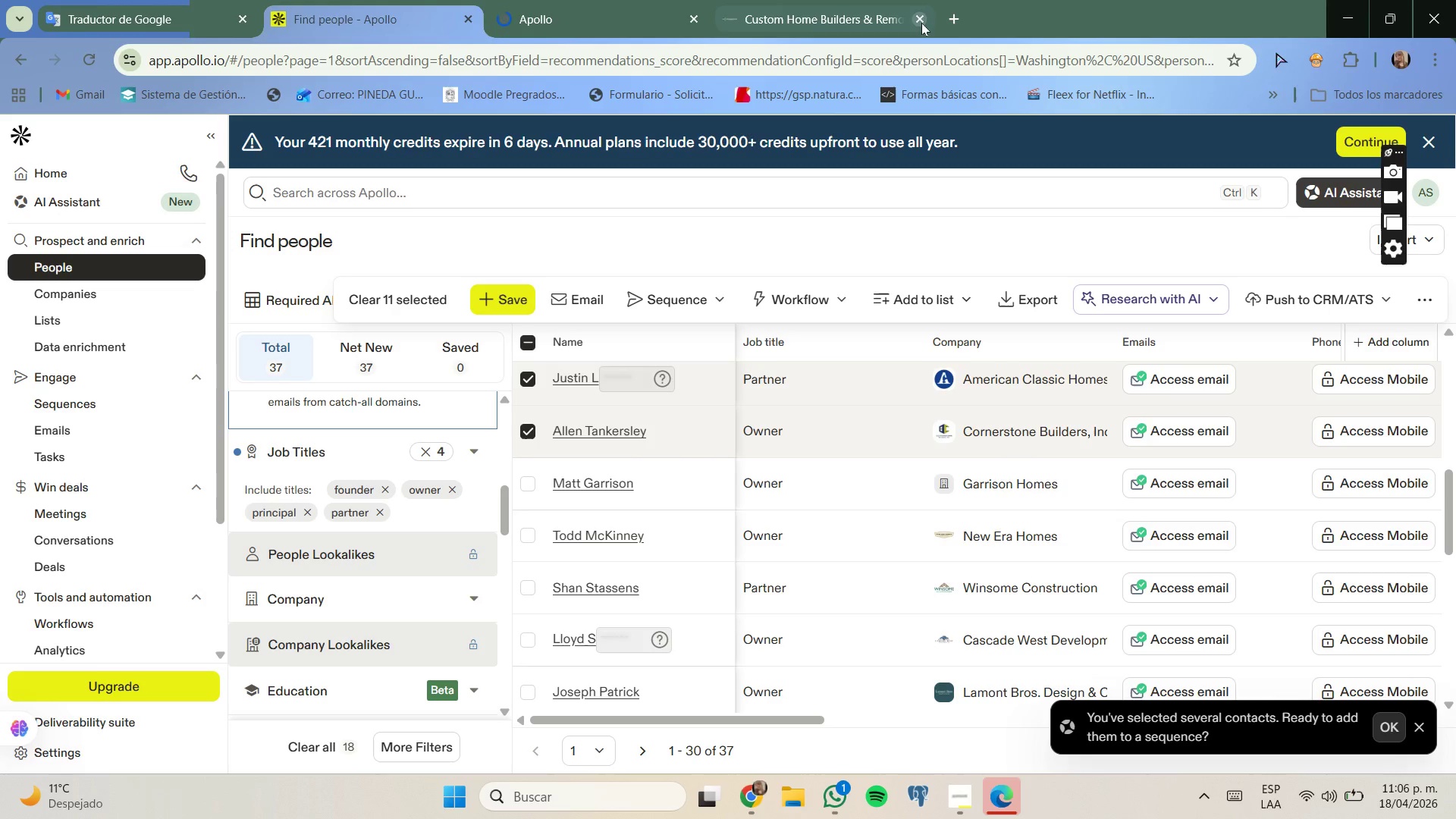 
left_click([921, 21])
 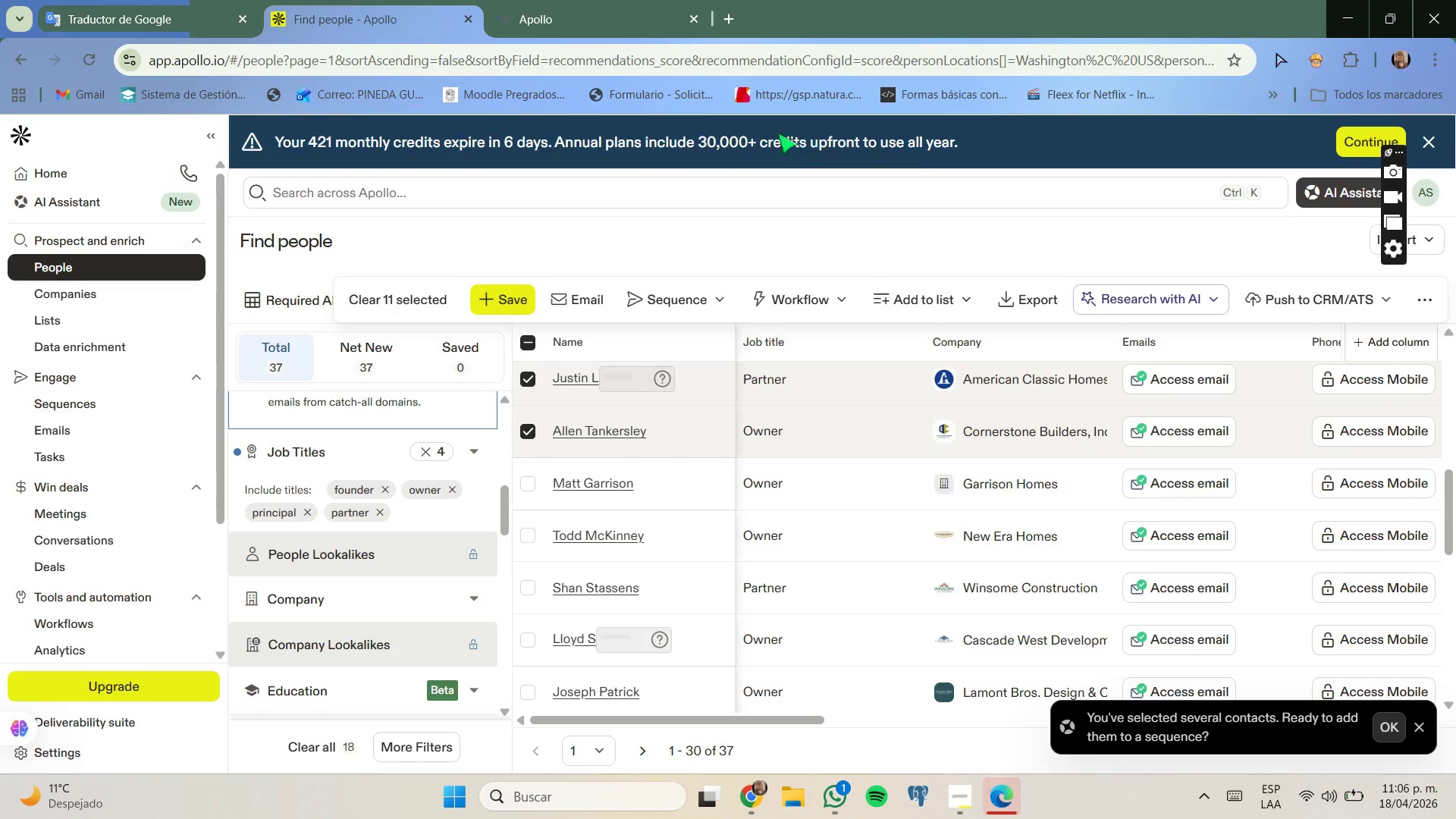 
left_click([652, 0])
 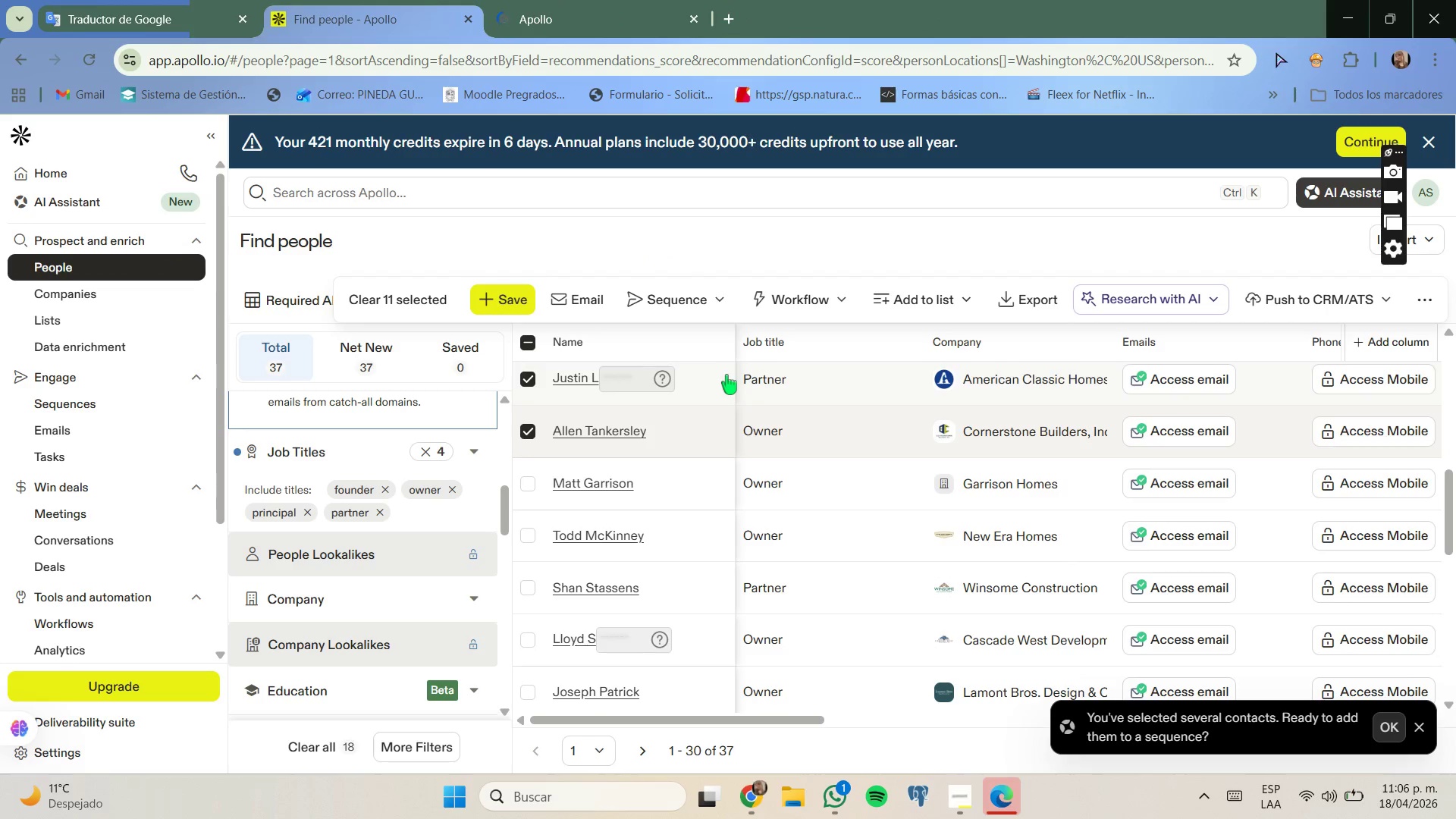 
wait(5.84)
 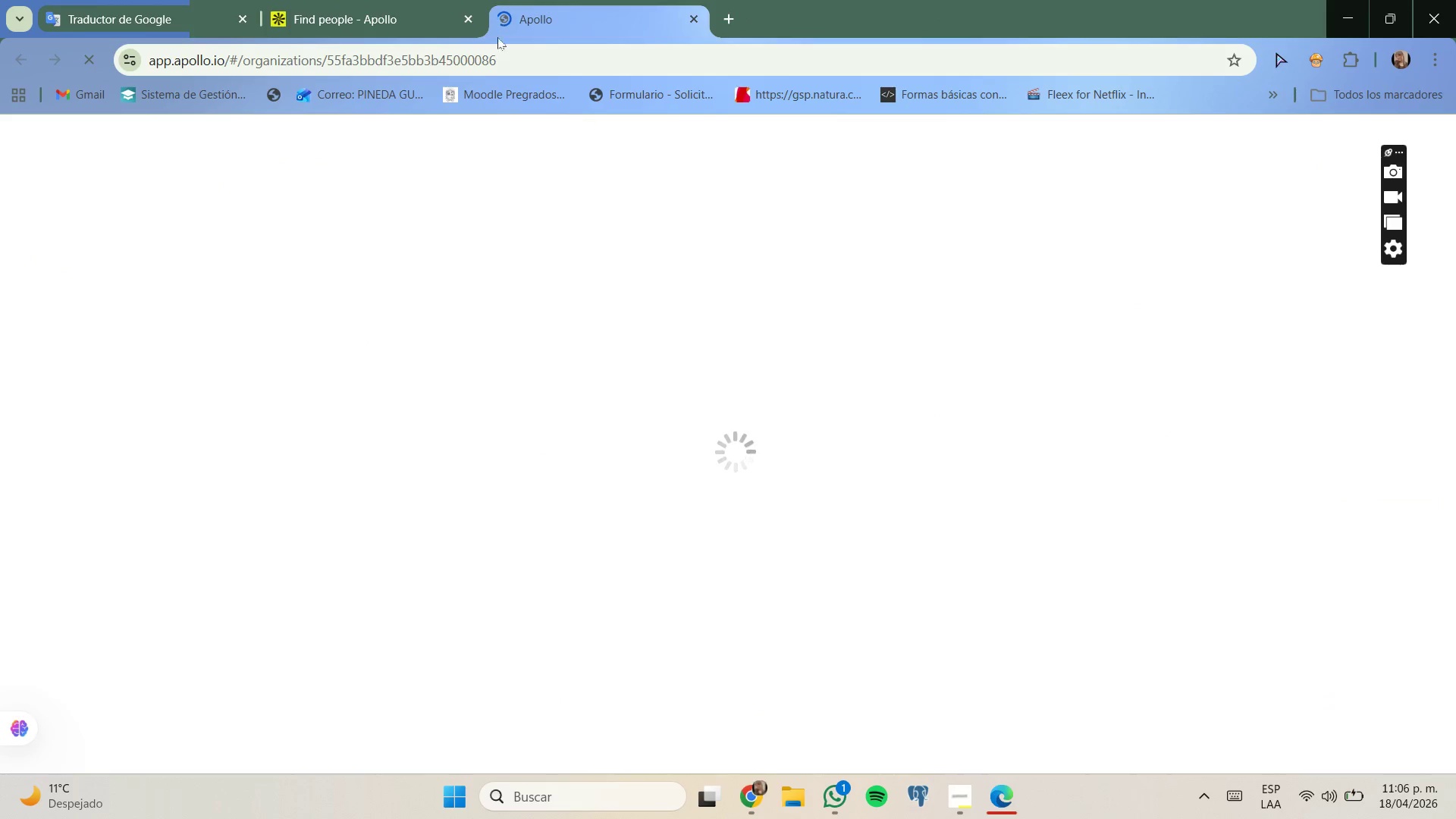 
left_click_drag(start_coordinate=[612, 0], to_coordinate=[617, 8])
 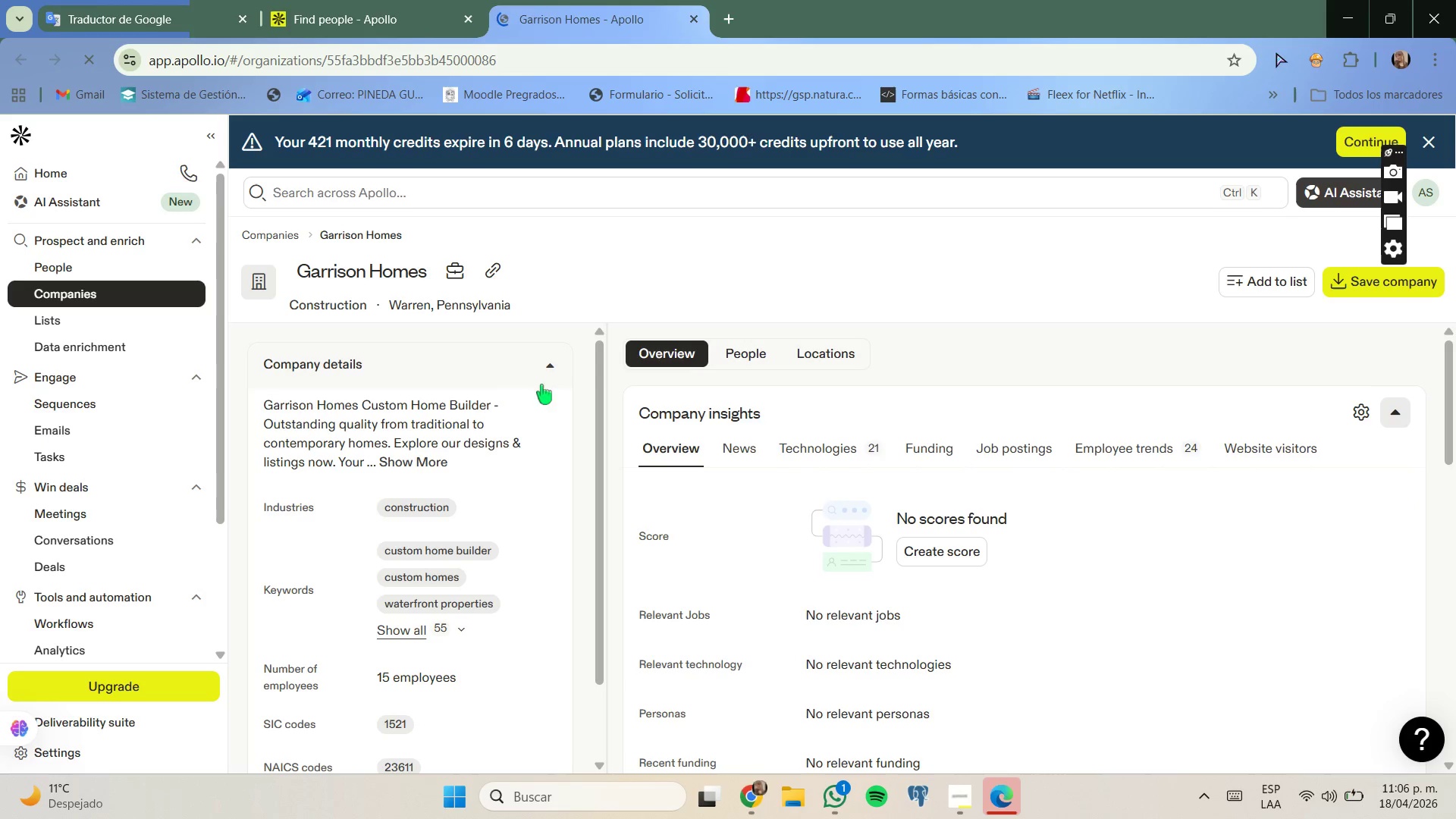 
wait(6.59)
 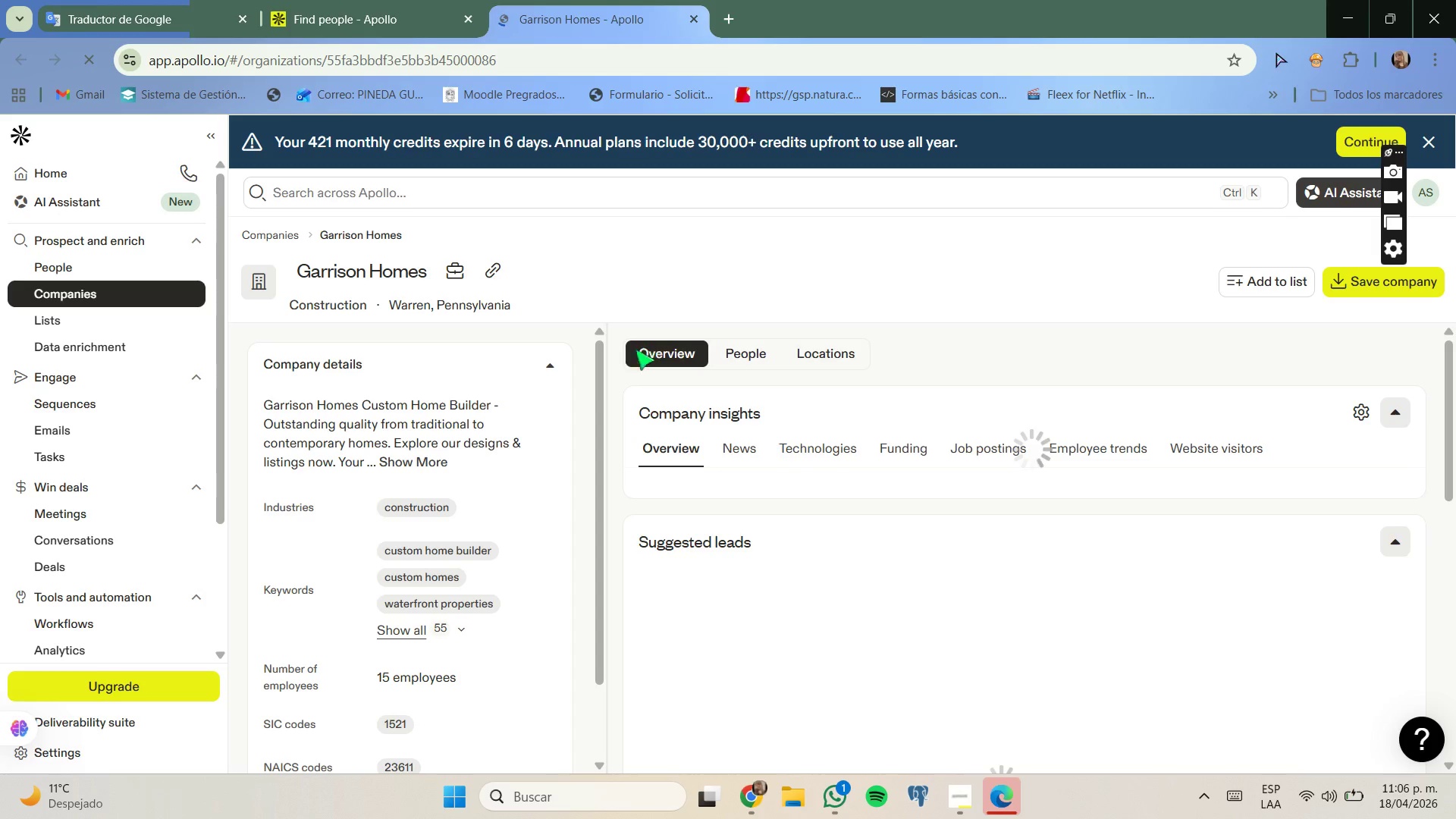 
left_click([444, 459])
 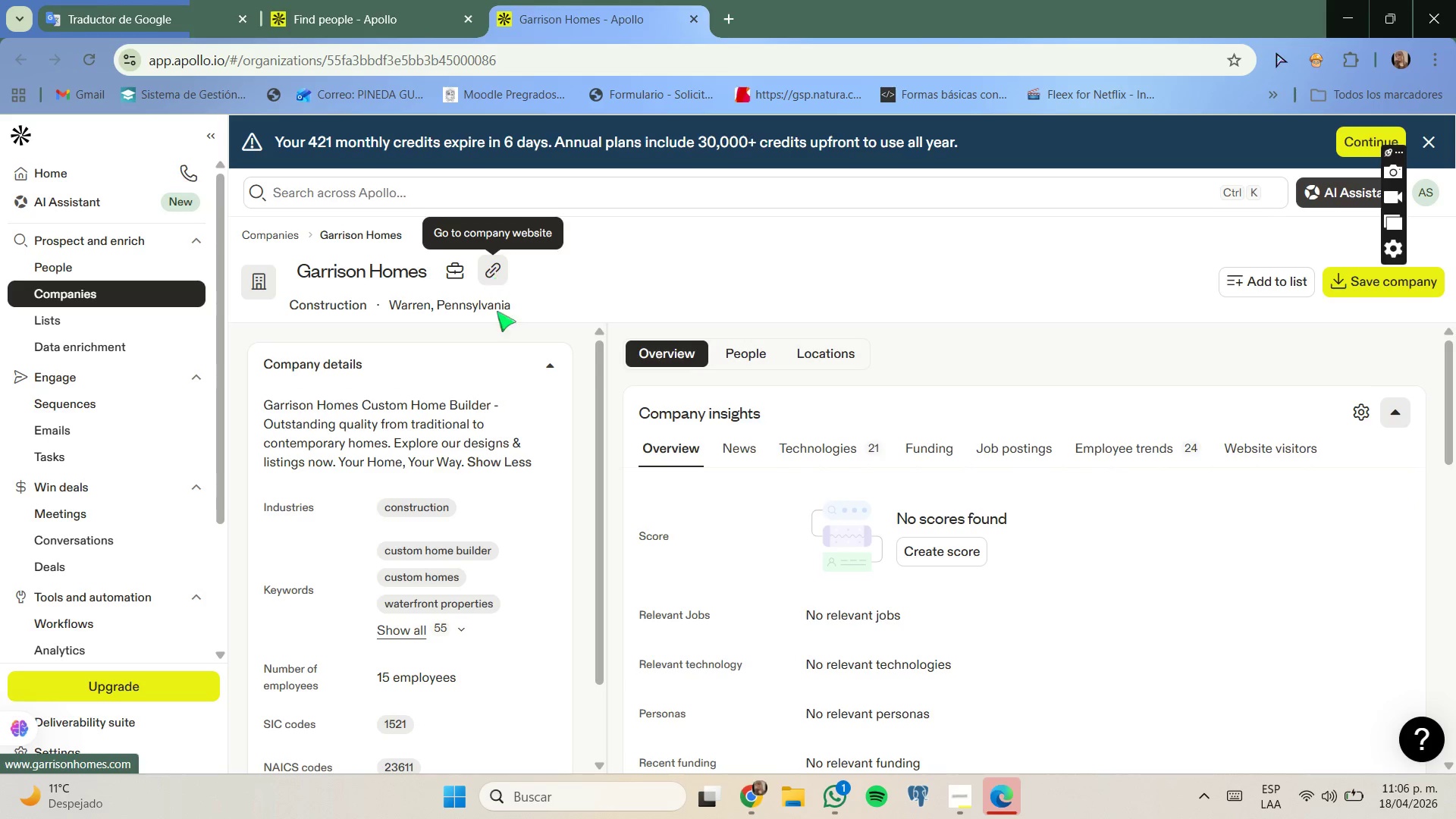 
left_click_drag(start_coordinate=[522, 311], to_coordinate=[510, 309])
 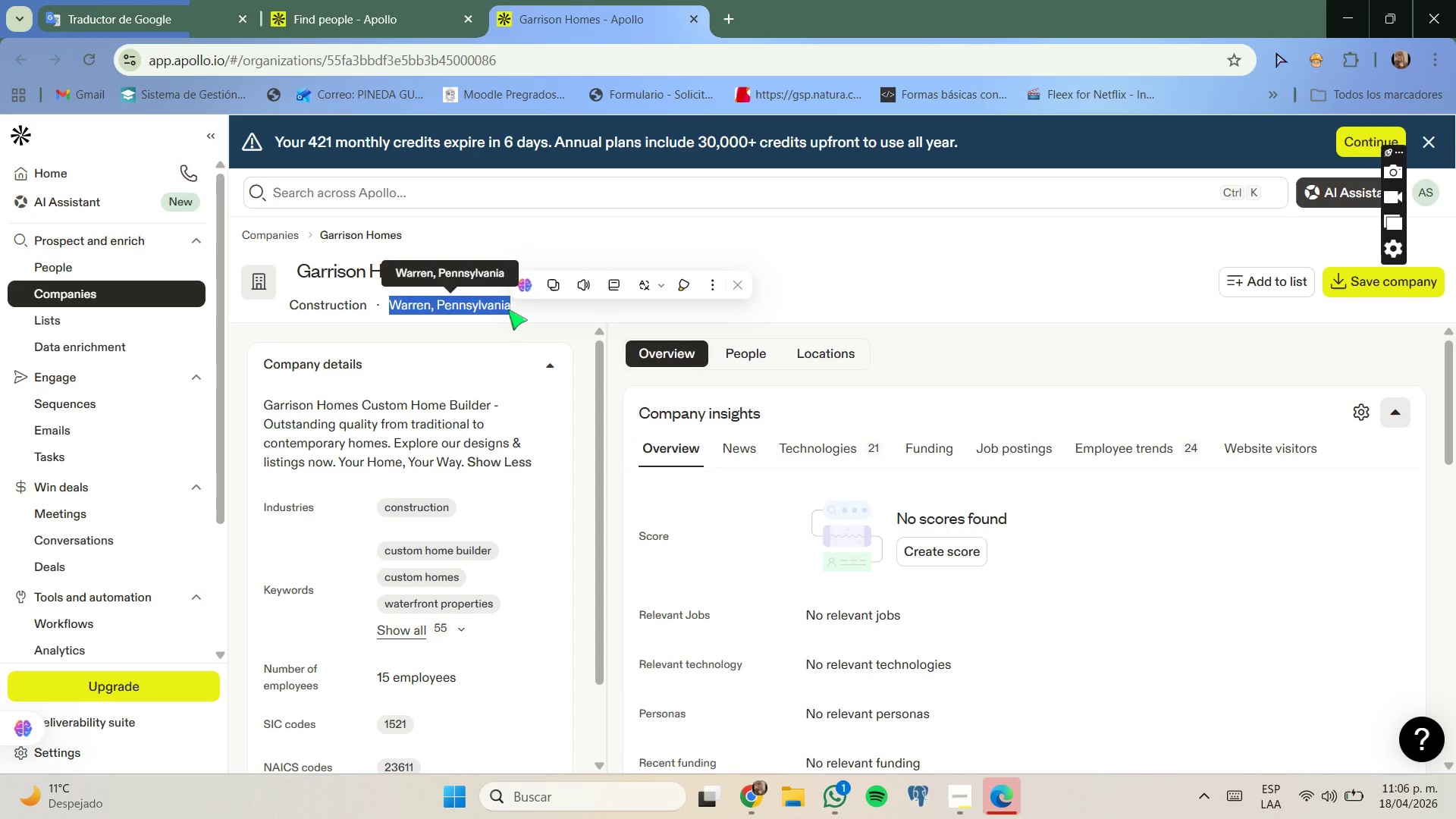 
key(Control+ControlLeft)
 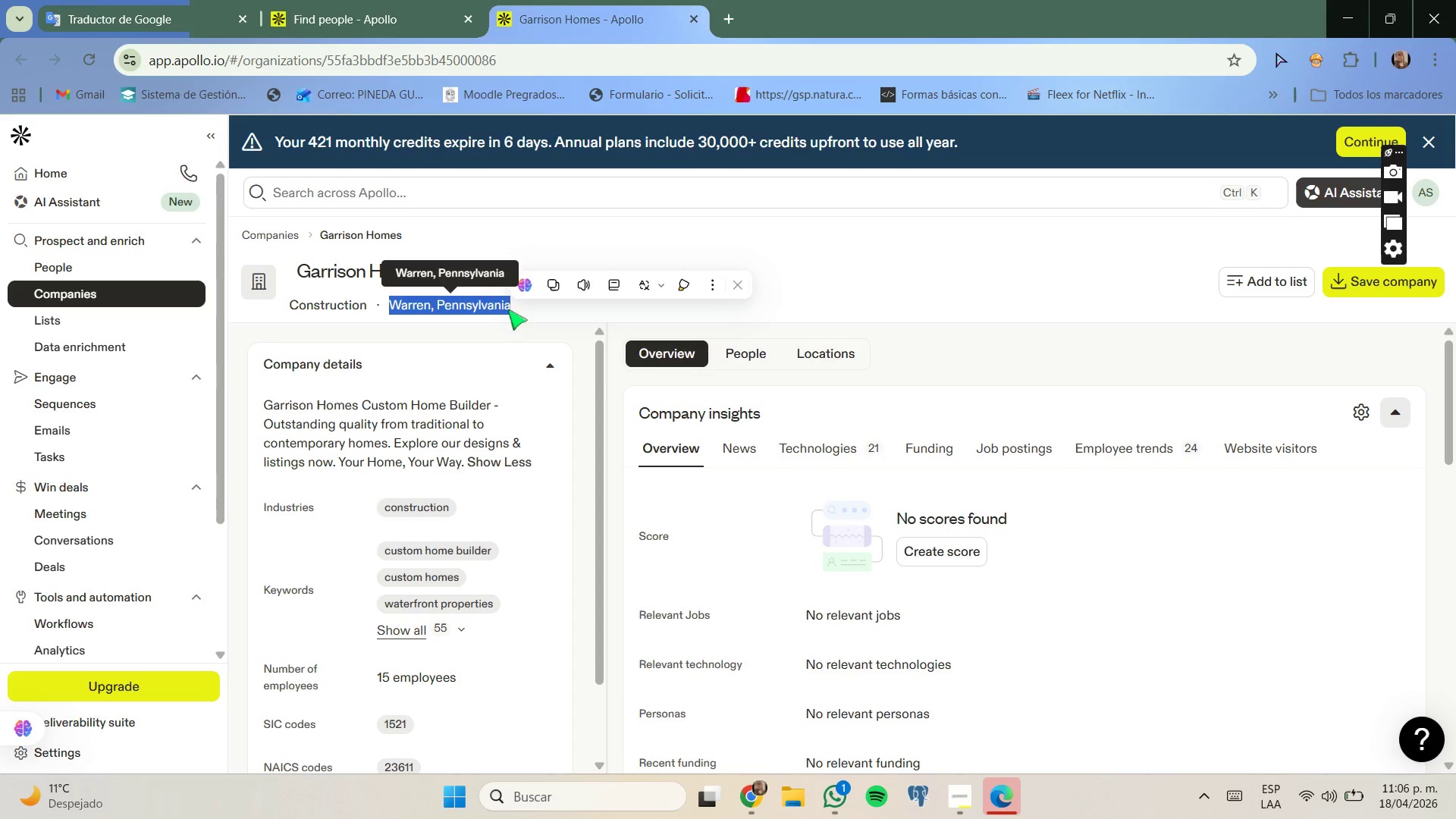 
key(Control+C)
 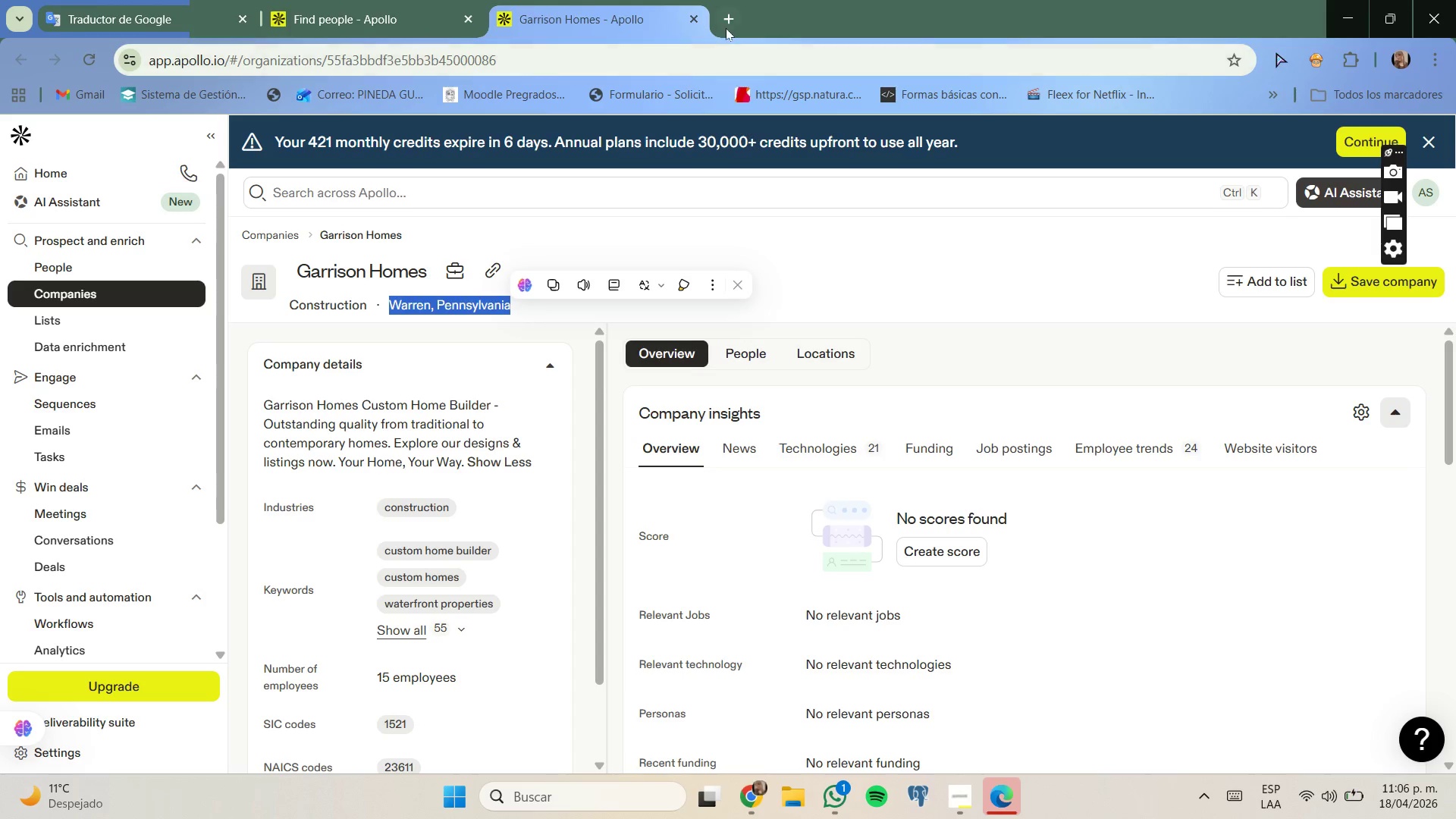 
key(Control+ControlLeft)
 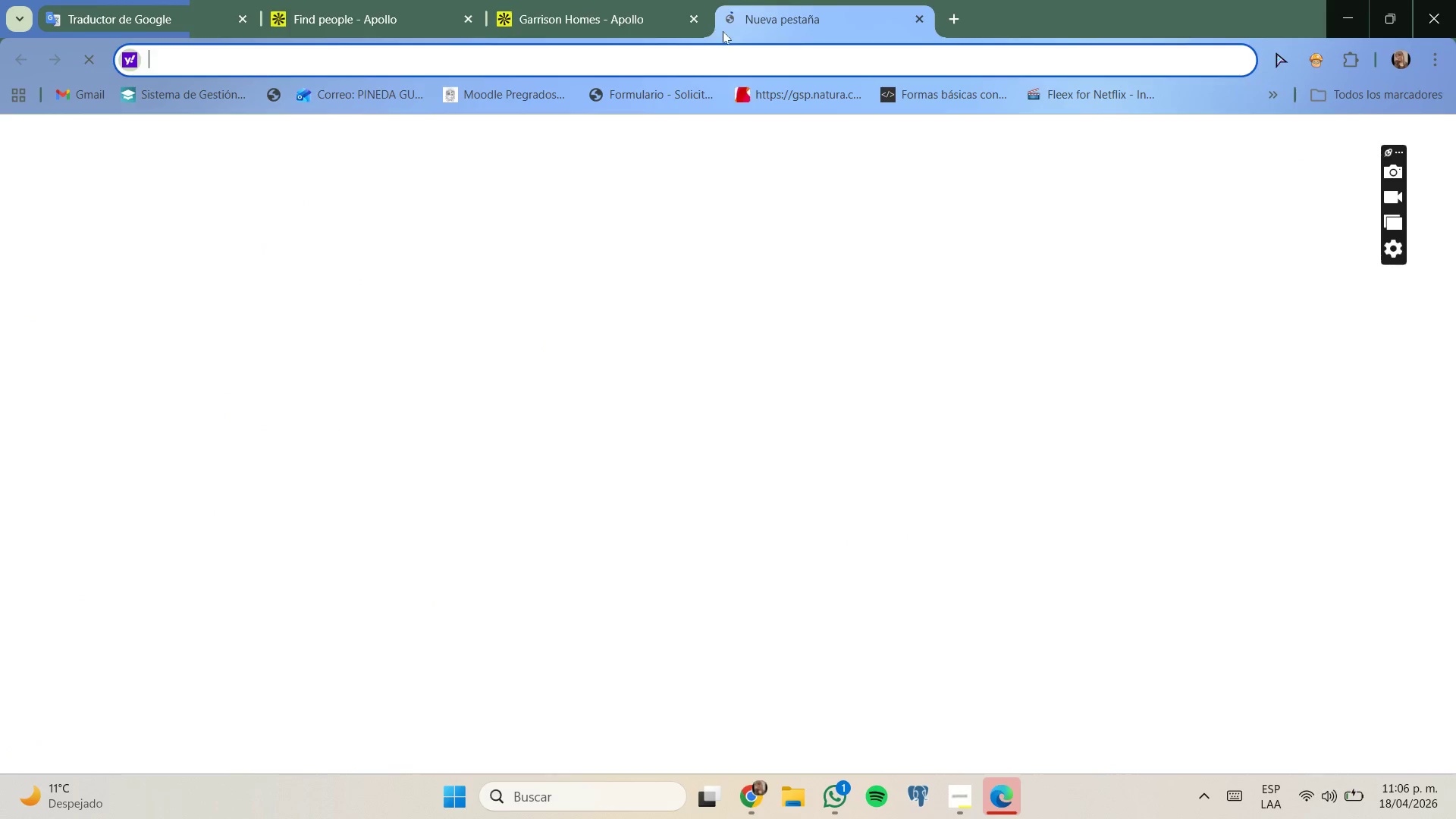 
key(Control+V)
 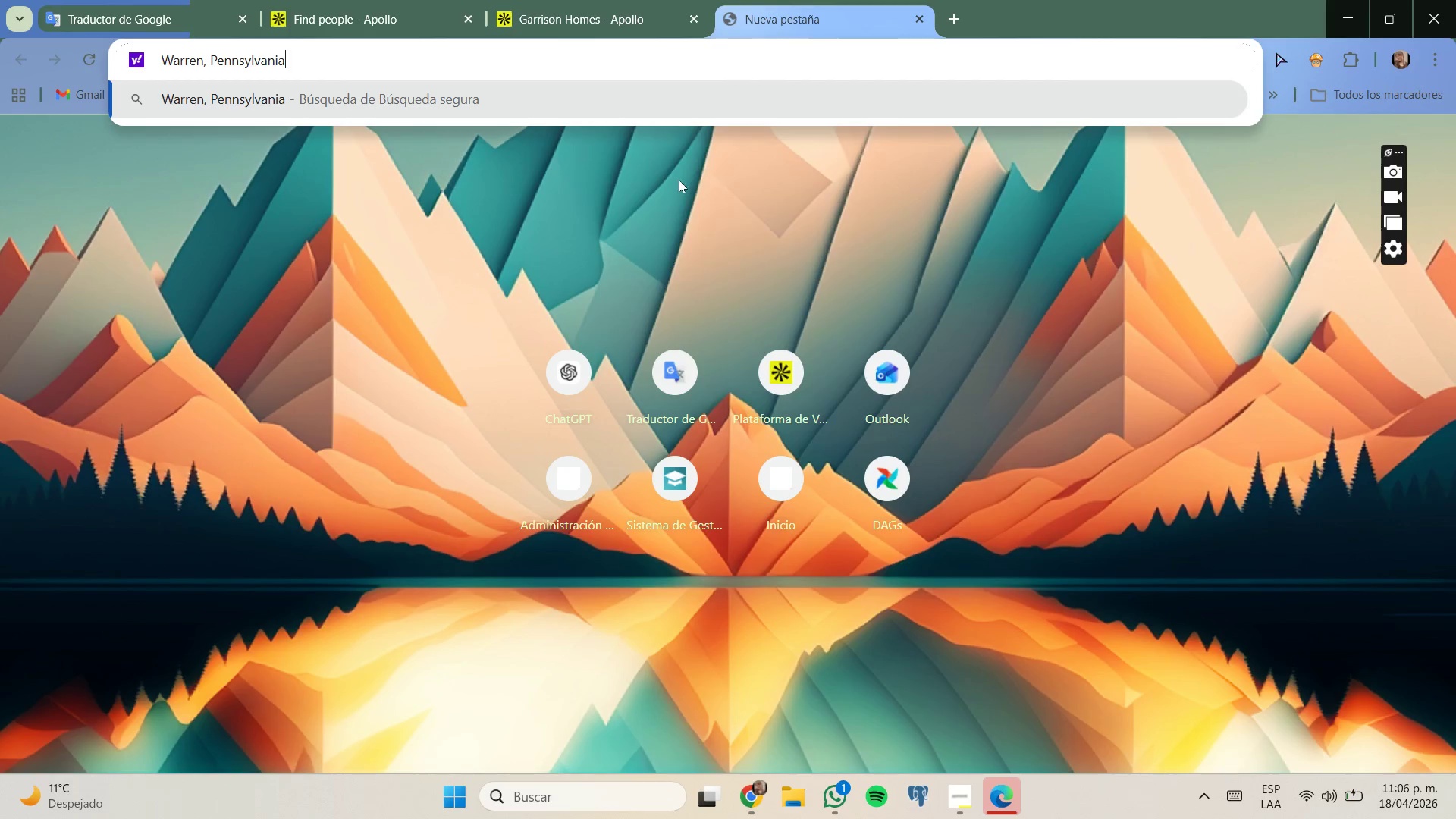 
left_click_drag(start_coordinate=[653, 63], to_coordinate=[450, 74])
 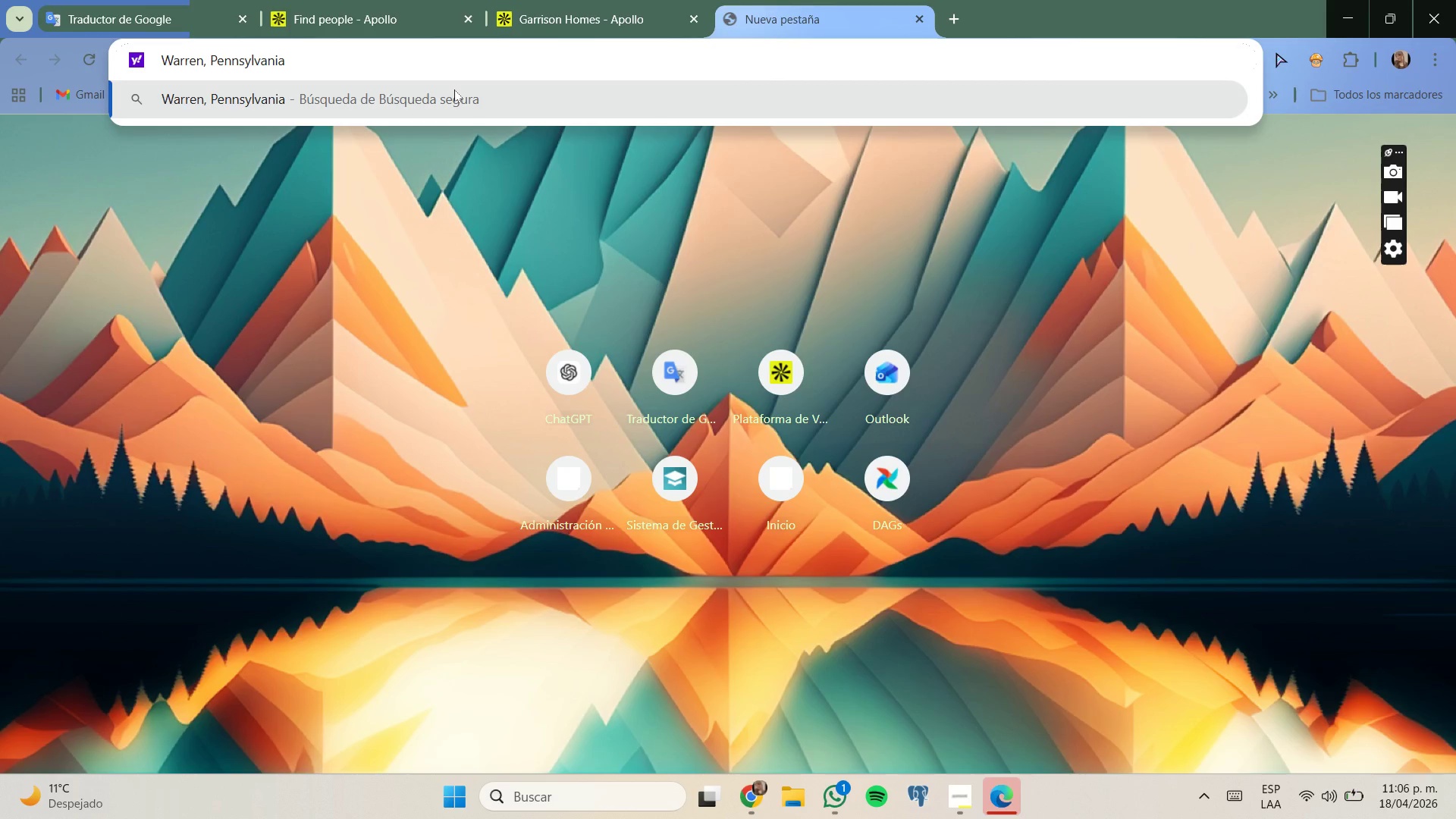 
key(Shift+ArrowUp)
 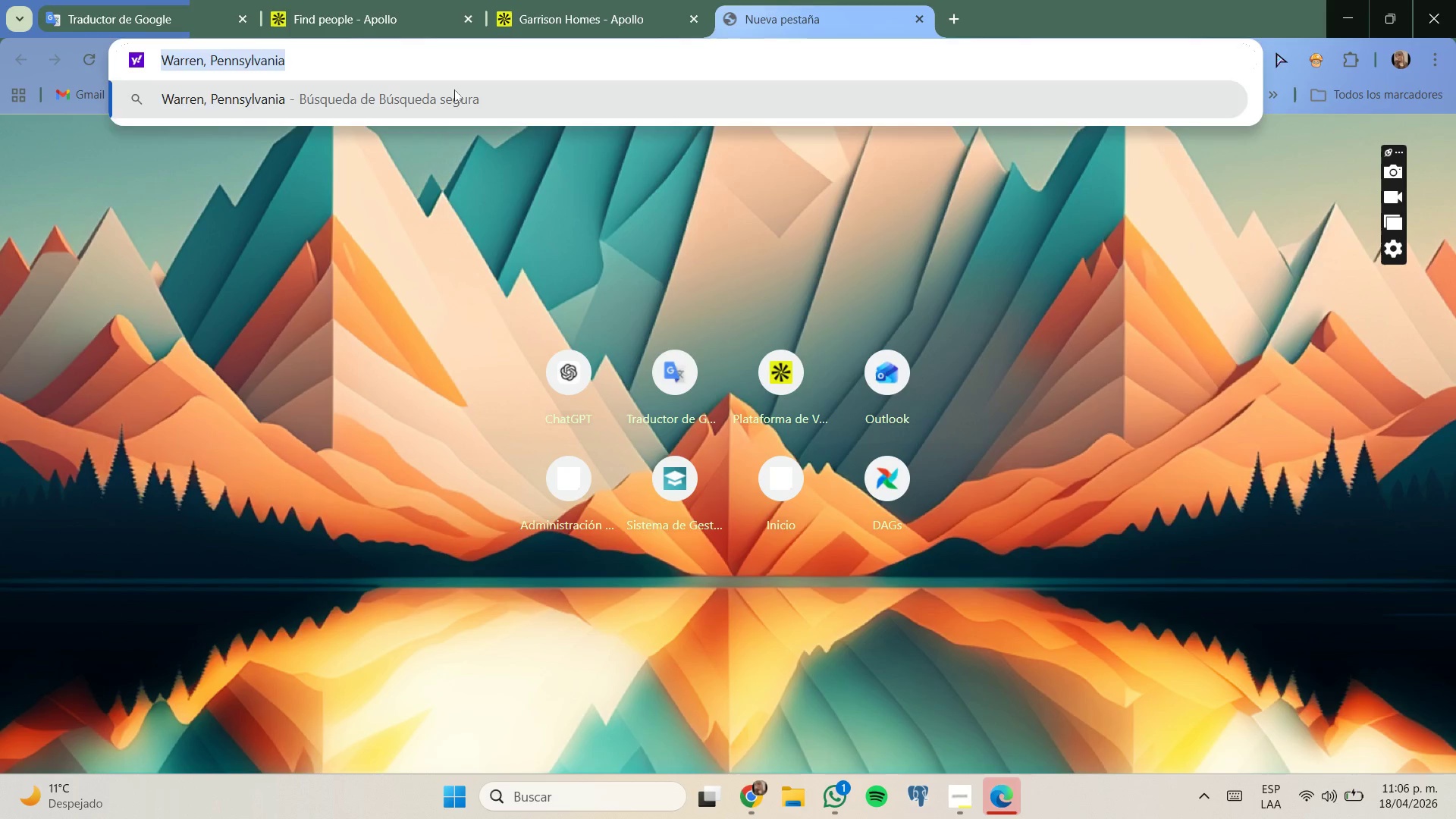 
key(Backspace)
 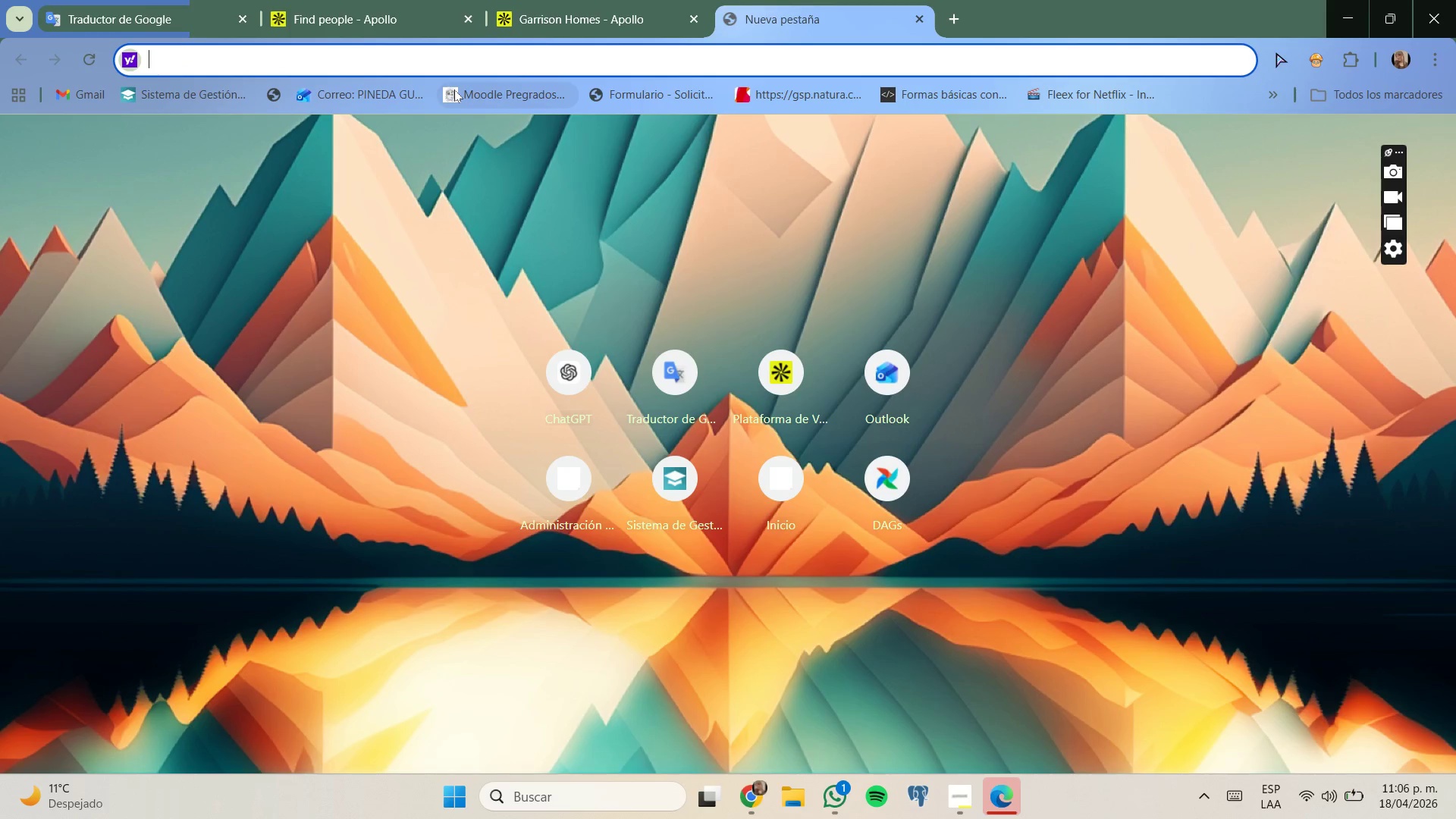 
key(G)
 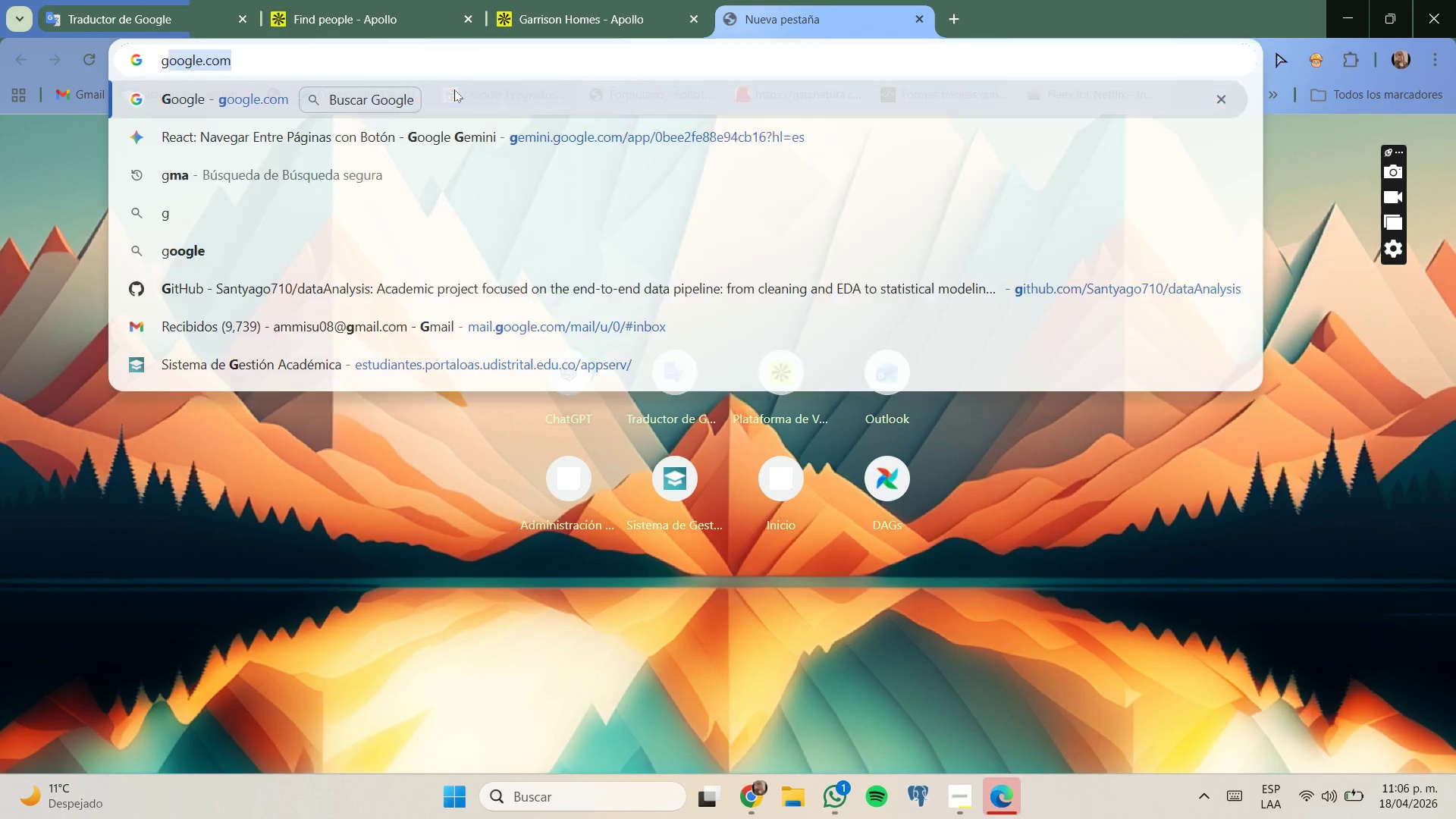 
key(Enter)
 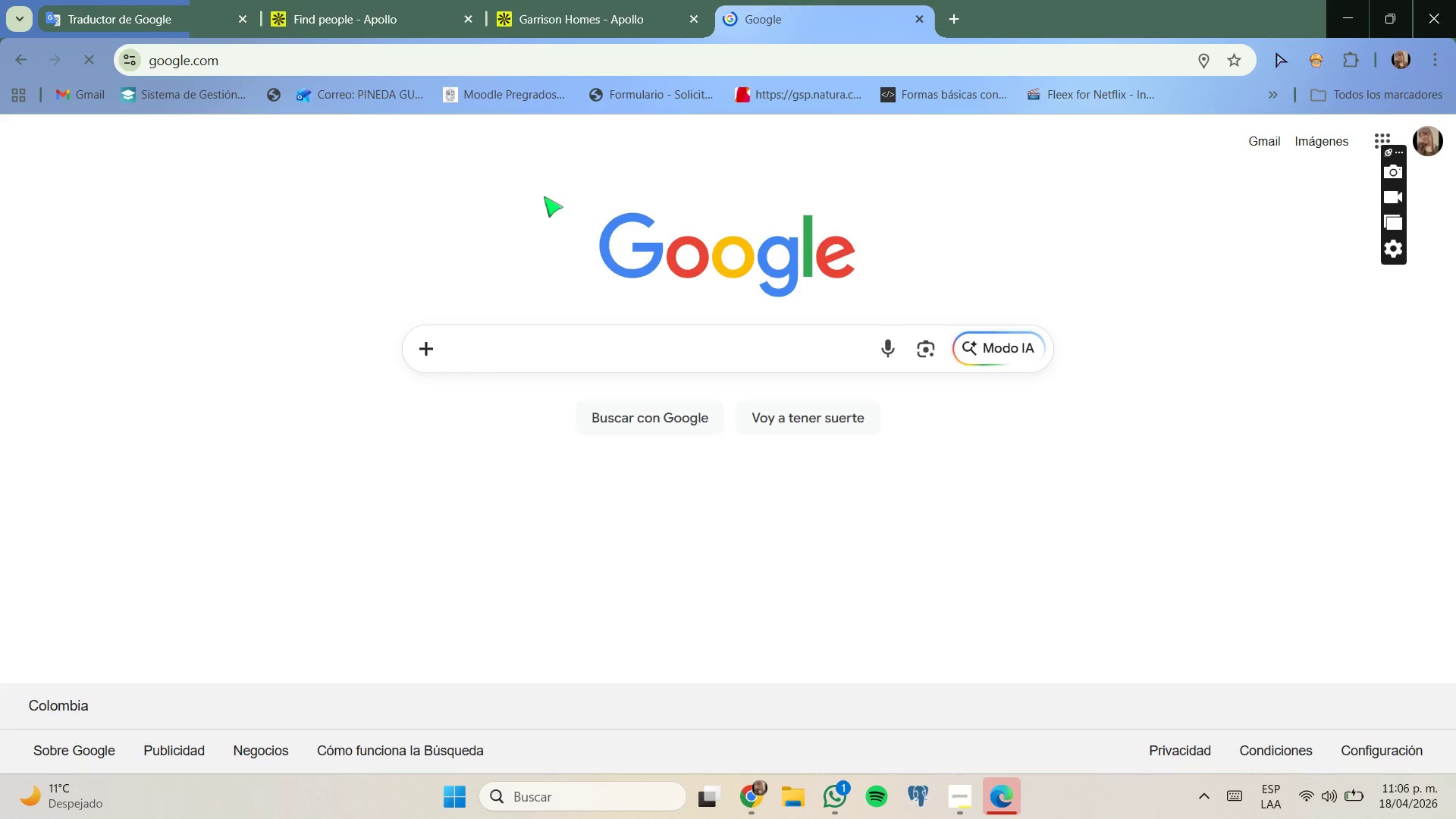 
key(Control+ControlLeft)
 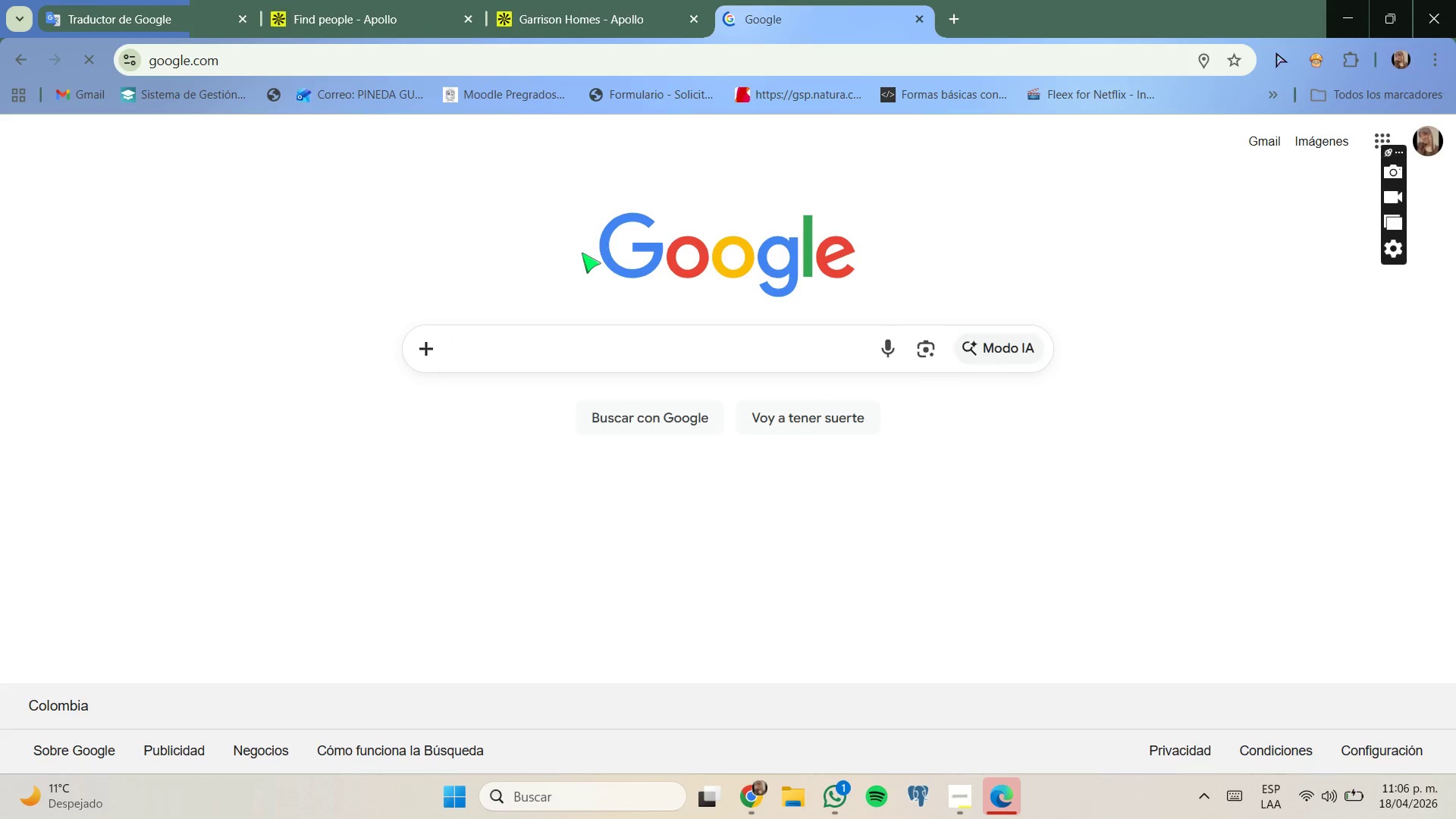 
key(Control+V)
 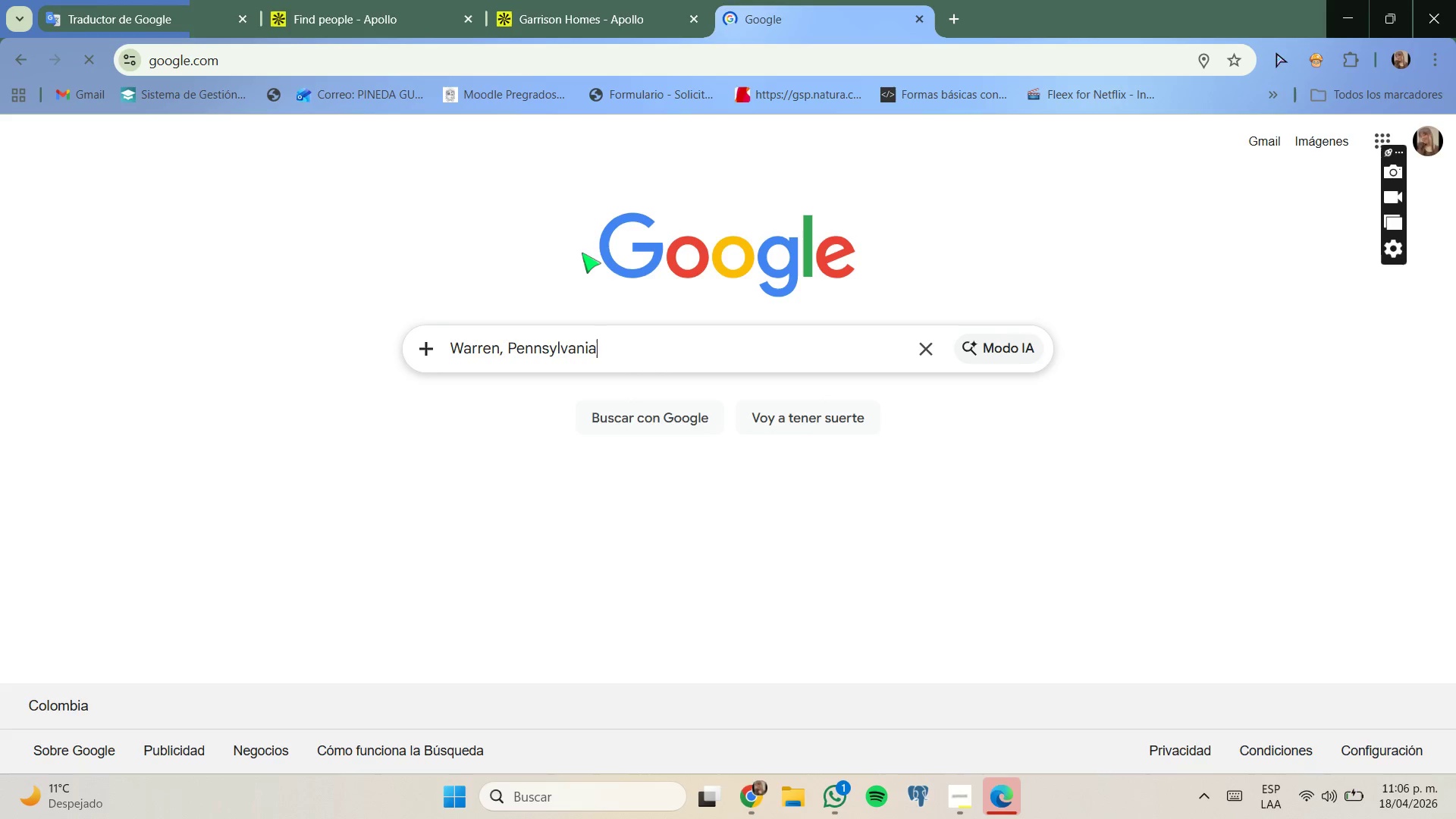 
type( is part of wshin)
key(Backspace)
key(Backspace)
key(Backspace)
key(Backspace)
type(ashi)
 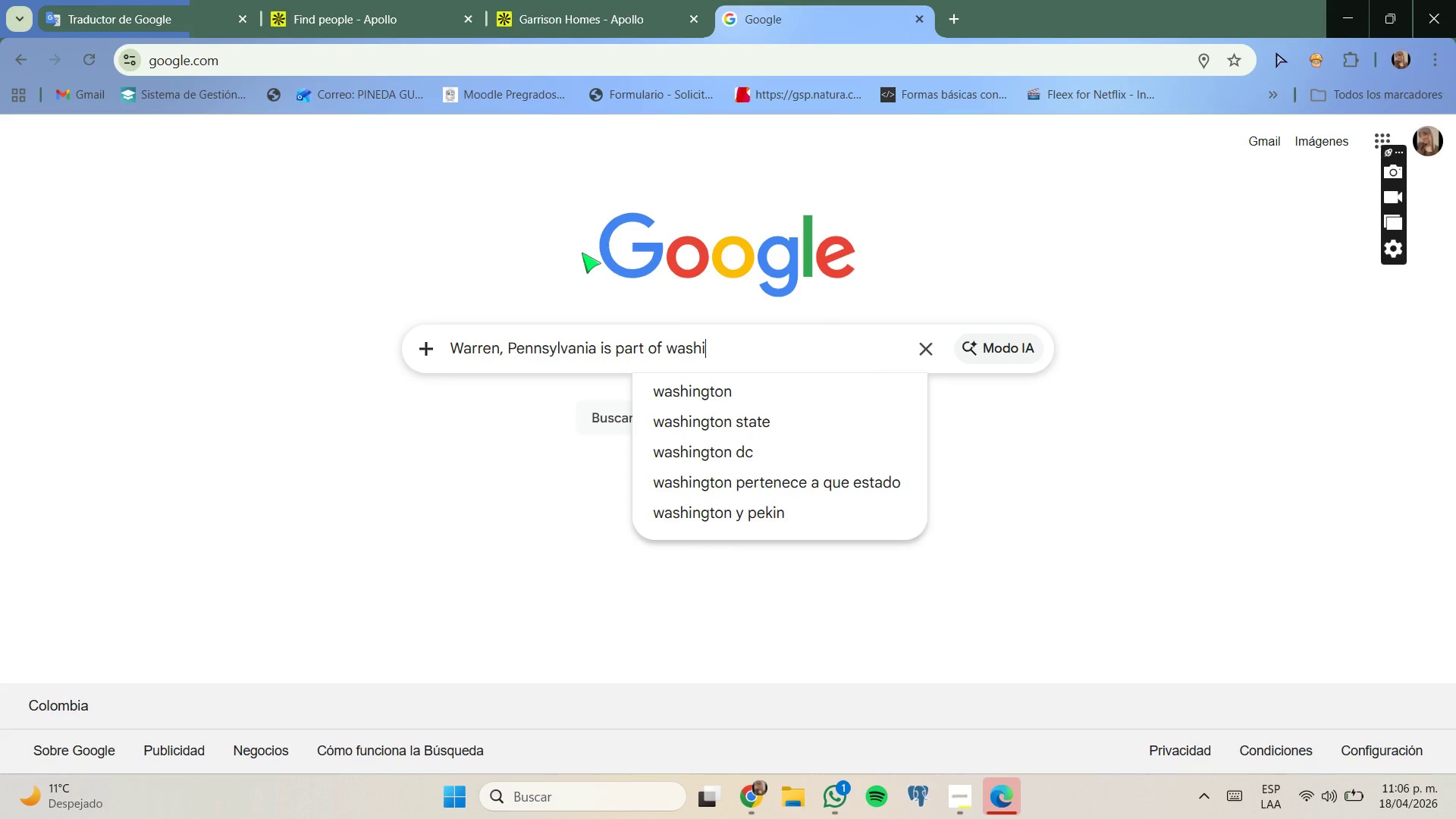 
key(ArrowDown)
 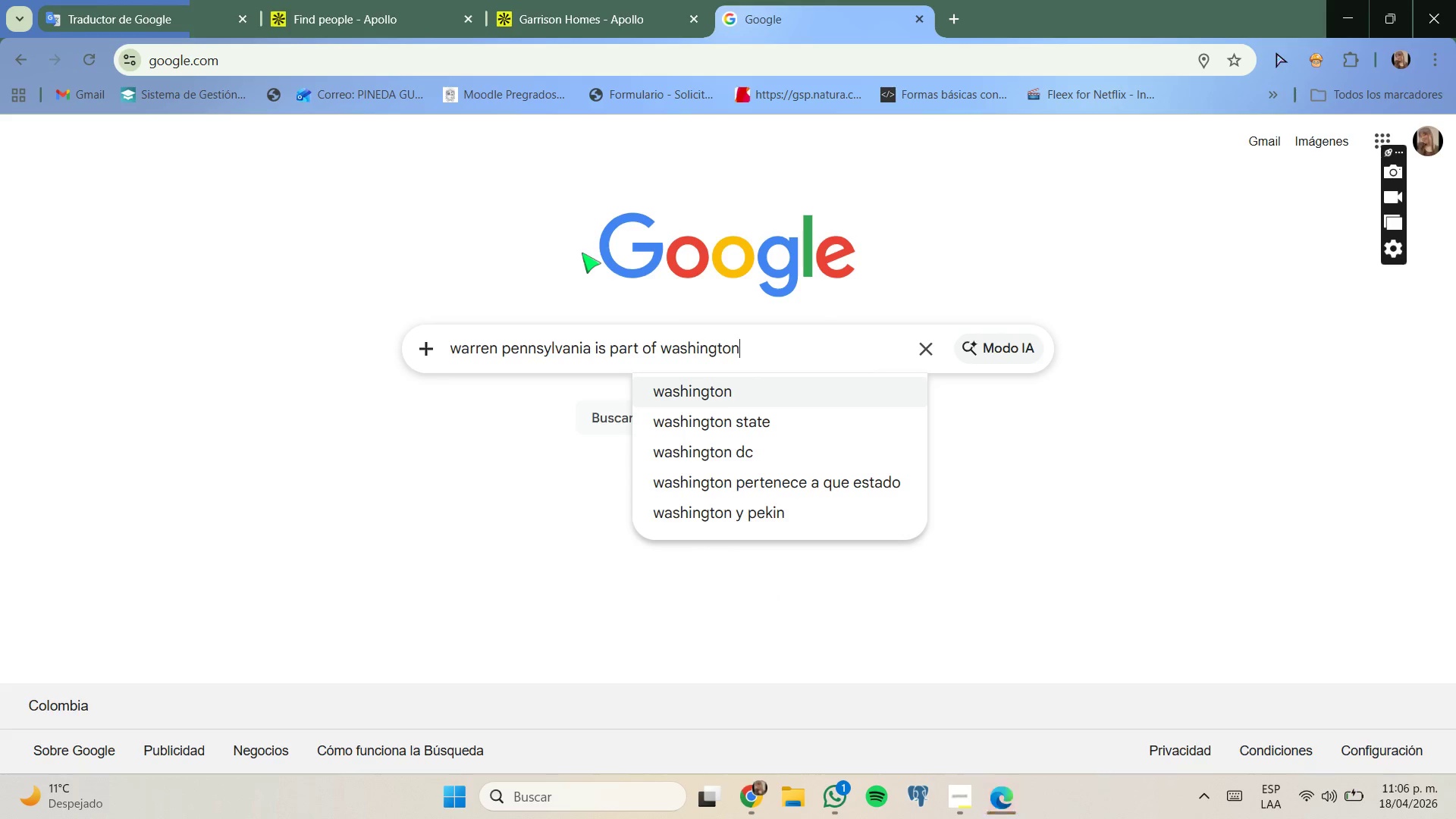 
type( o oreh)
key(Backspace)
type(gon)
 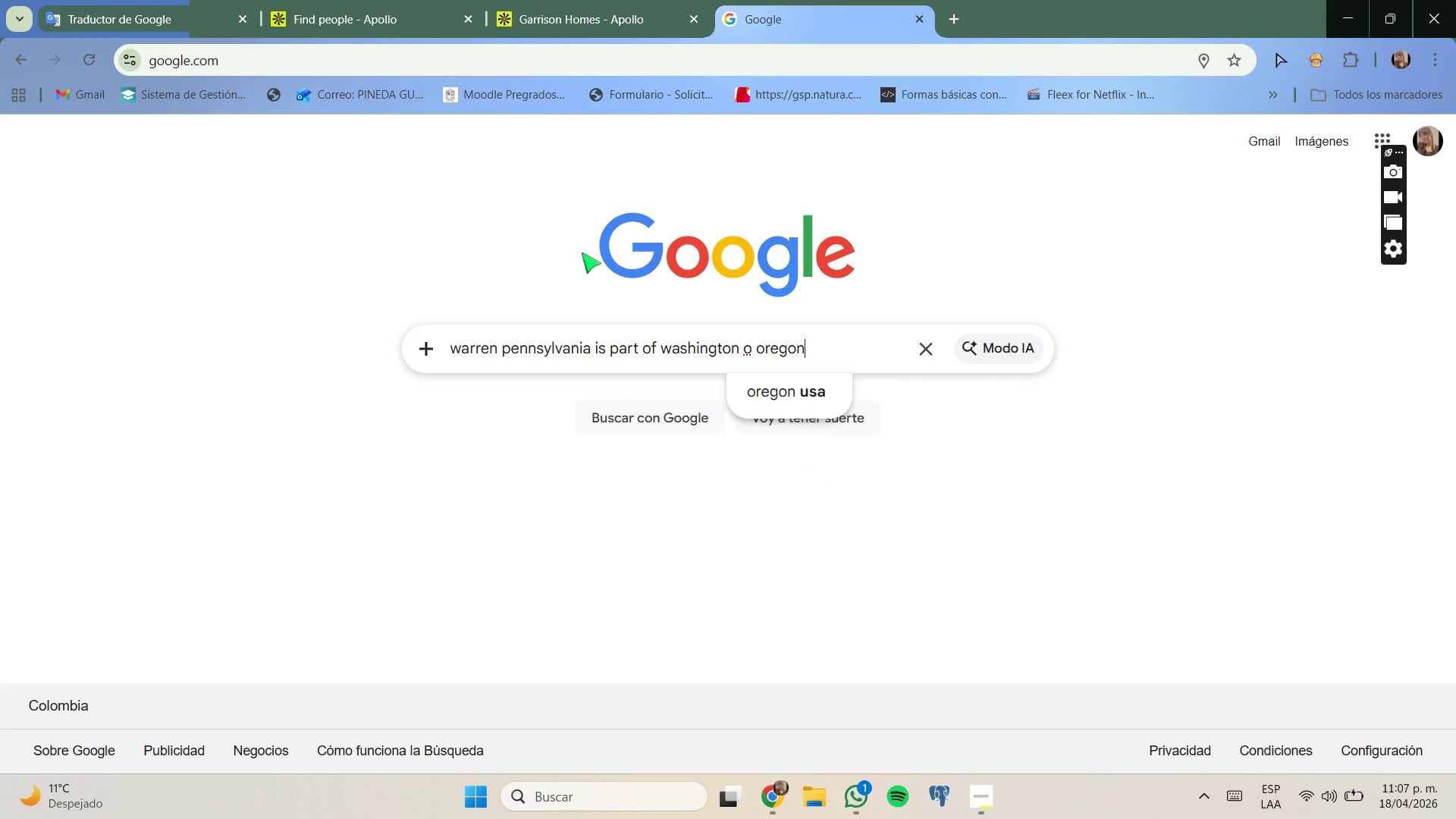 
key(Control+ControlLeft)
 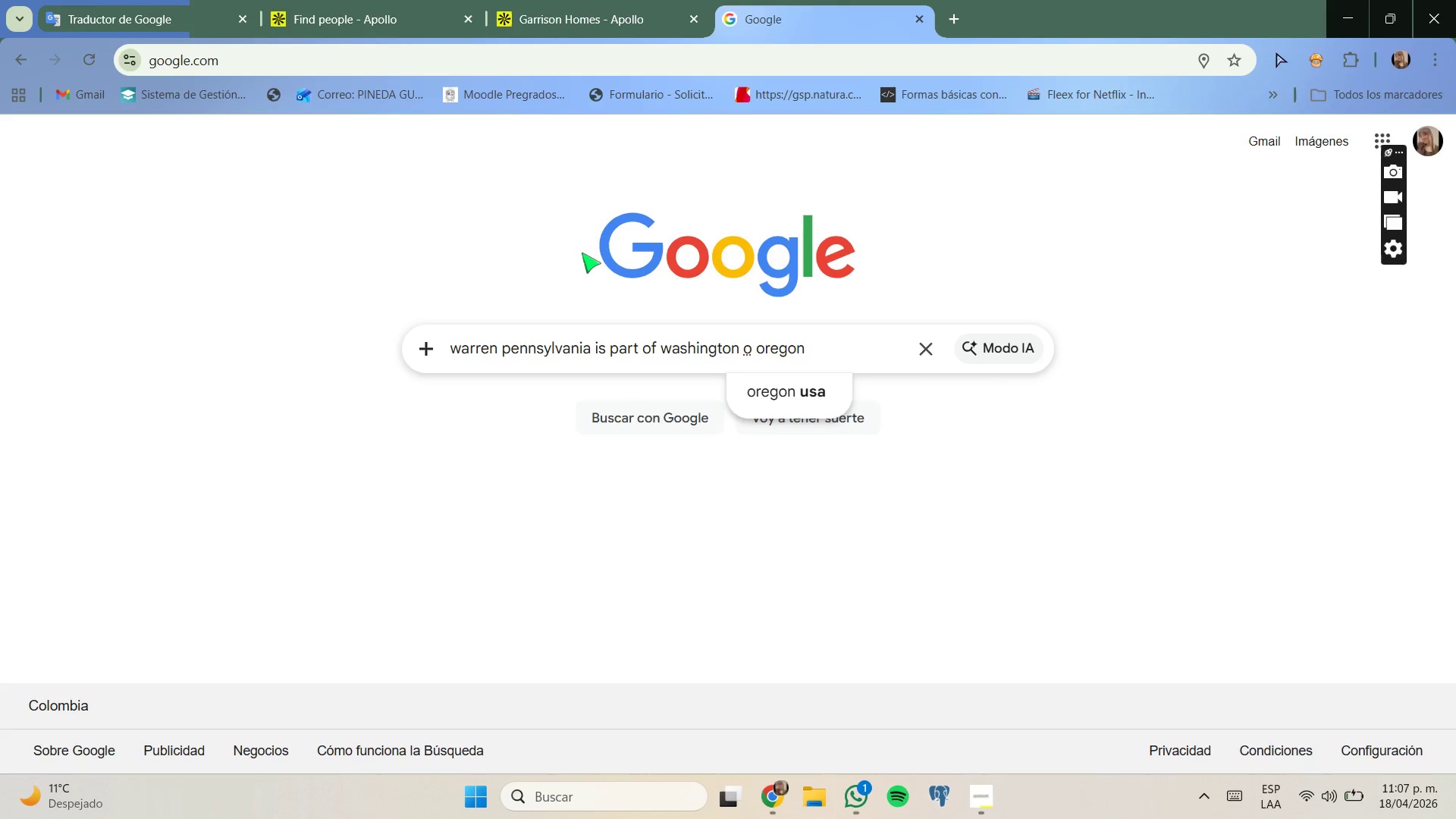 
key(Shift+ShiftLeft)
 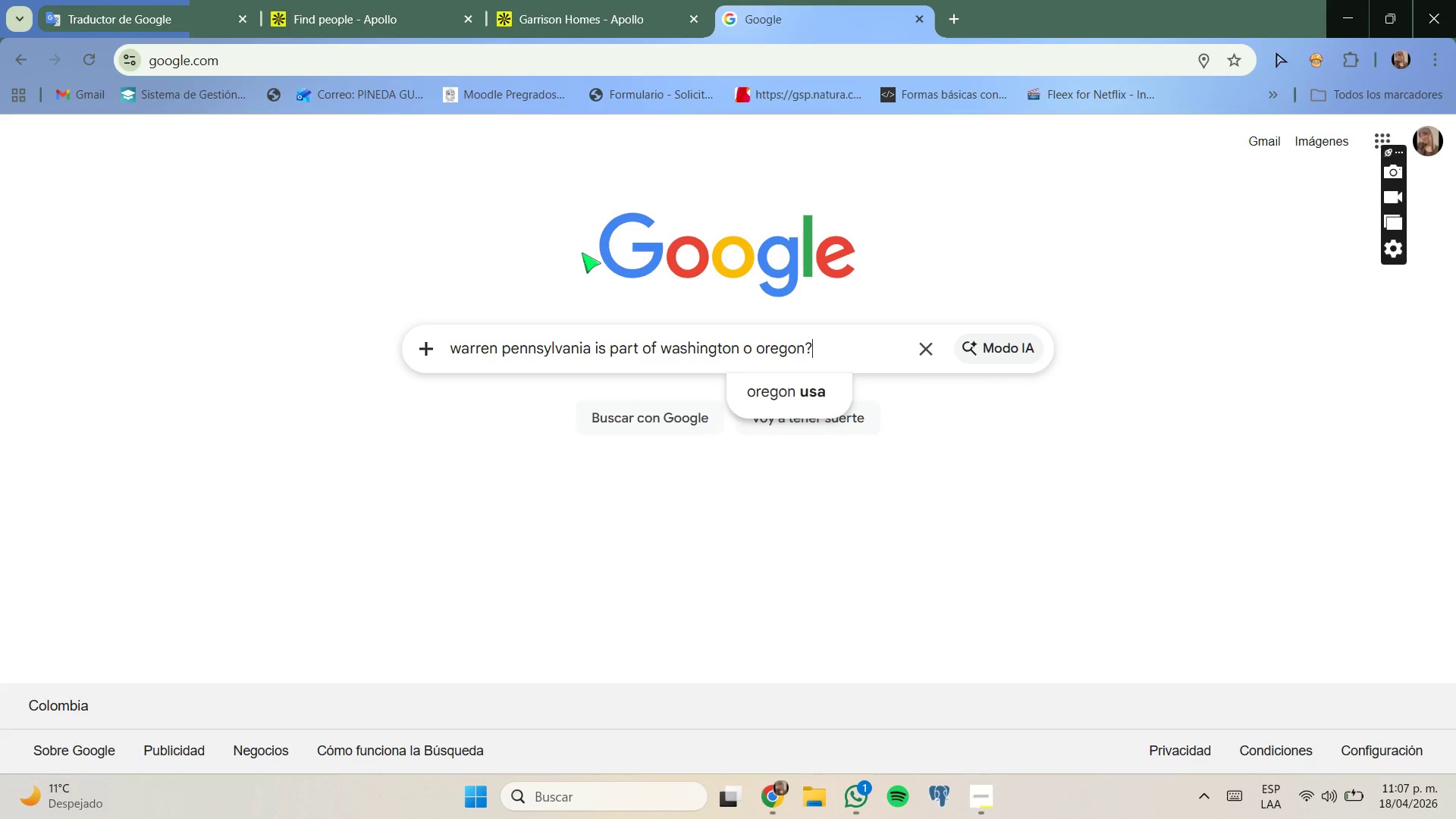 
key(Shift+BracketLeft)
 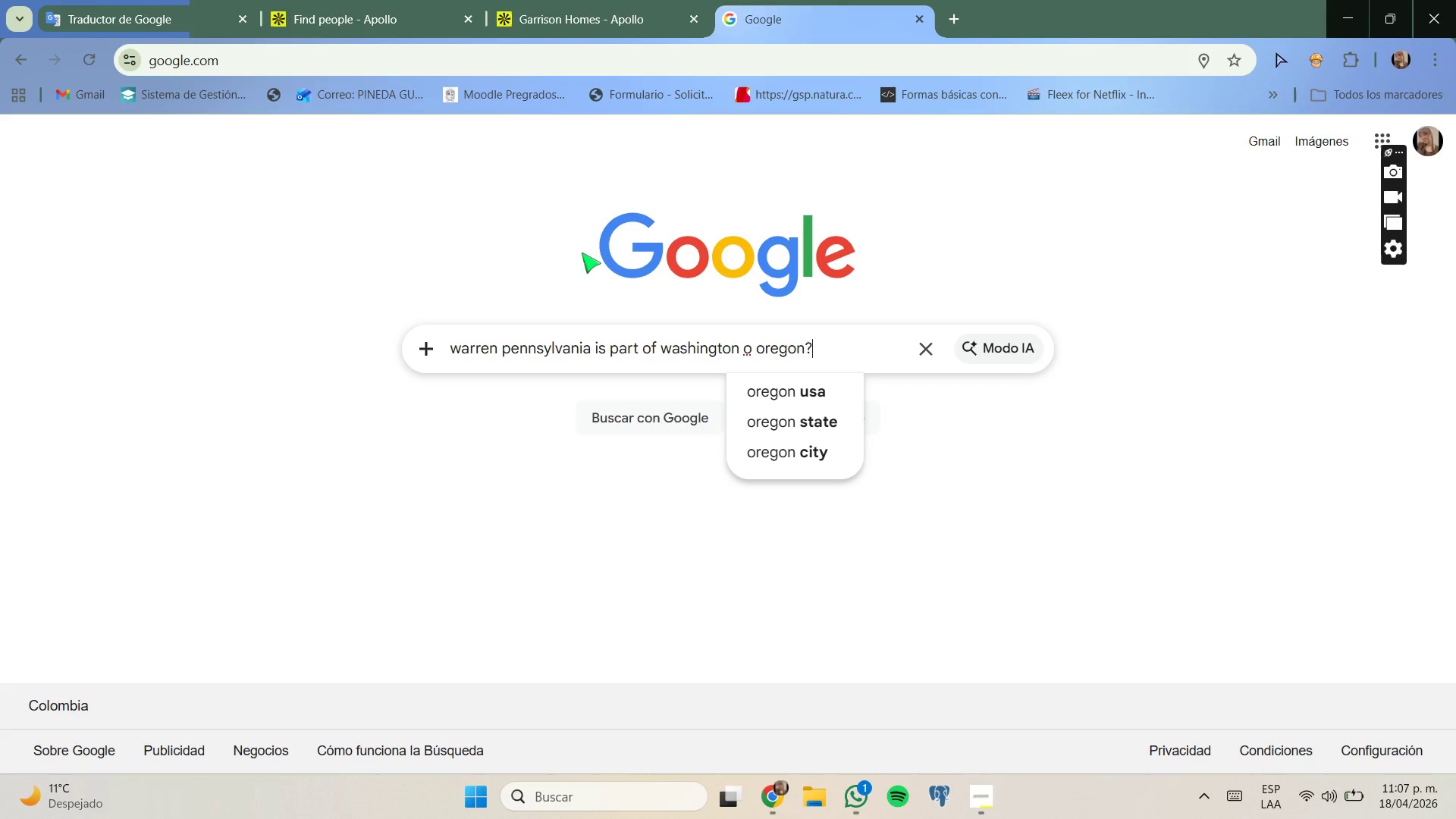 
key(Enter)
 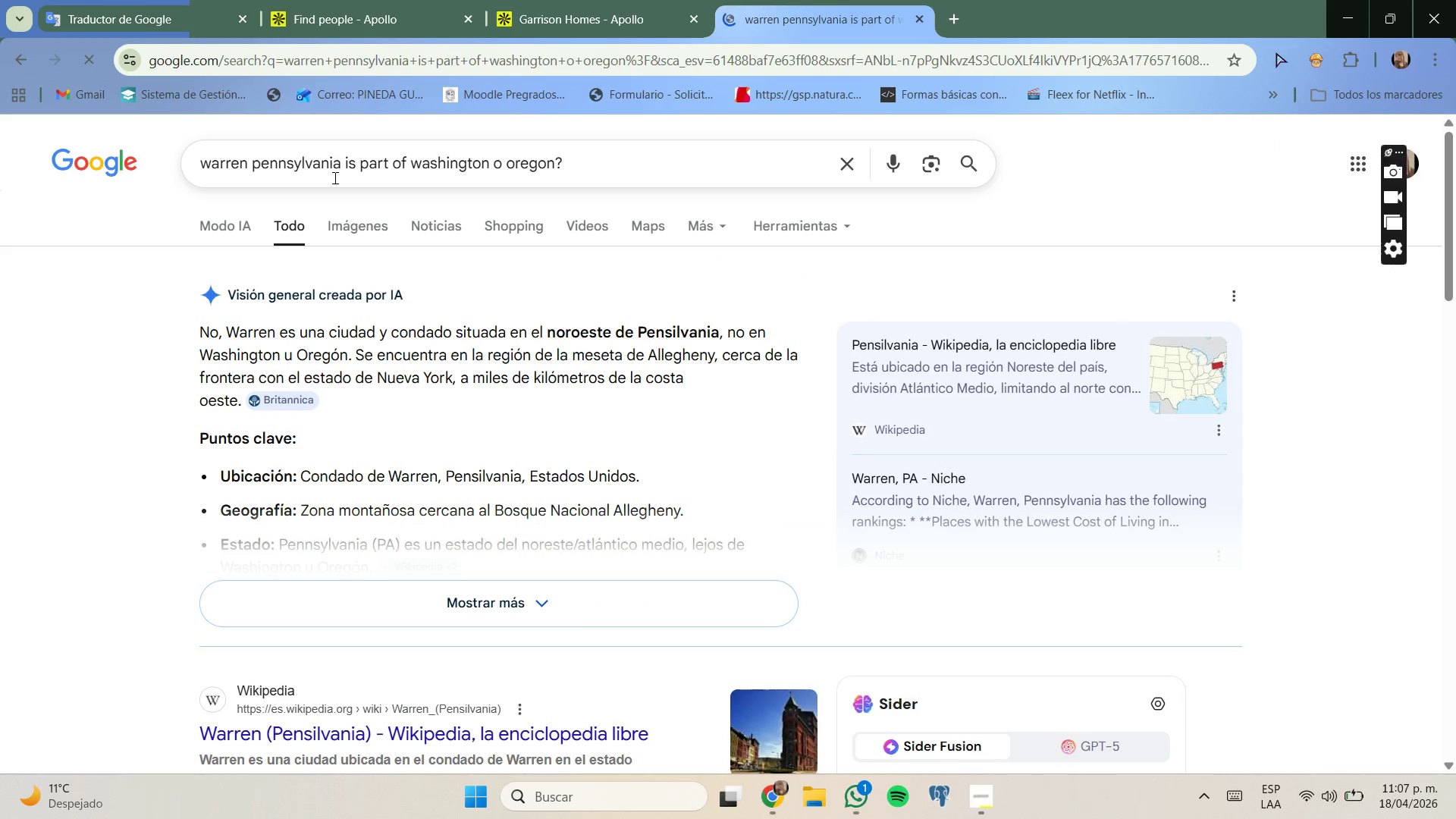 
wait(8.02)
 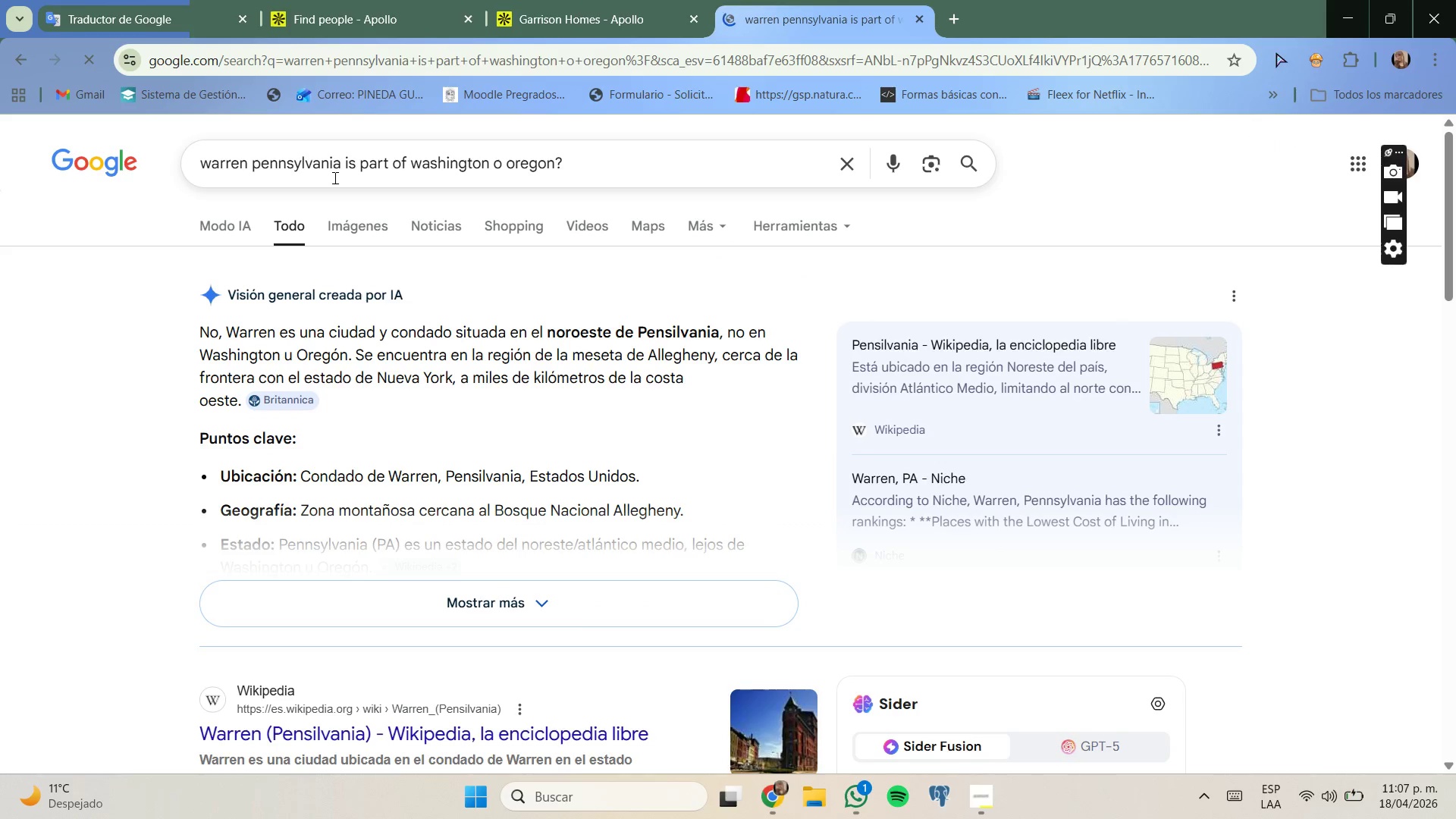 
left_click([623, 2])
 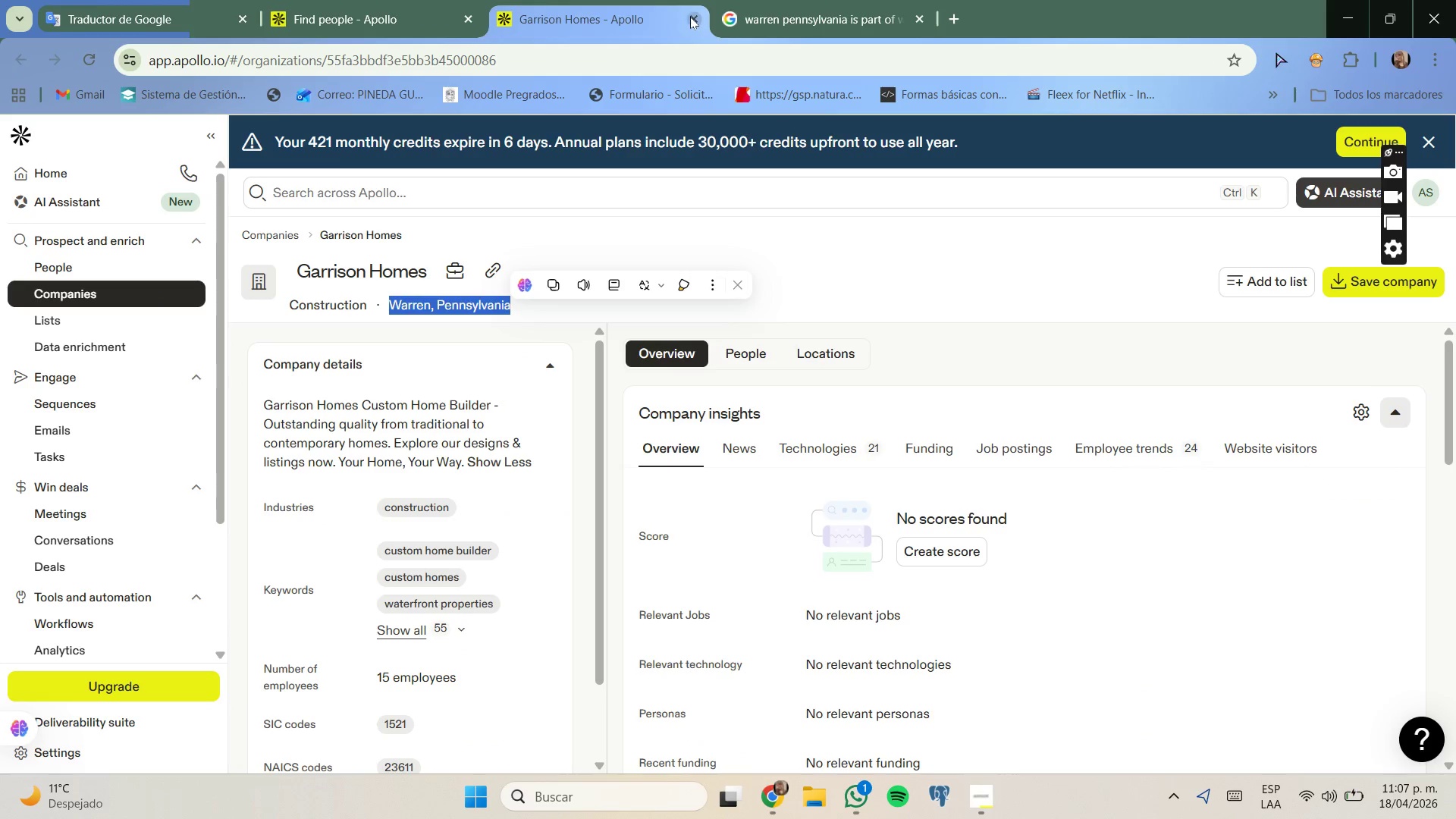 
left_click([690, 17])
 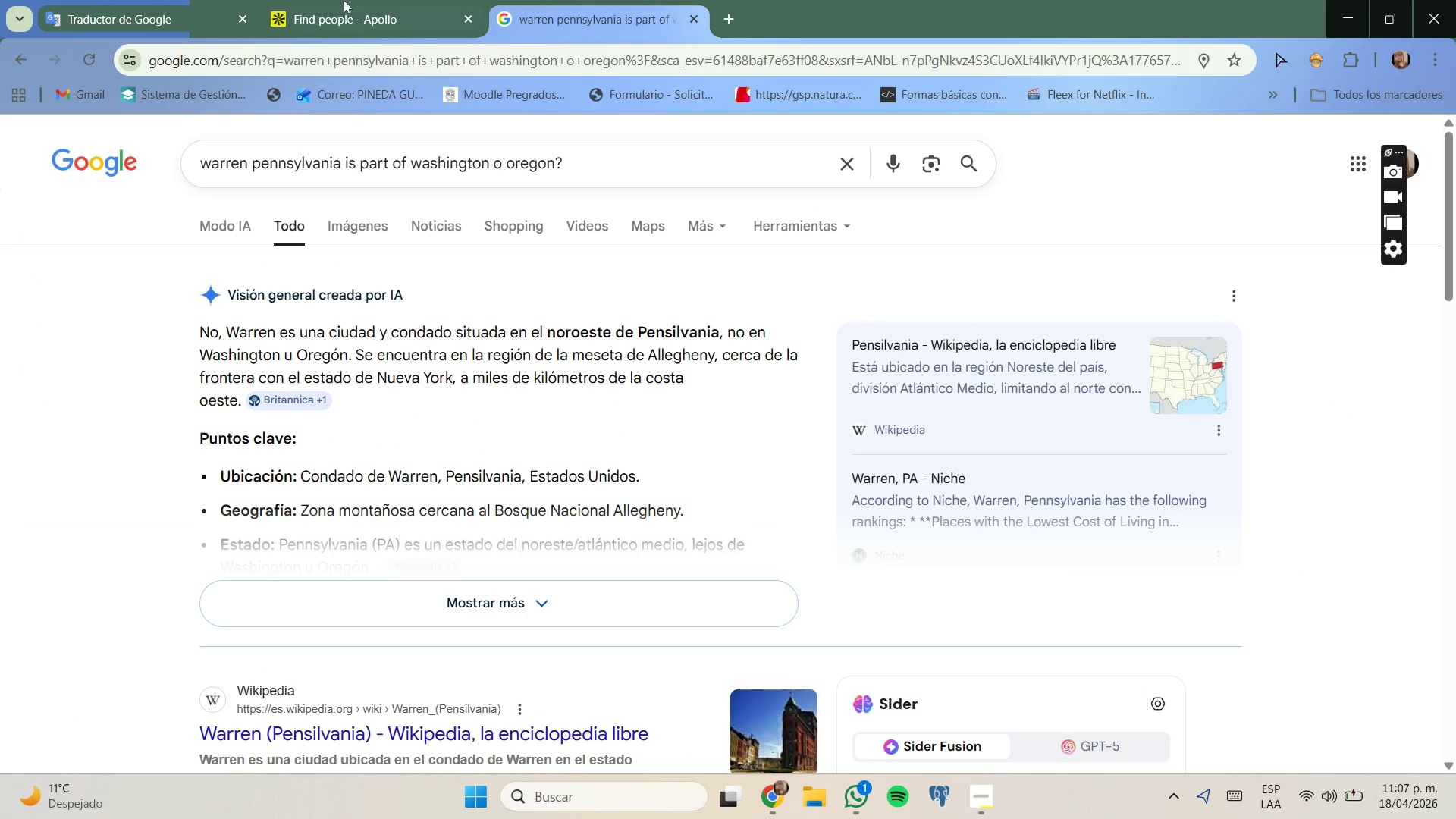 
left_click_drag(start_coordinate=[326, 0], to_coordinate=[331, 0])
 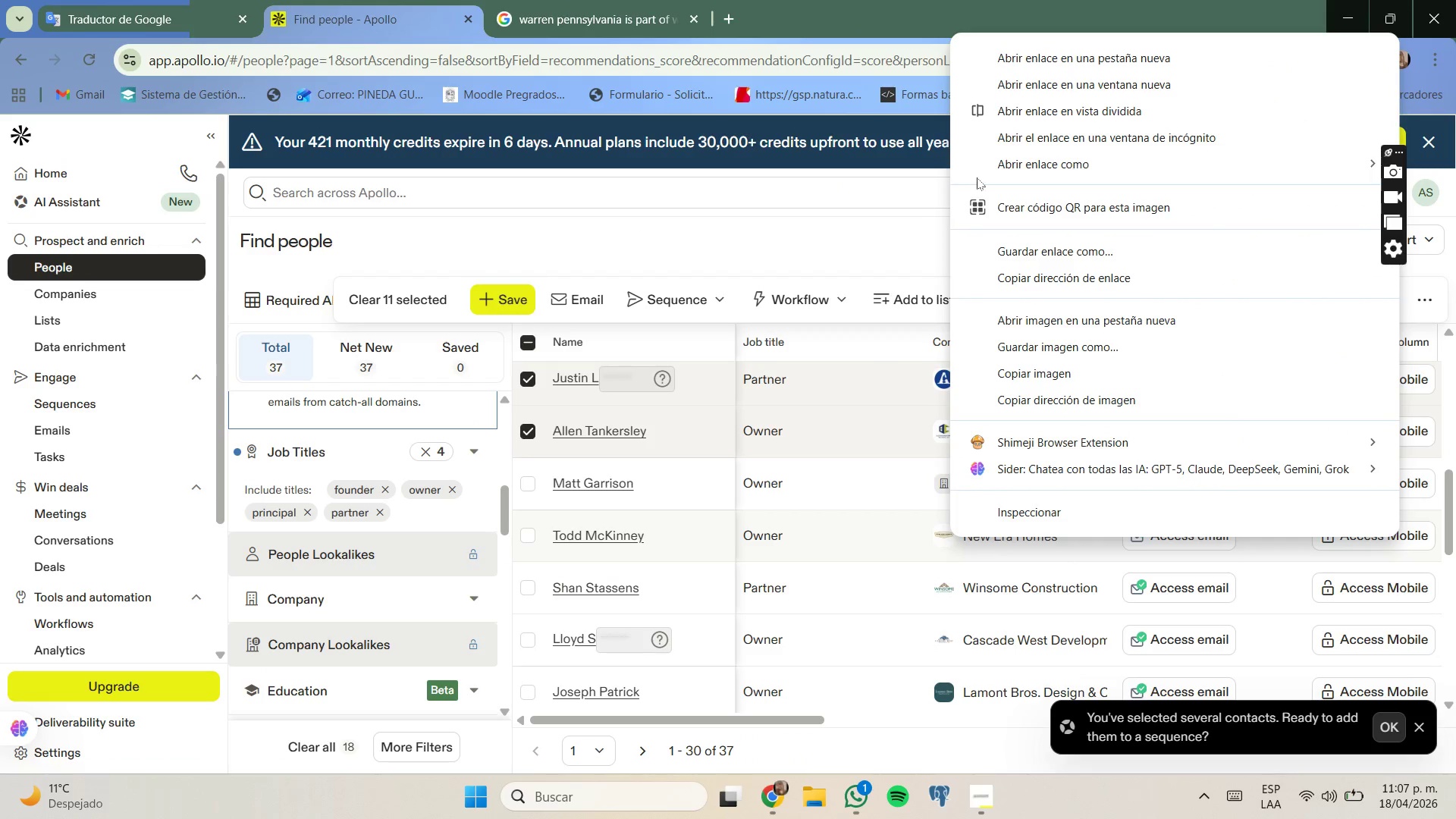 
right_click([1013, 539])
 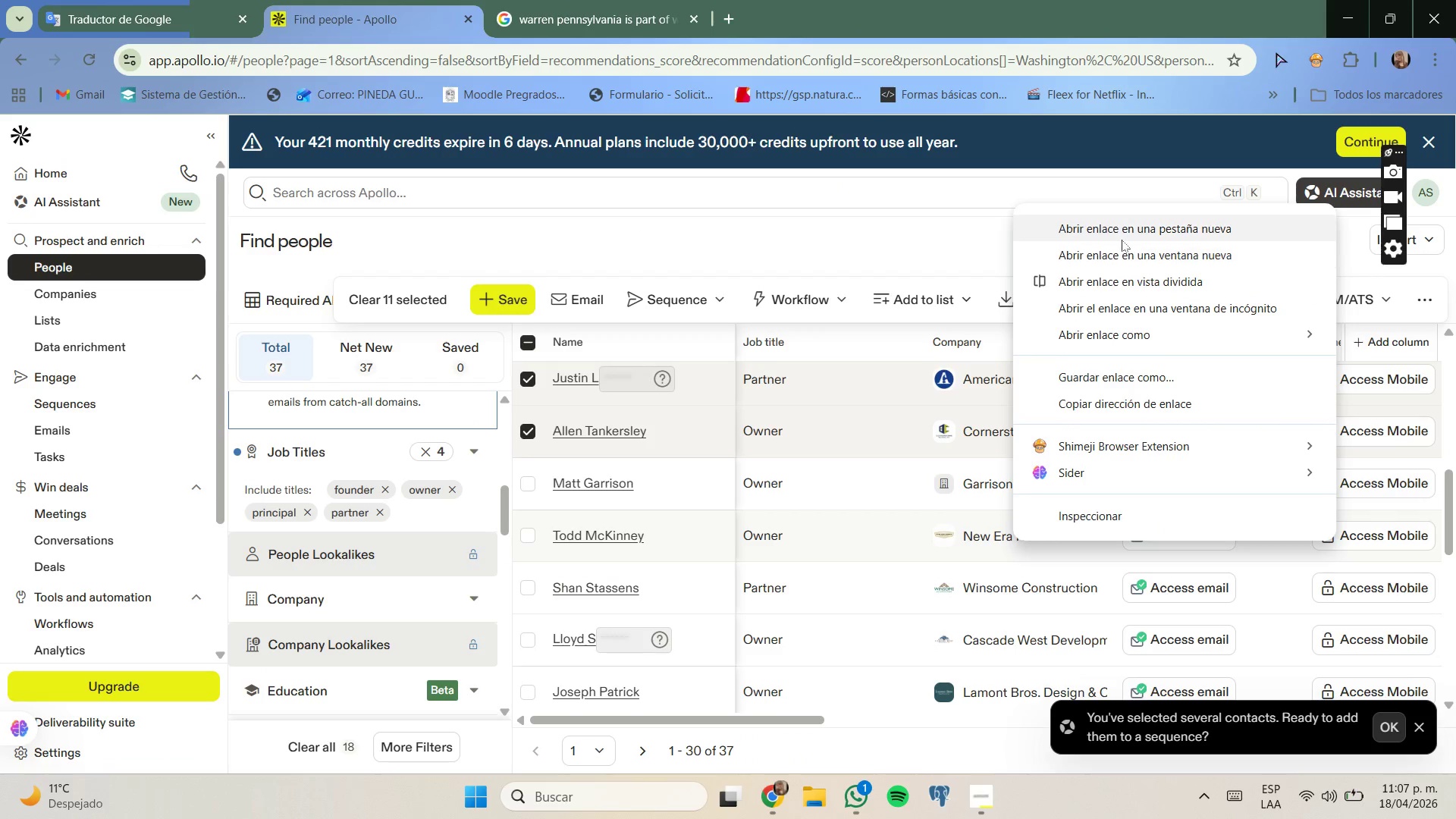 
left_click([1121, 238])
 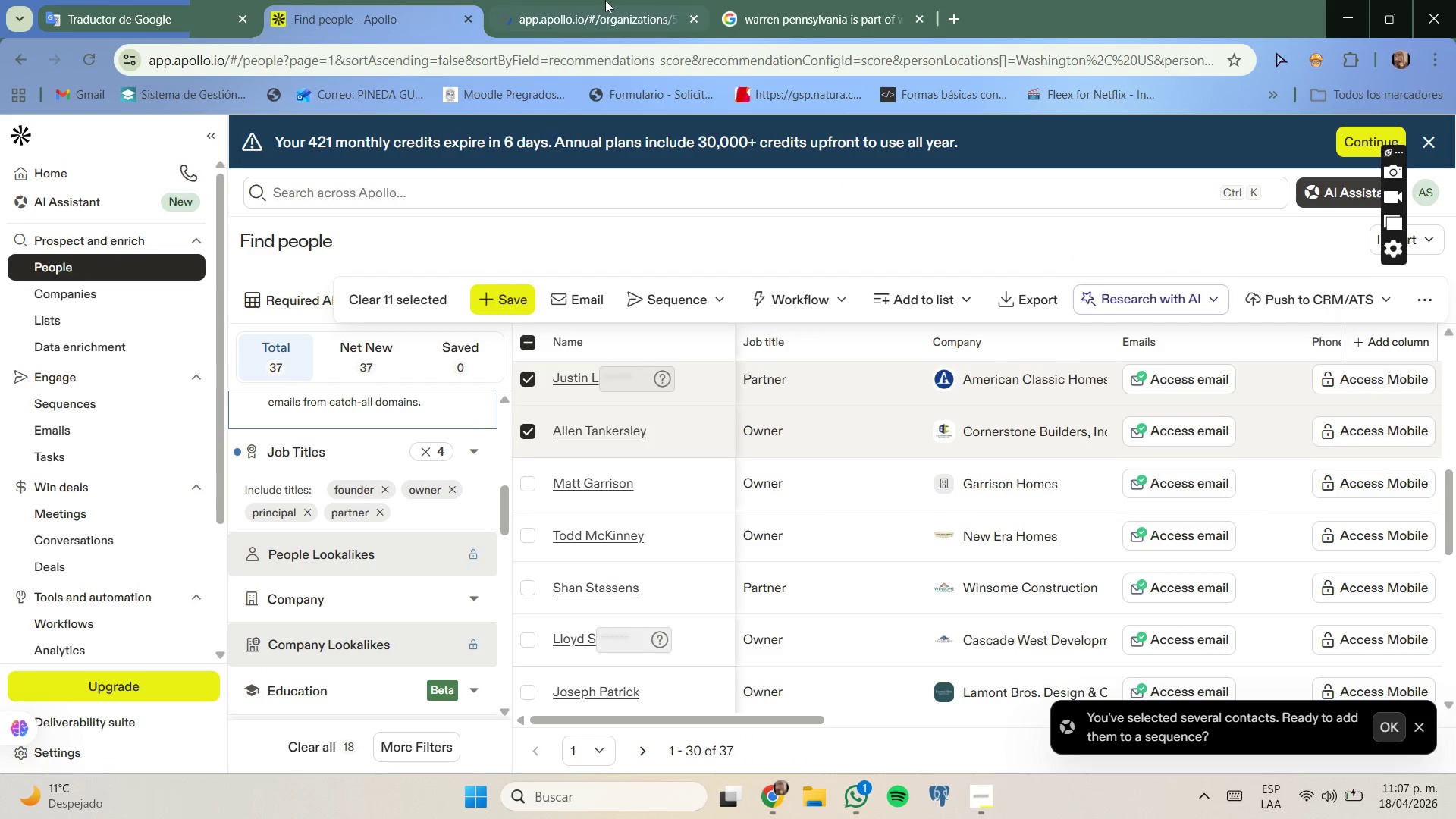 
left_click([605, 0])
 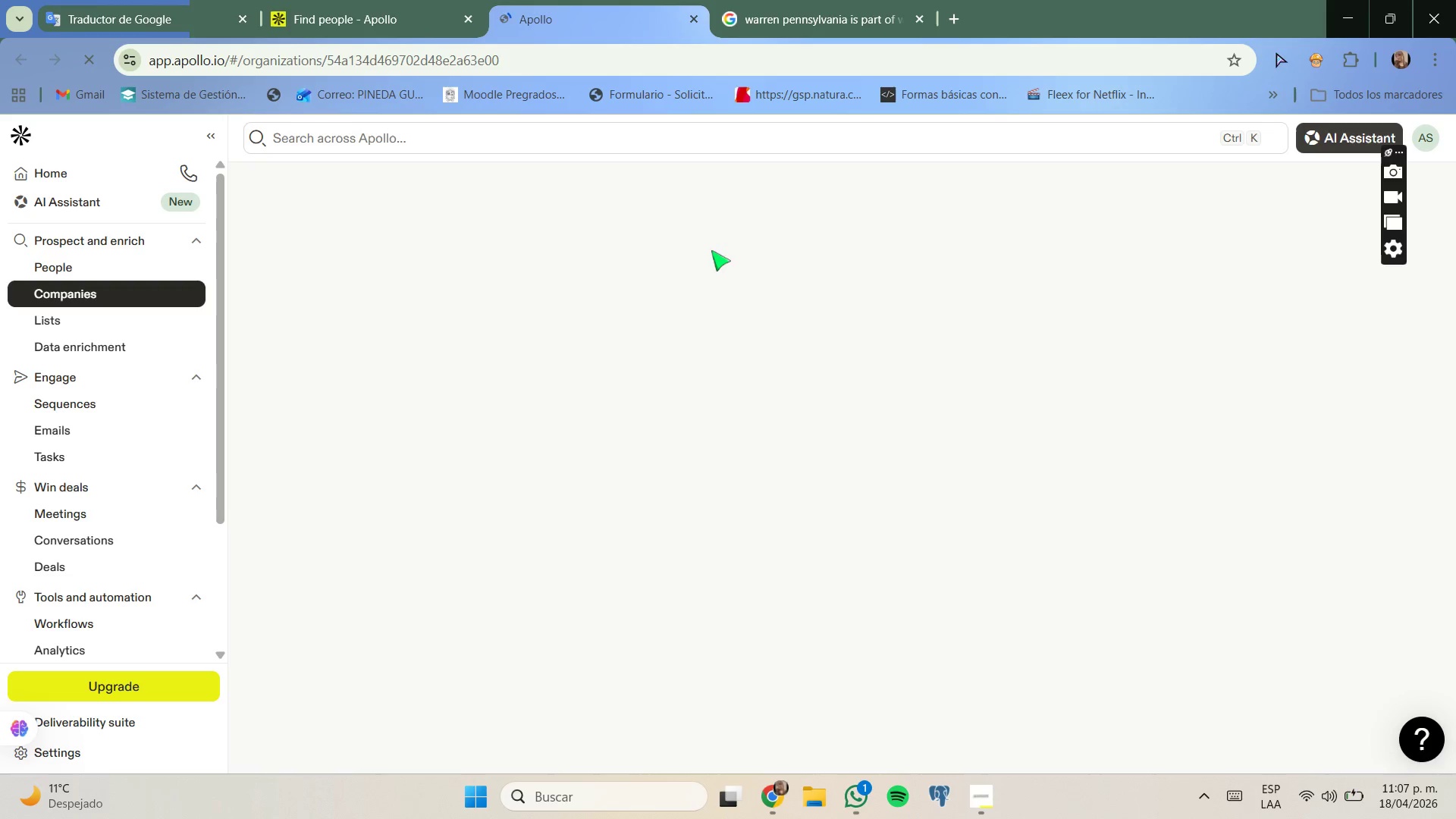 
left_click([361, 0])
 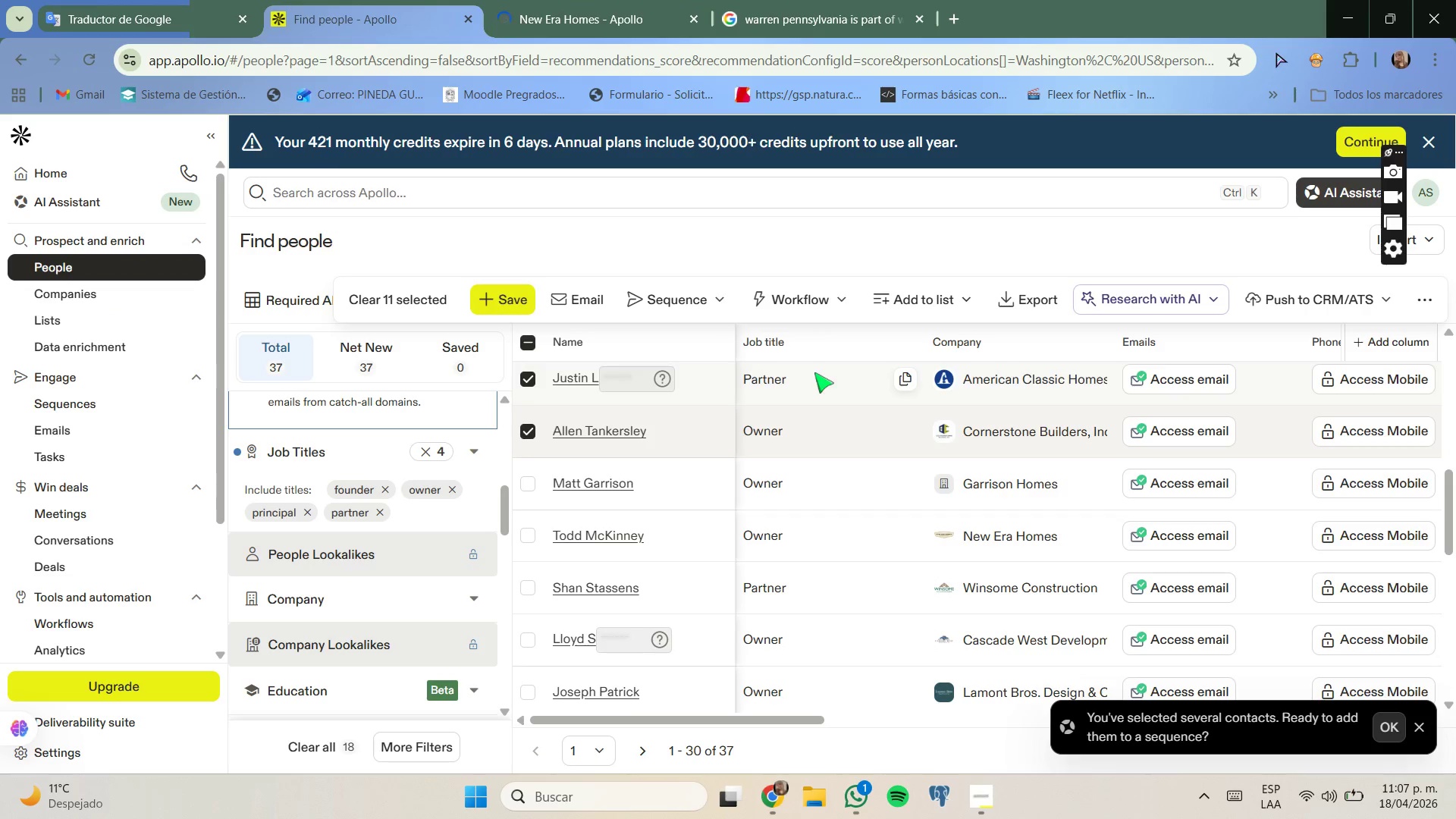 
scroll: coordinate [802, 372], scroll_direction: down, amount: 2.0
 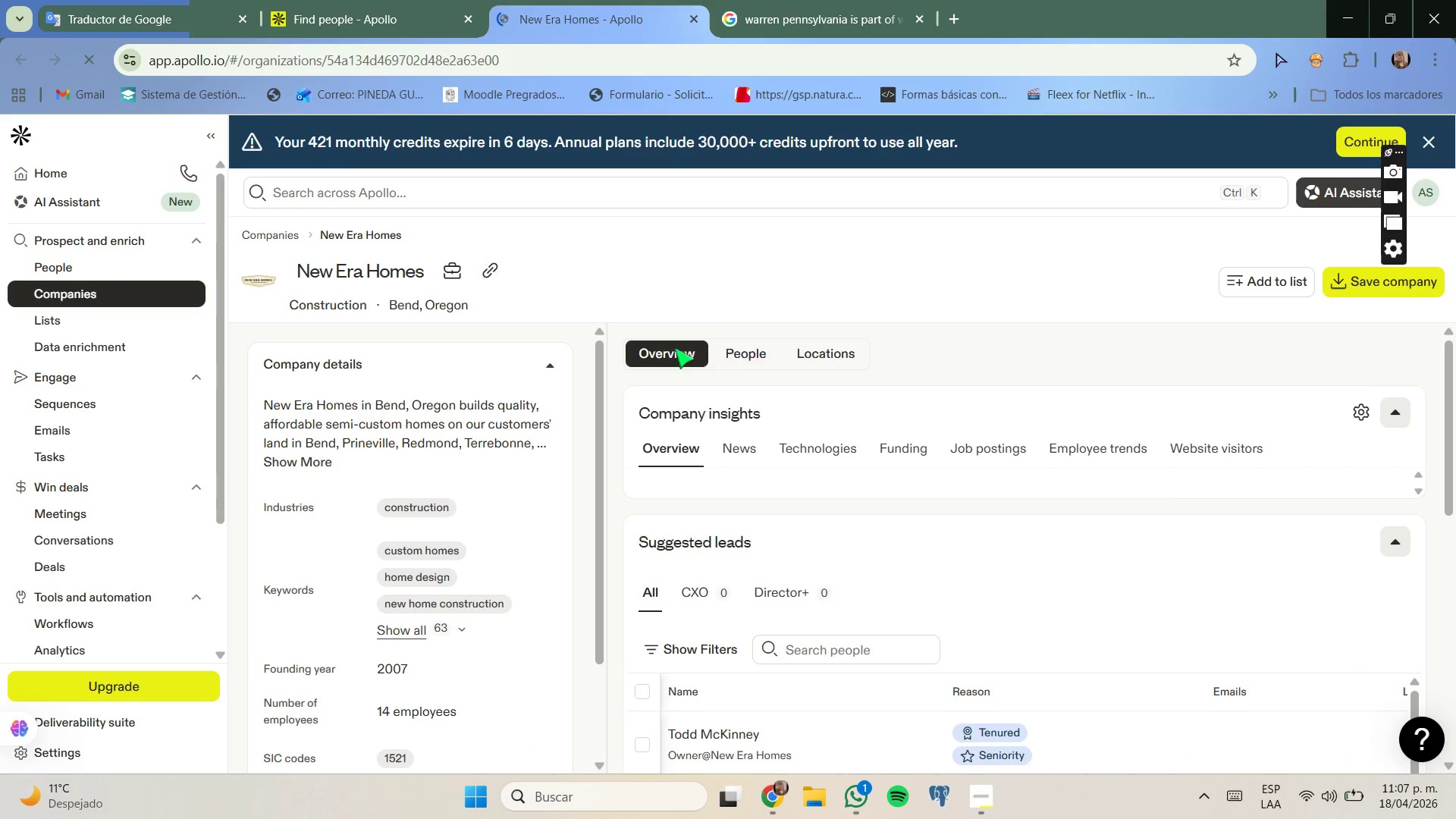 
left_click_drag(start_coordinate=[485, 302], to_coordinate=[424, 295])
 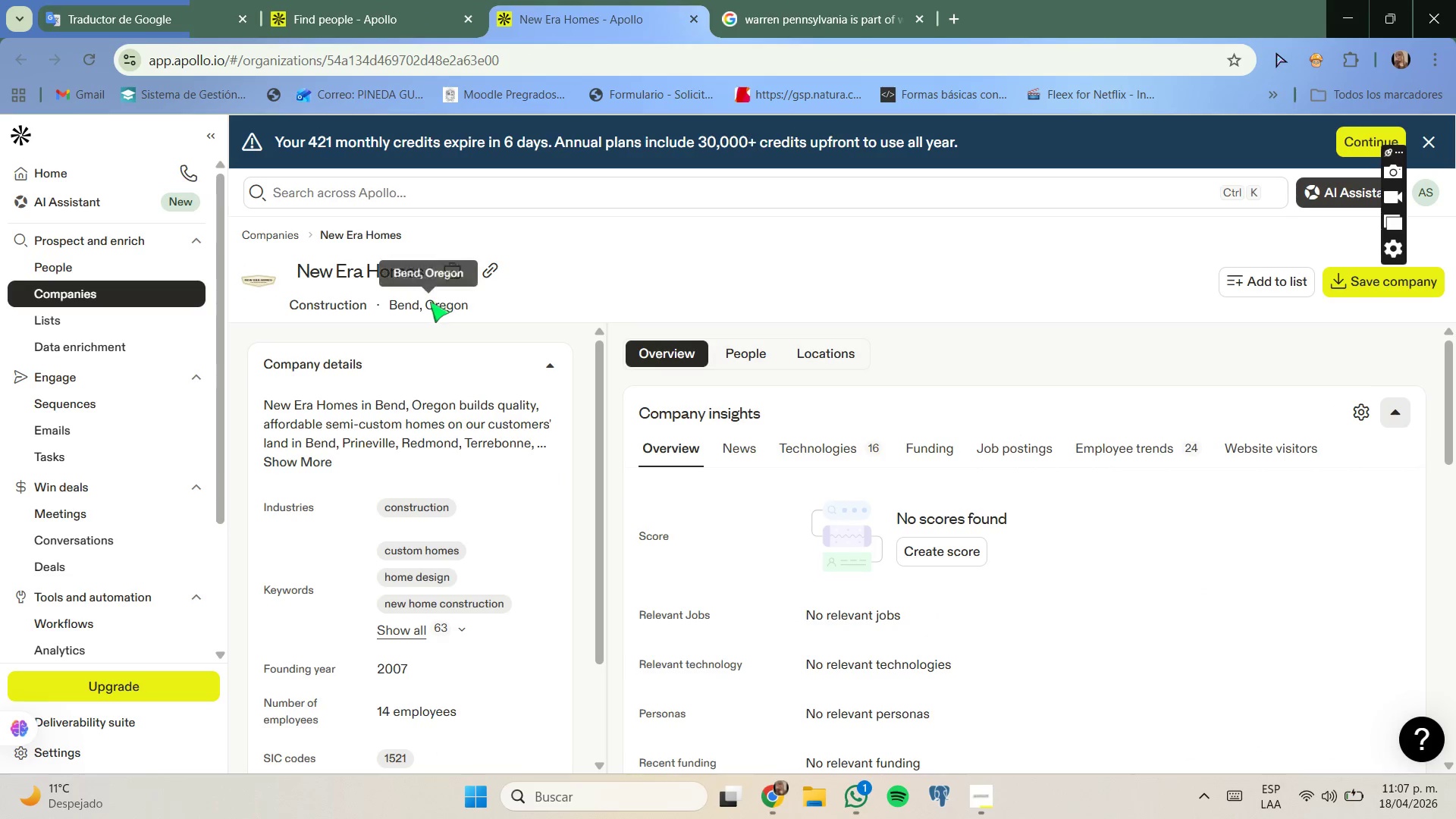 
left_click_drag(start_coordinate=[428, 305], to_coordinate=[462, 313])
 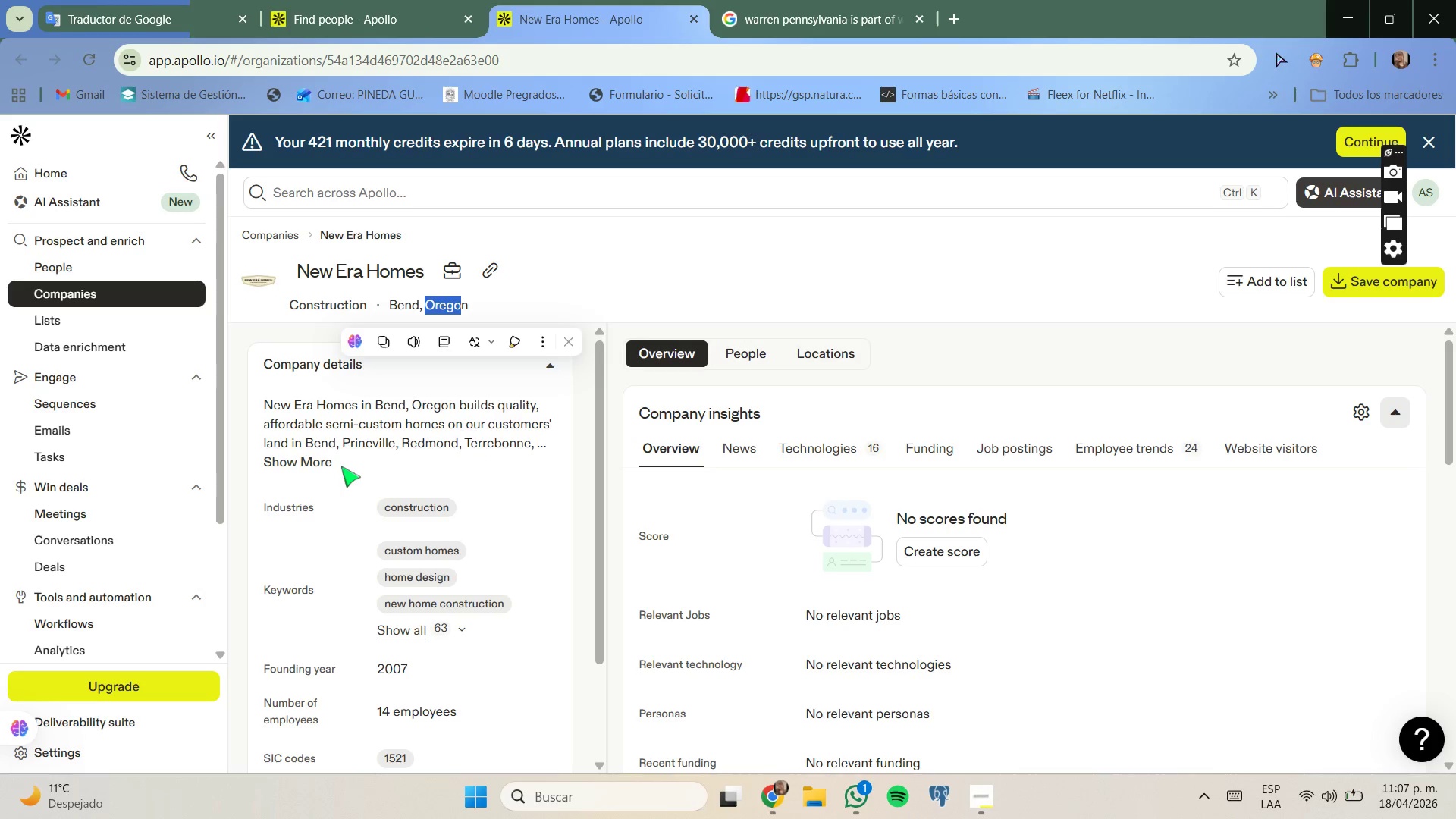 
left_click([326, 464])
 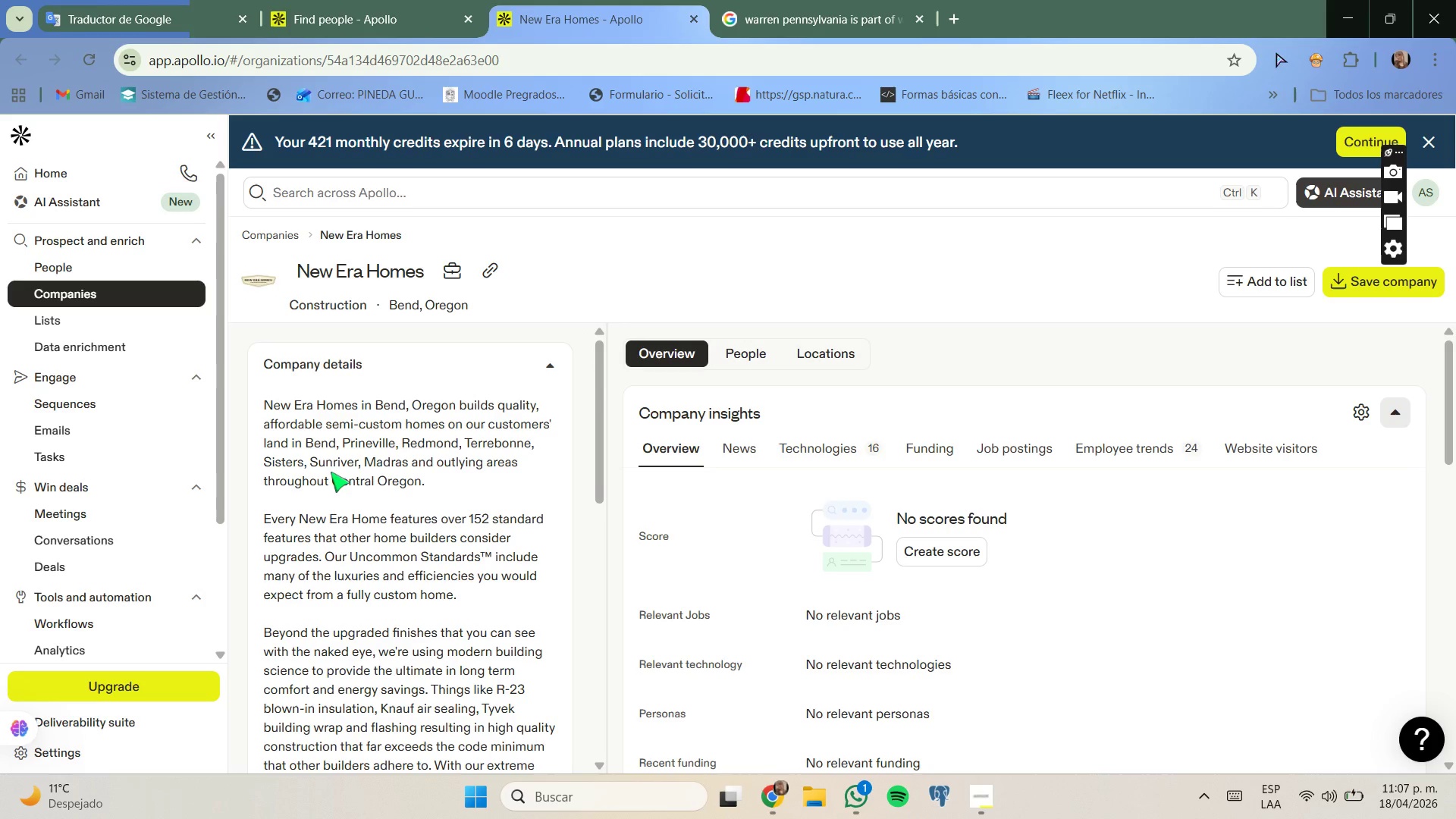 
scroll: coordinate [331, 472], scroll_direction: none, amount: 0.0
 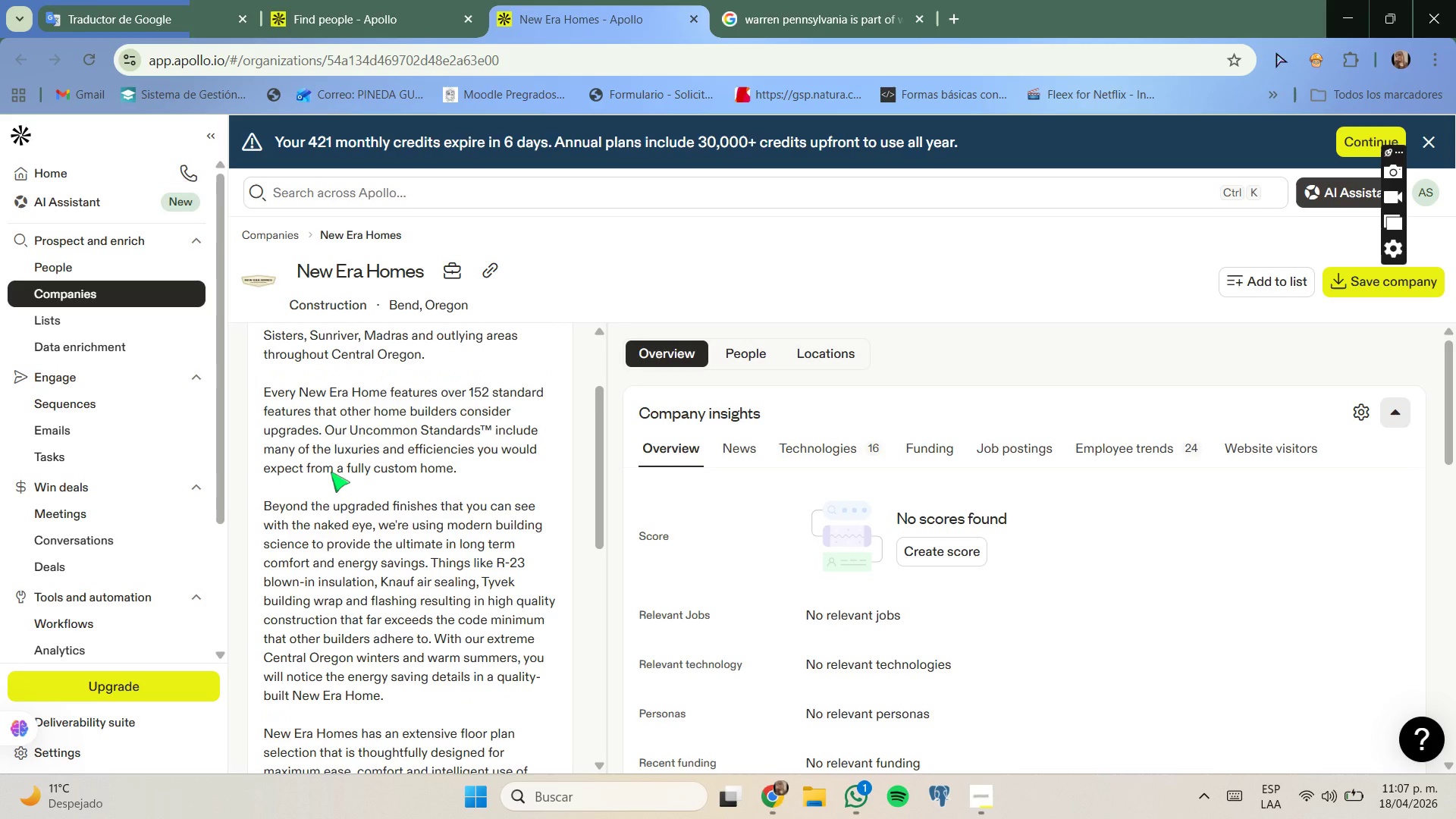 
scroll: coordinate [331, 472], scroll_direction: down, amount: 2.0
 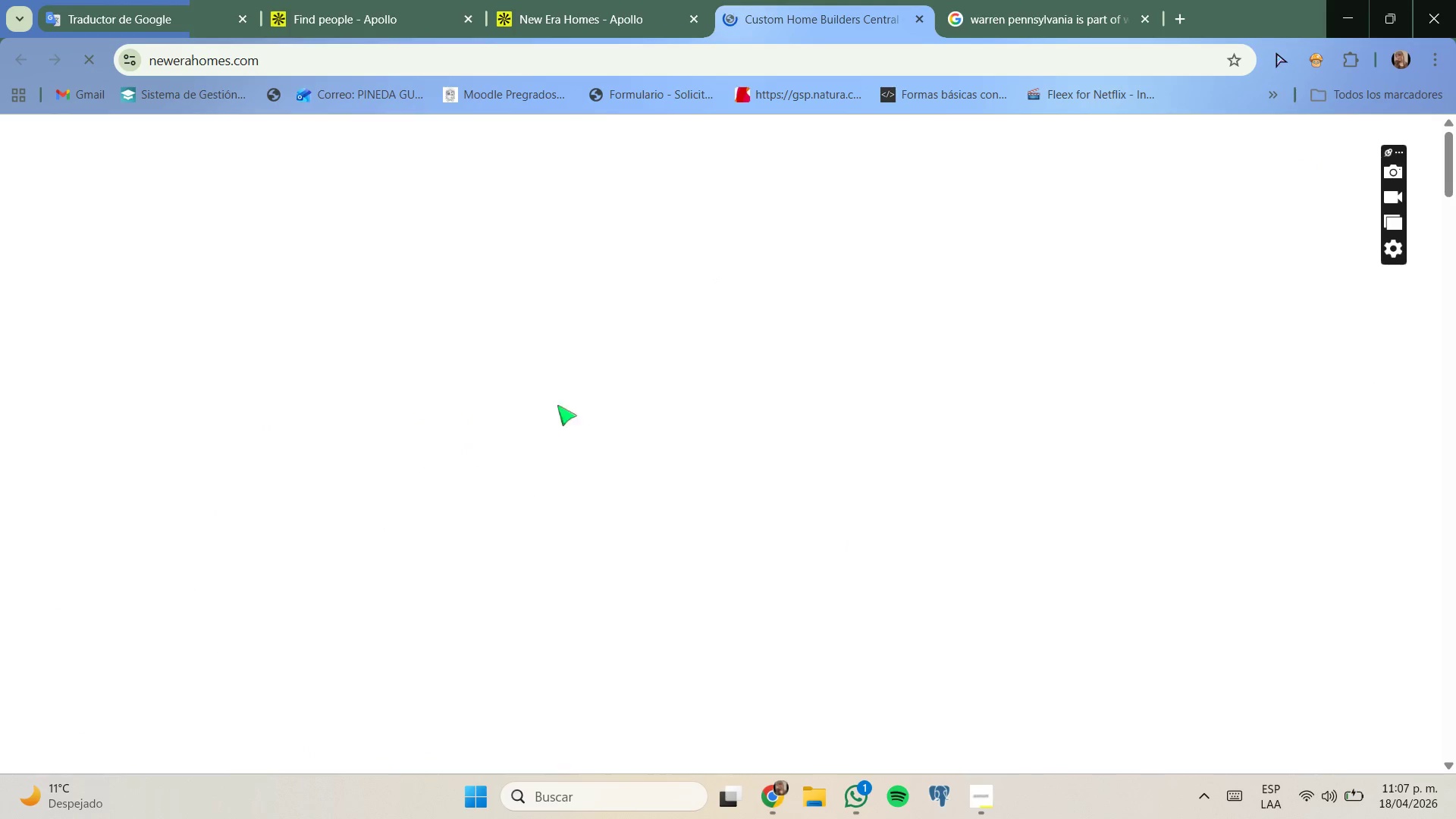 
wait(5.19)
 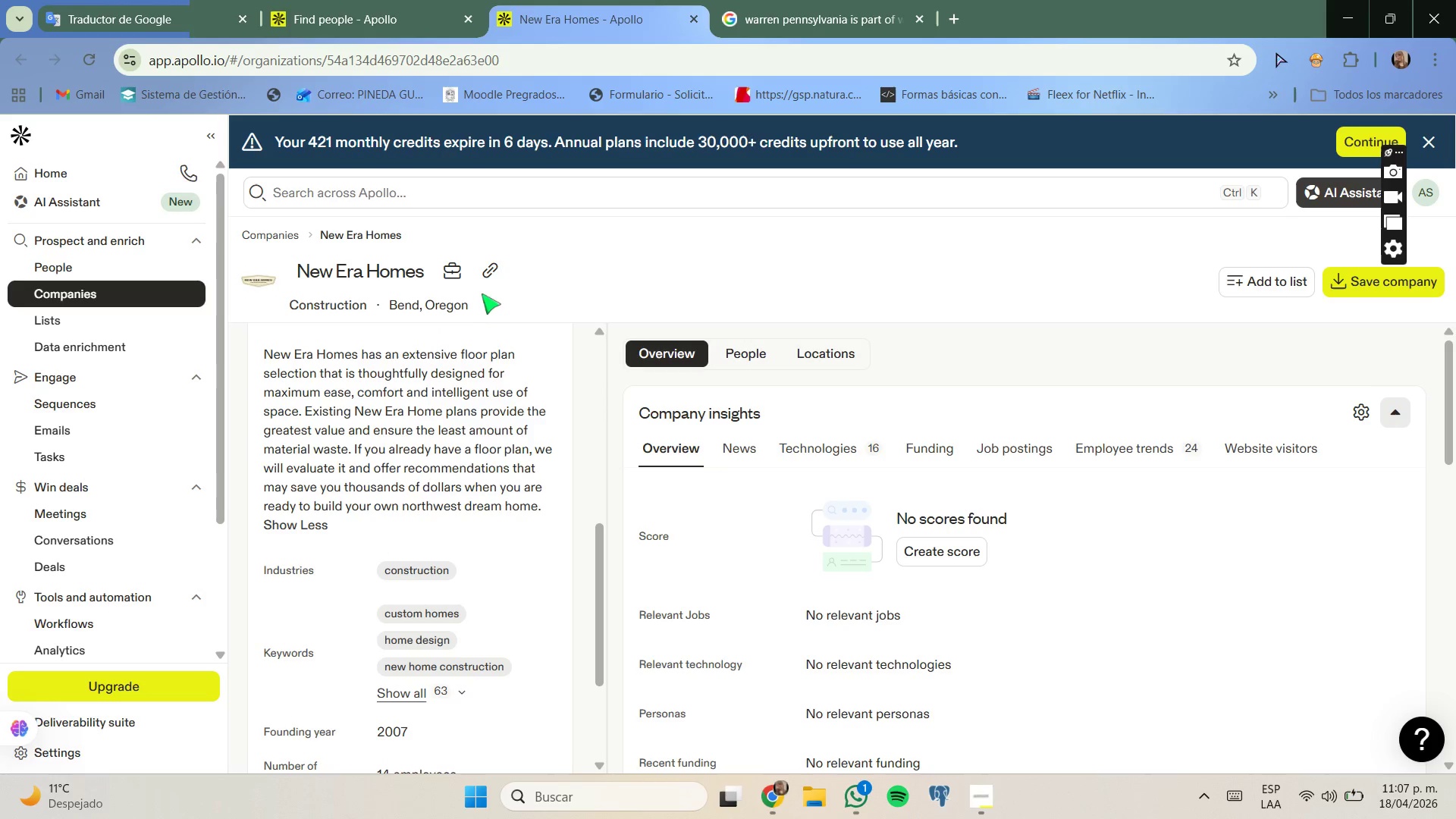 
scroll: coordinate [601, 291], scroll_direction: down, amount: 3.0
 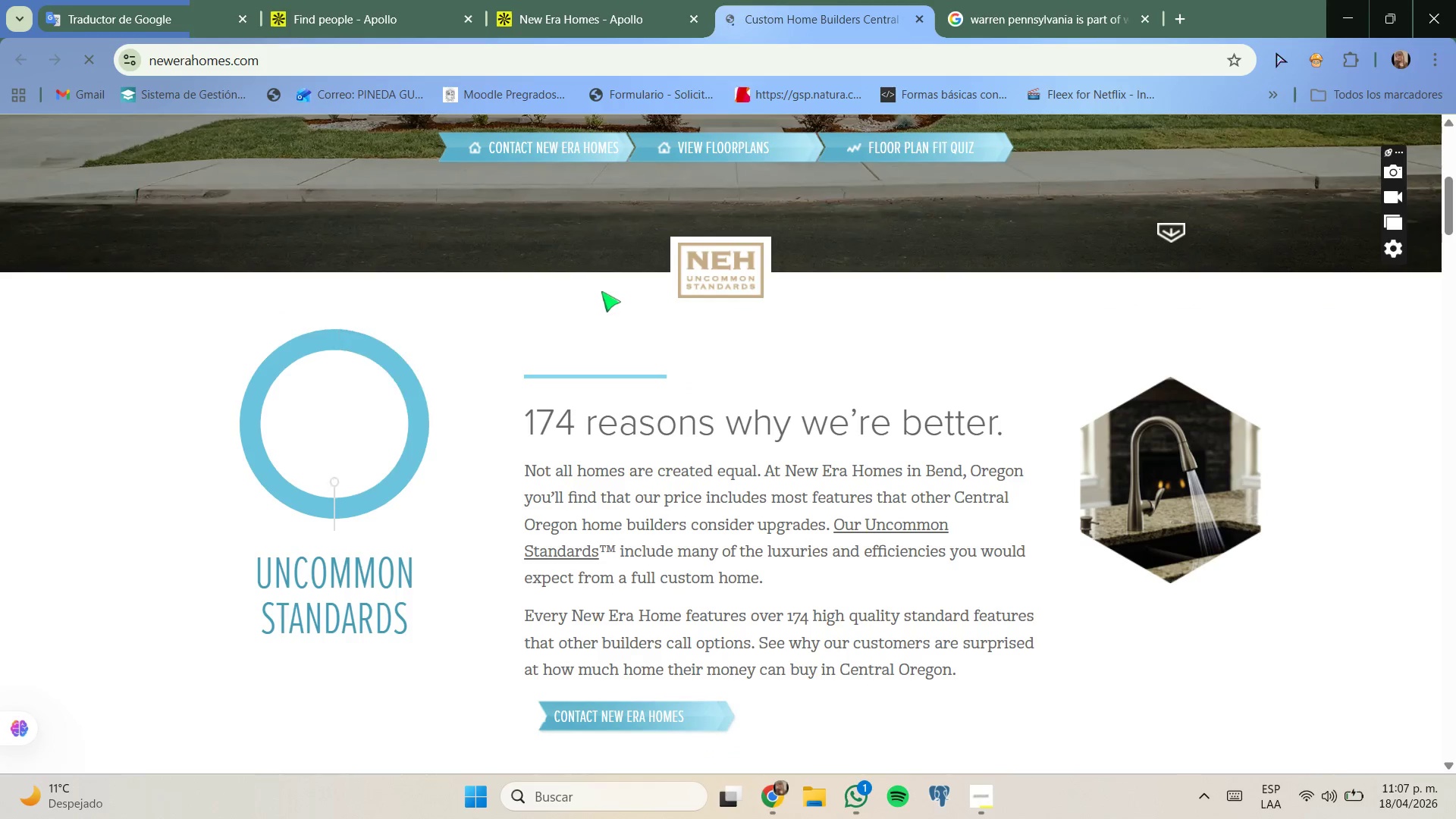 
scroll: coordinate [602, 291], scroll_direction: up, amount: 1.0
 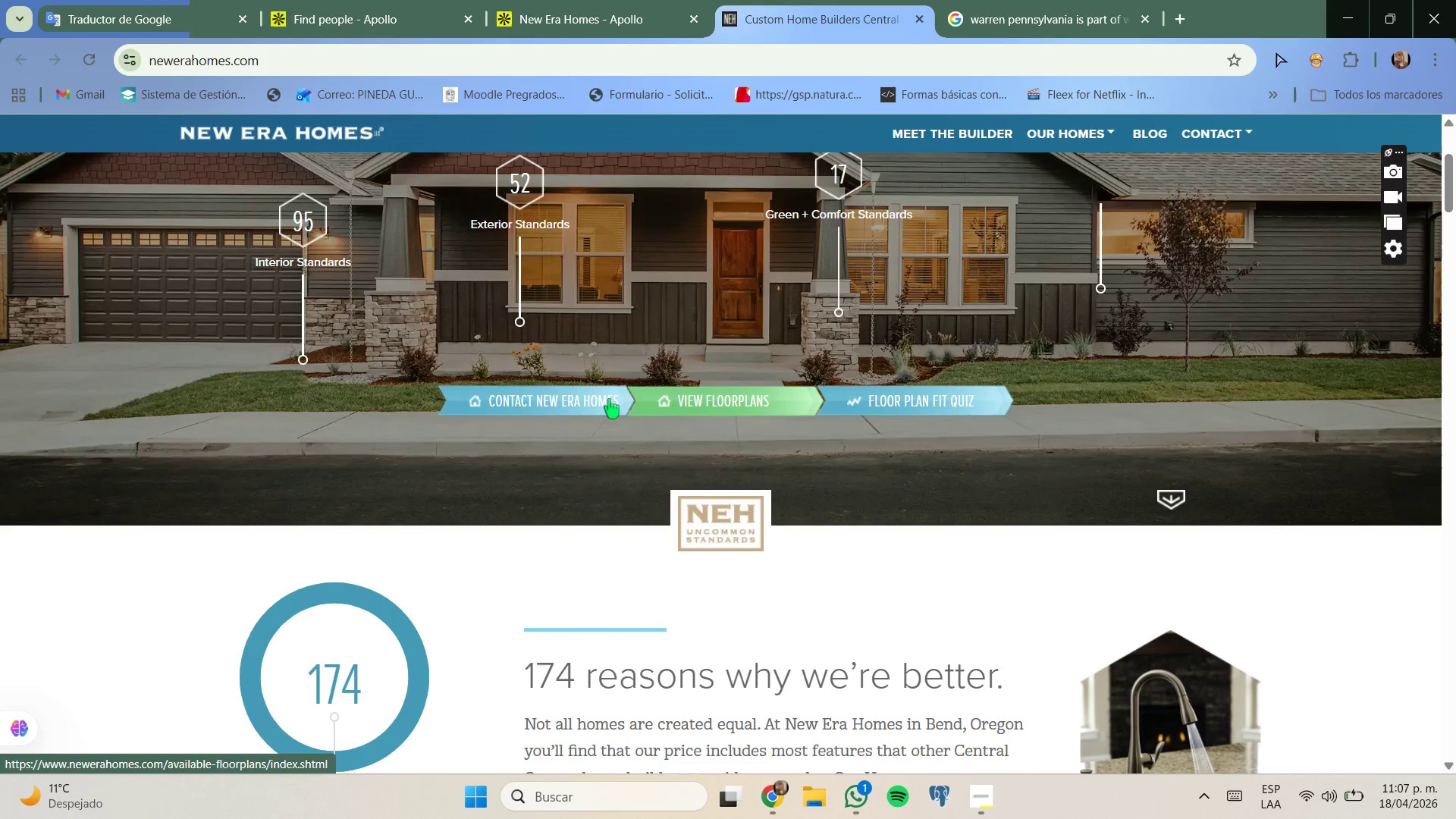 
mouse_move([1065, 162])
 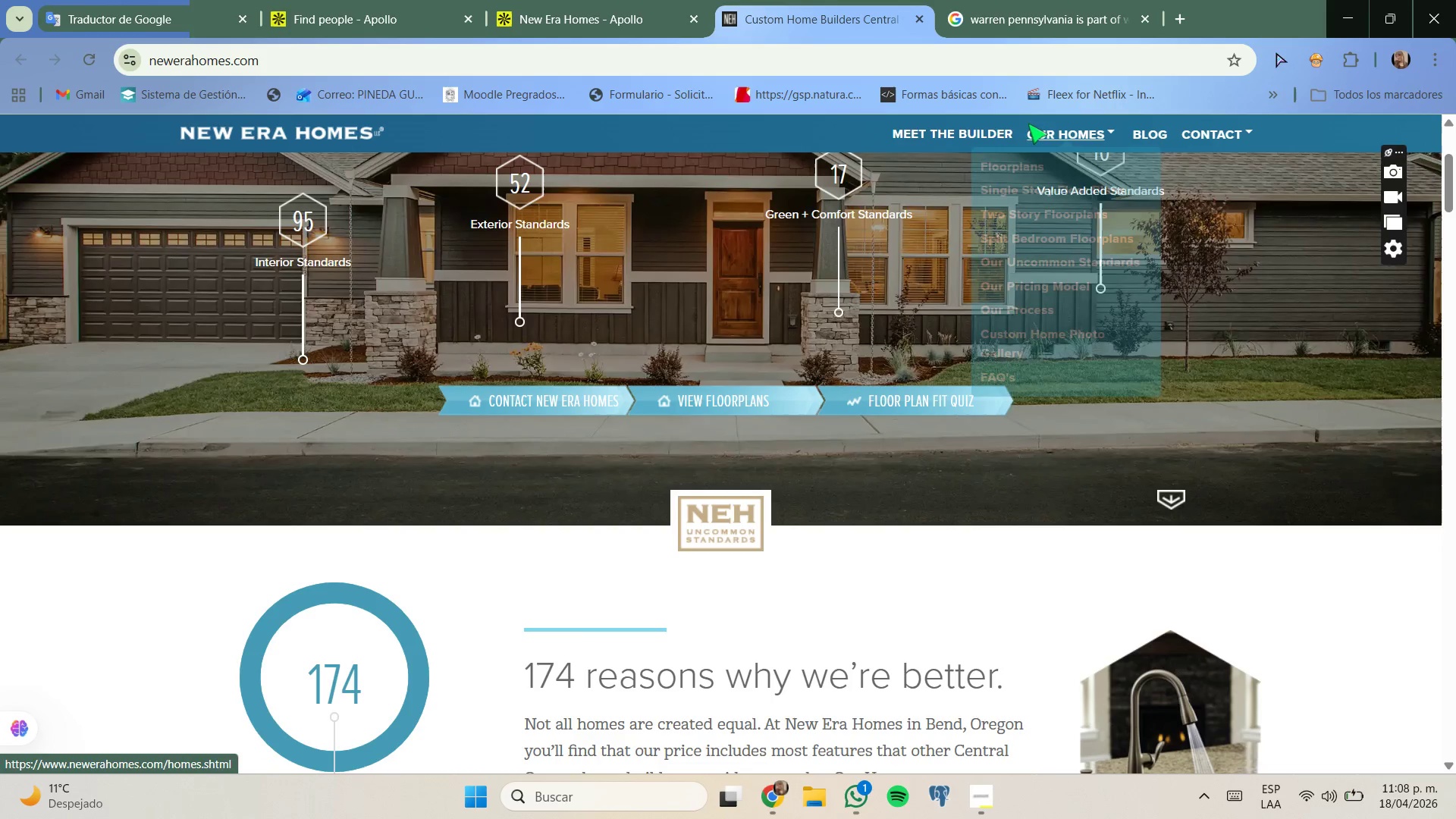 
wait(7.07)
 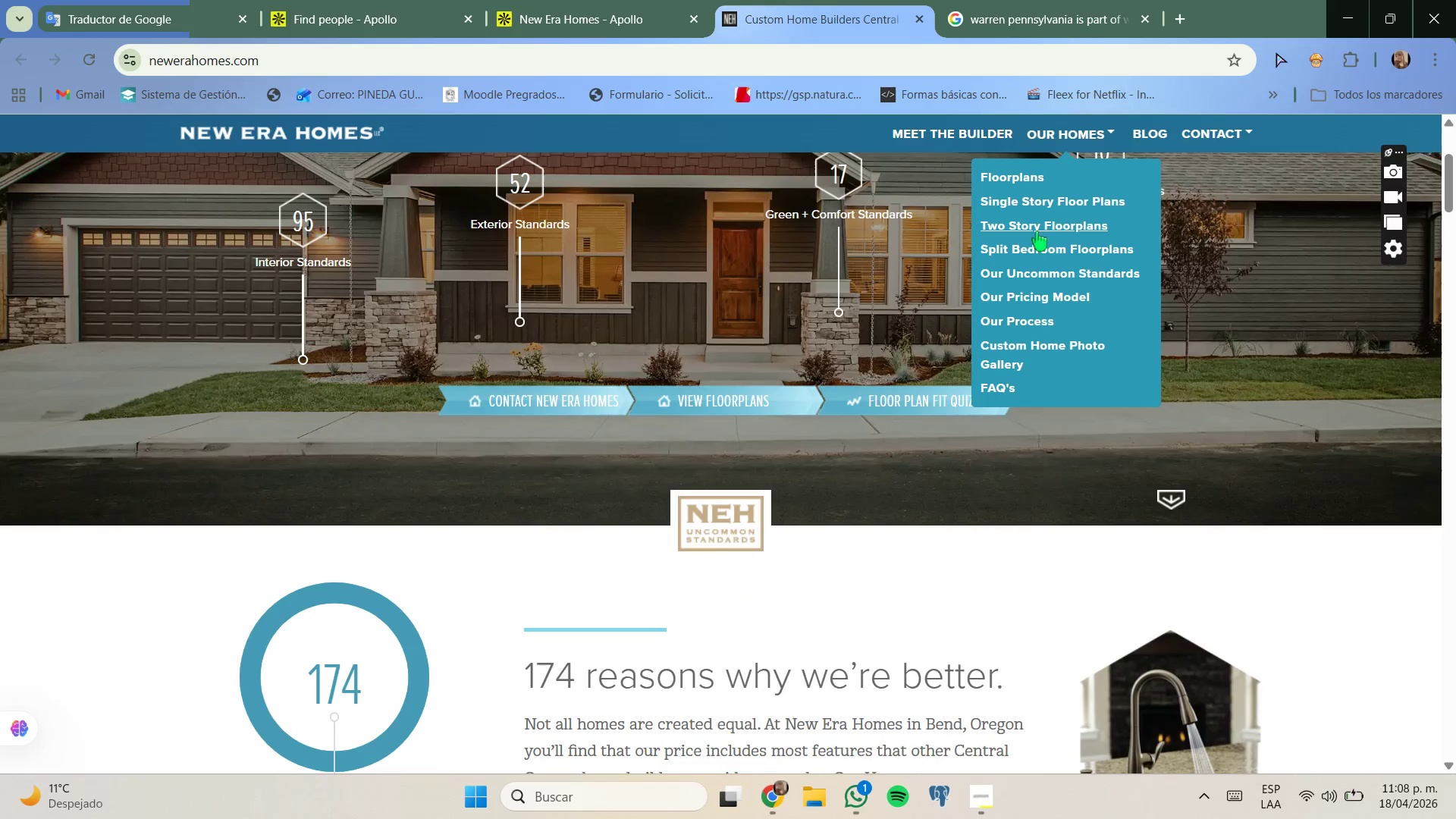 
scroll: coordinate [1003, 200], scroll_direction: down, amount: 7.0
 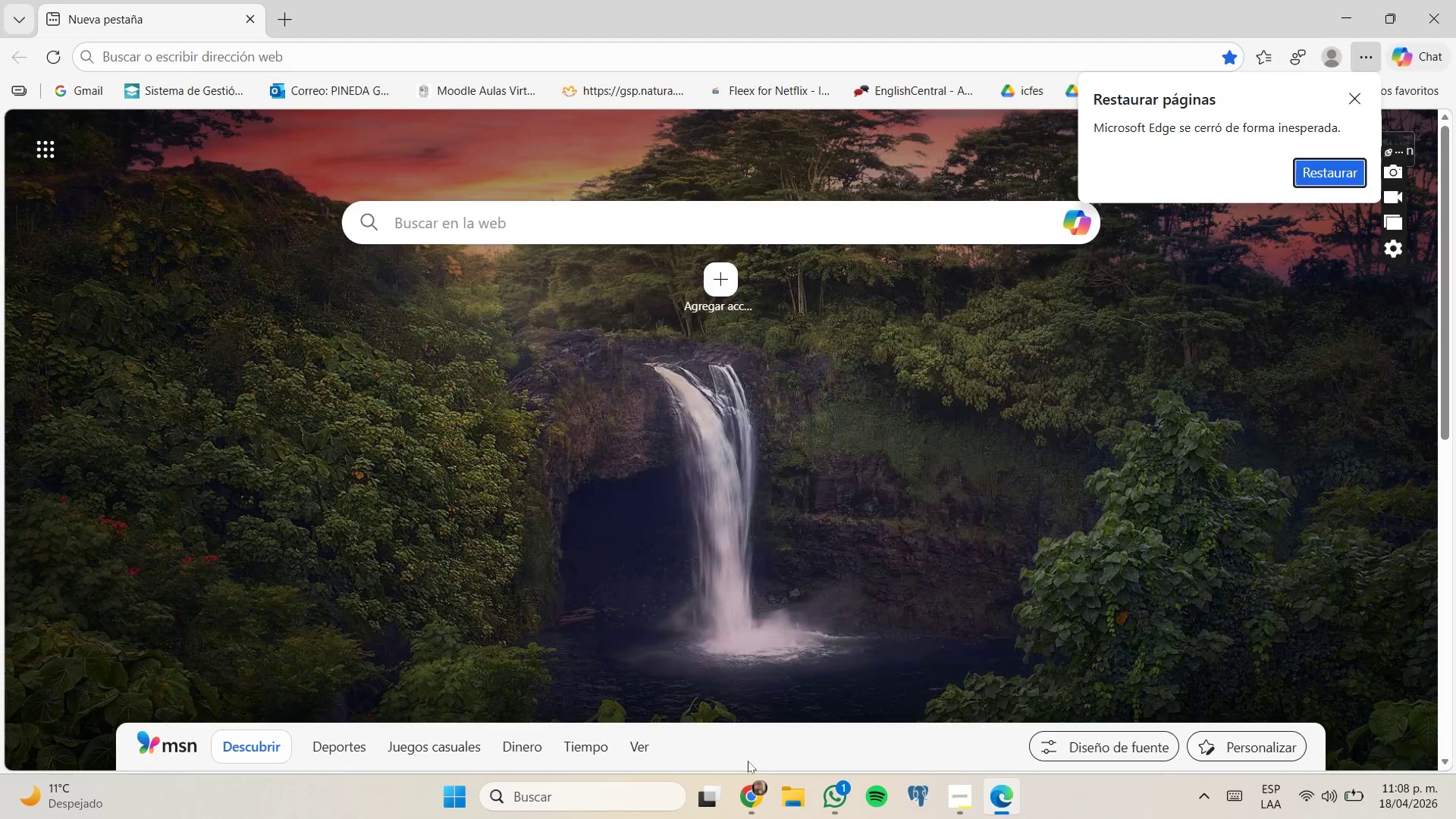 
left_click_drag(start_coordinate=[763, 716], to_coordinate=[764, 712])
 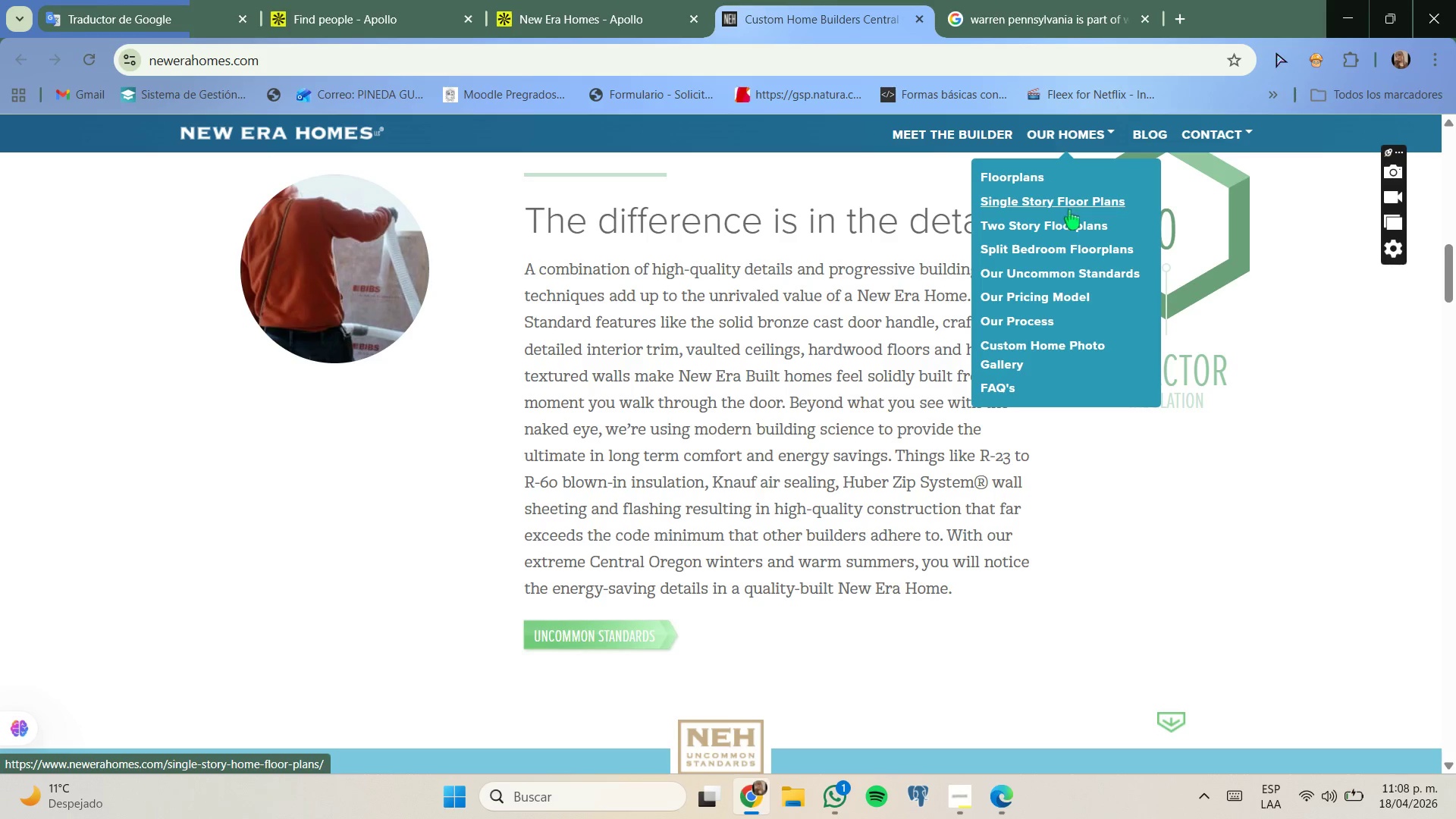 
left_click([1072, 202])
 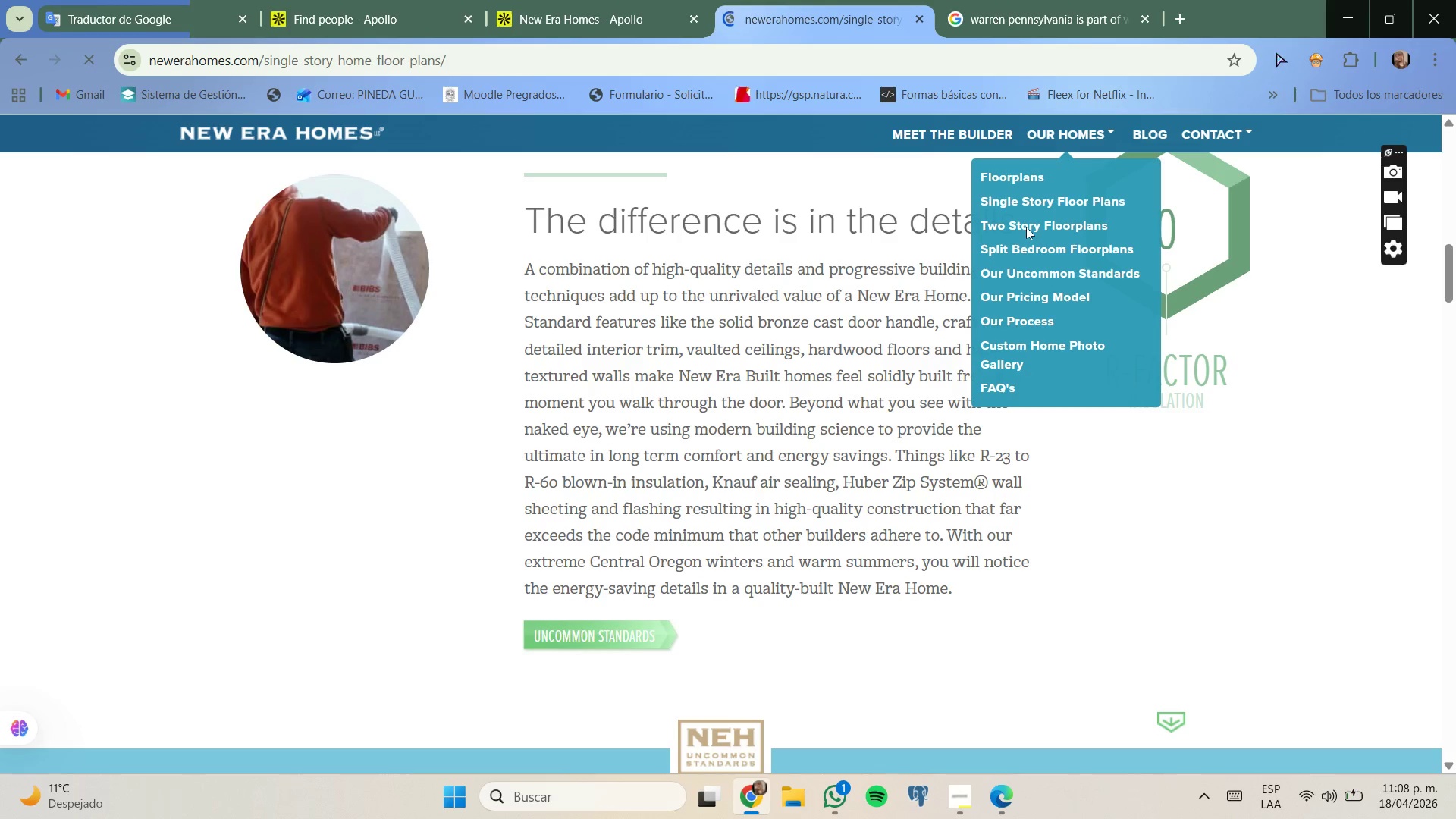 
wait(8.26)
 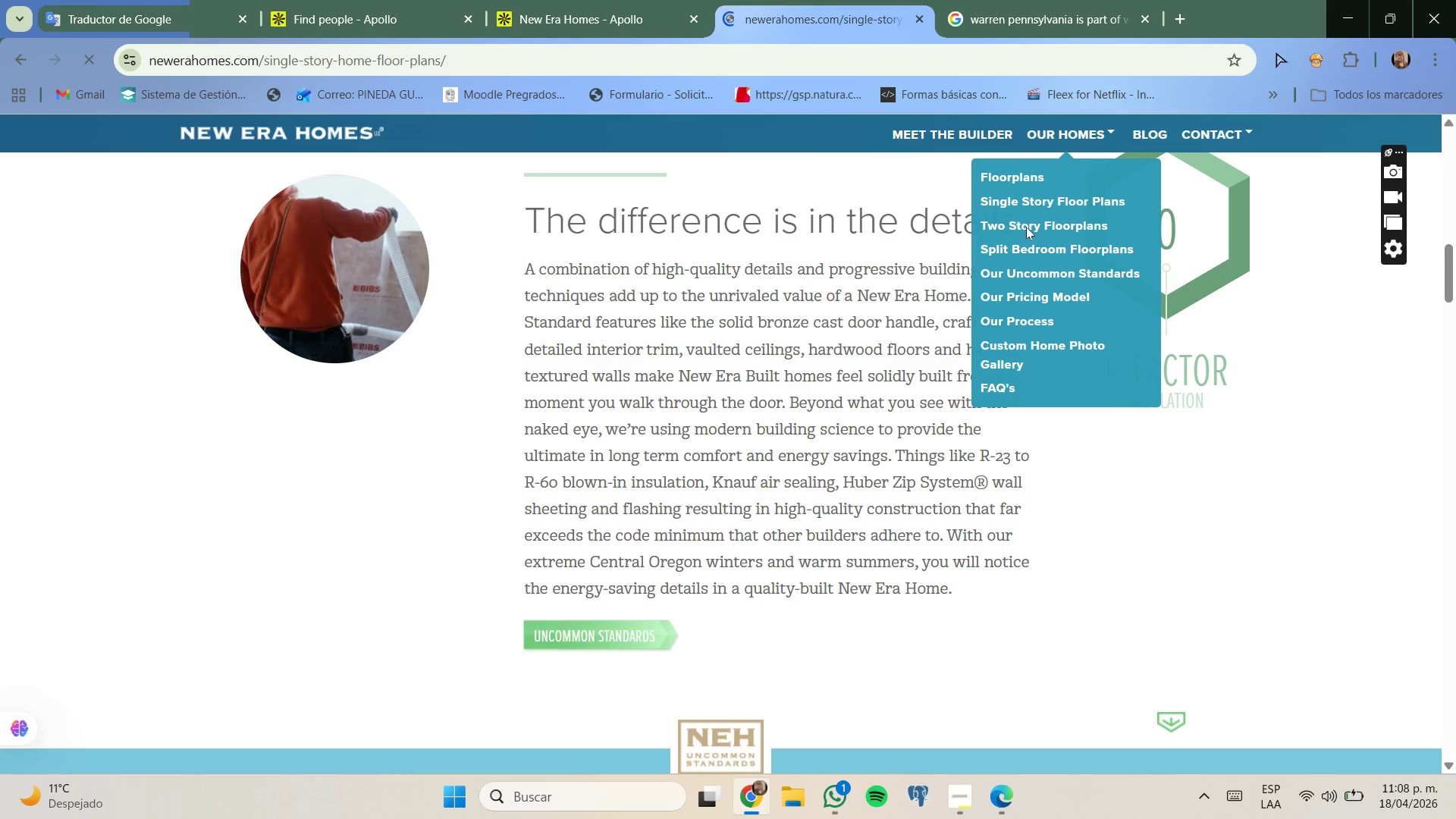 
scroll: coordinate [1015, 269], scroll_direction: down, amount: 9.0
 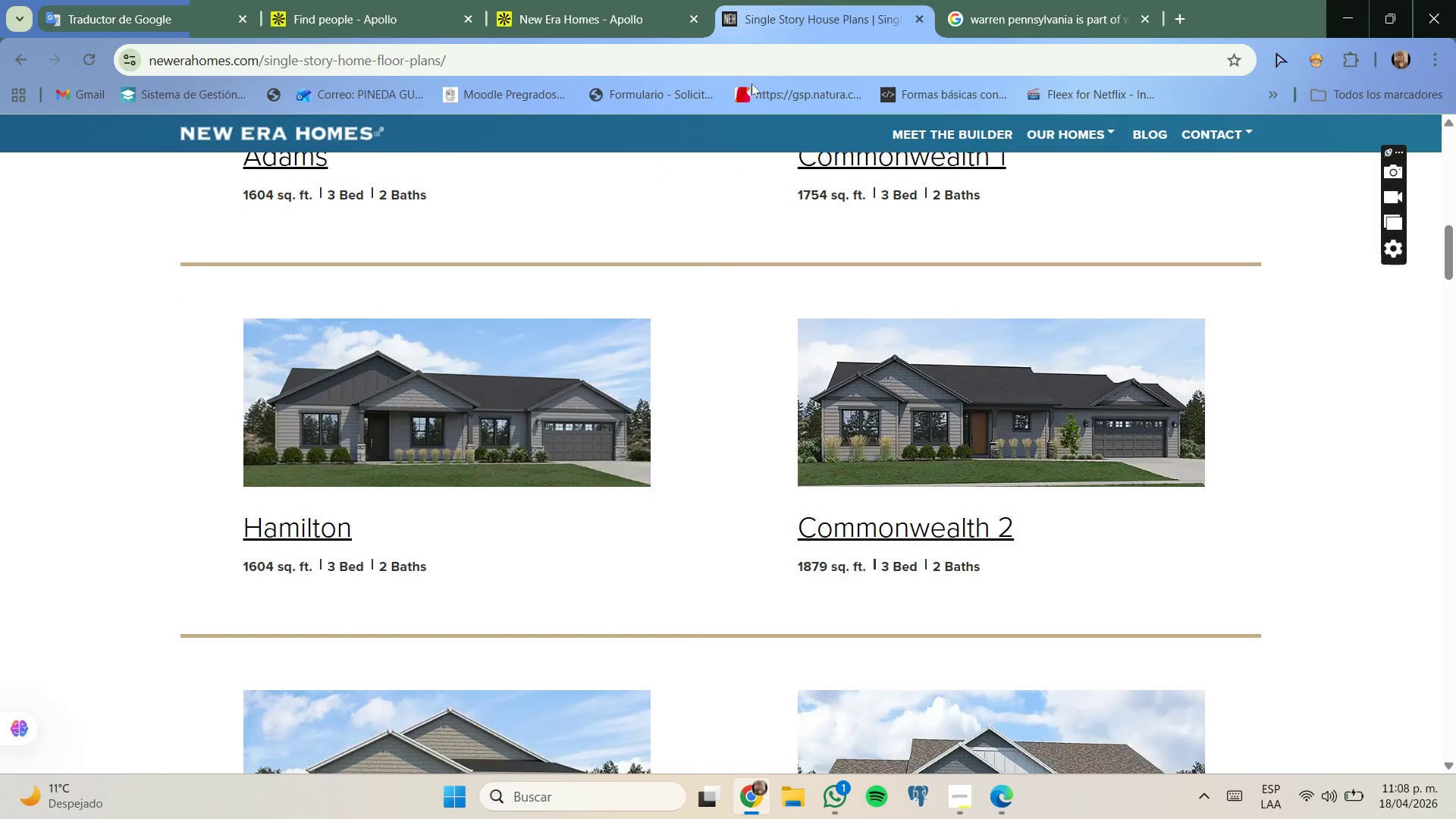 
left_click([647, 0])
 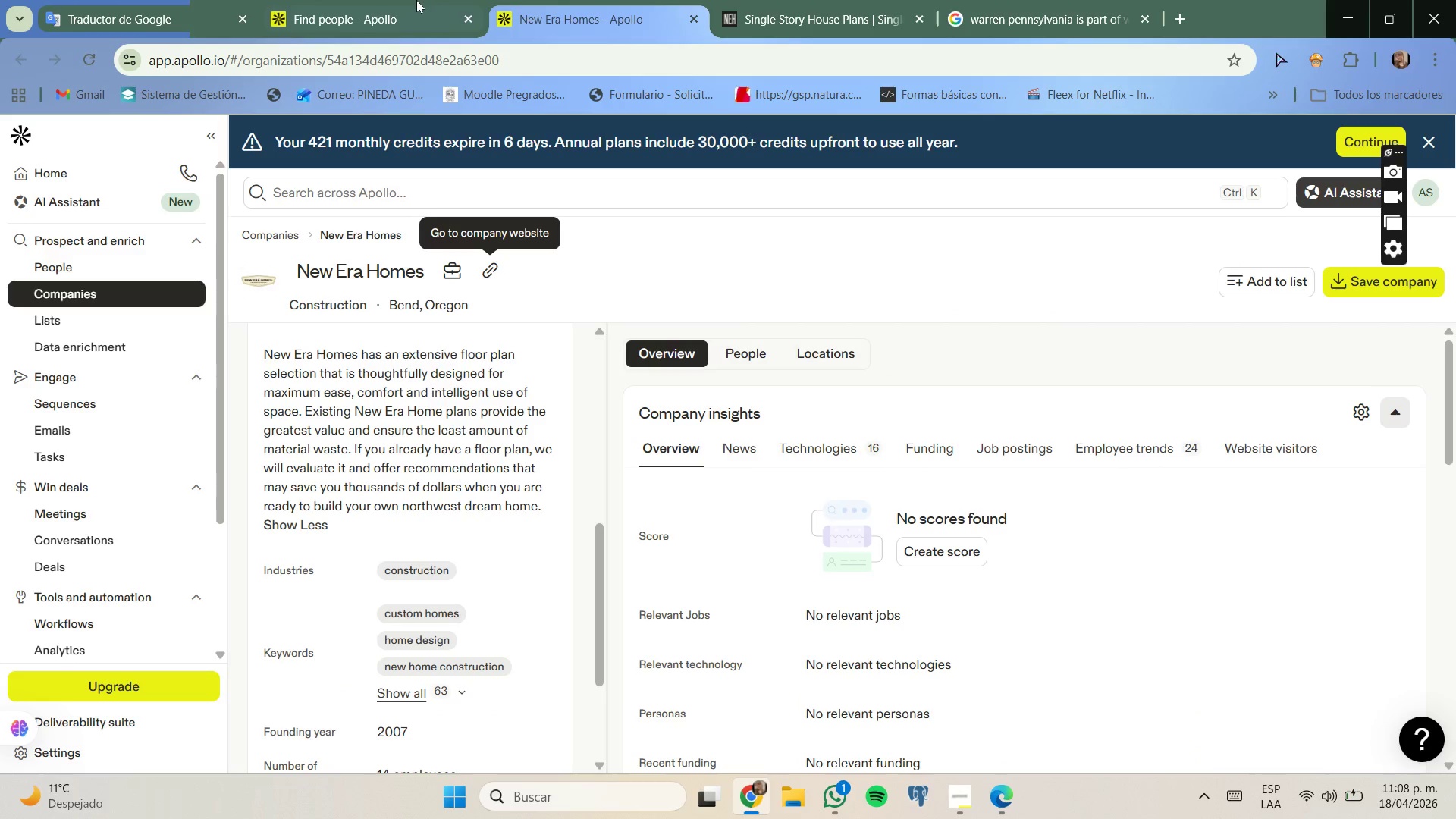 
left_click([416, 0])
 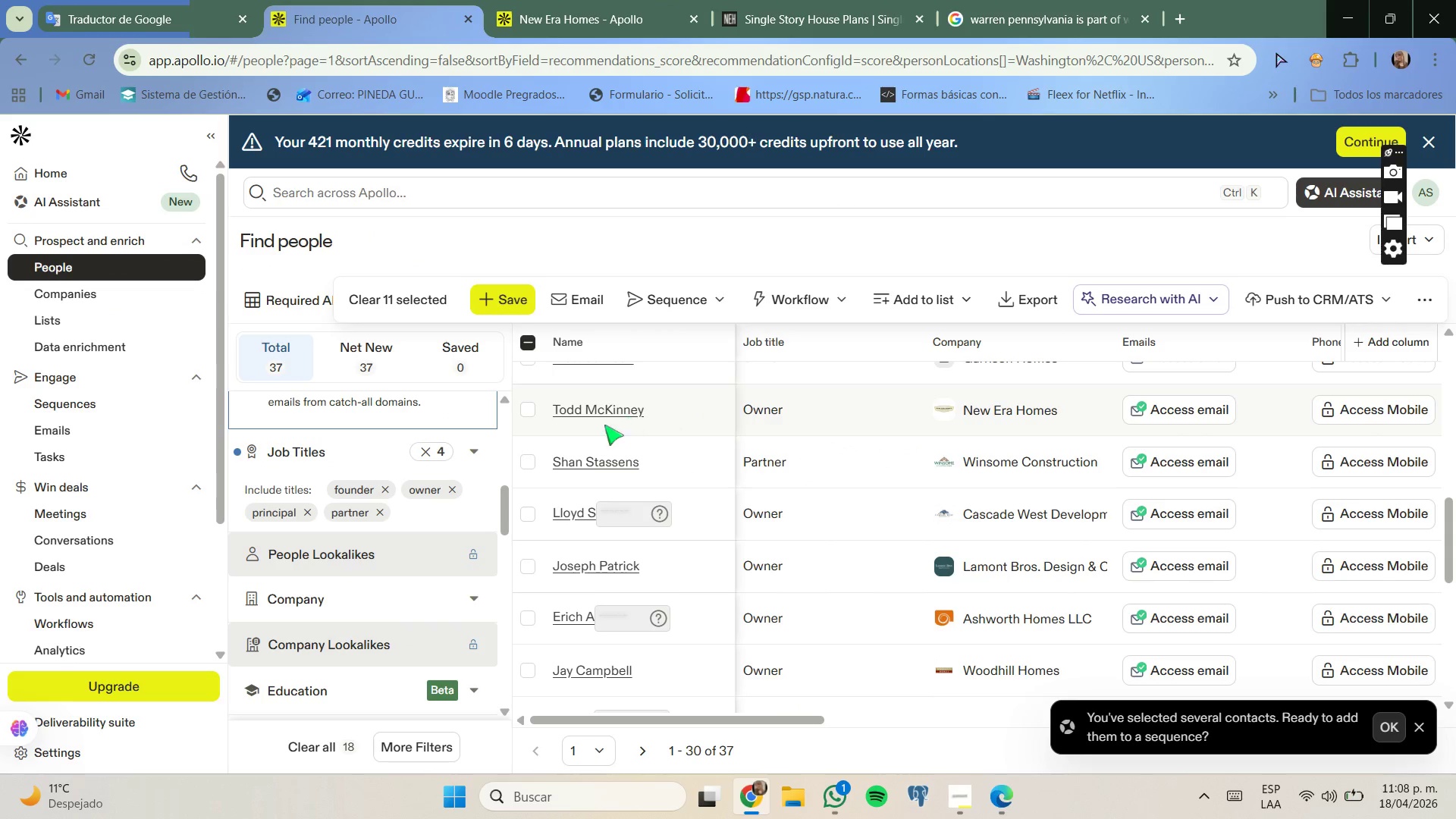 
left_click([529, 413])
 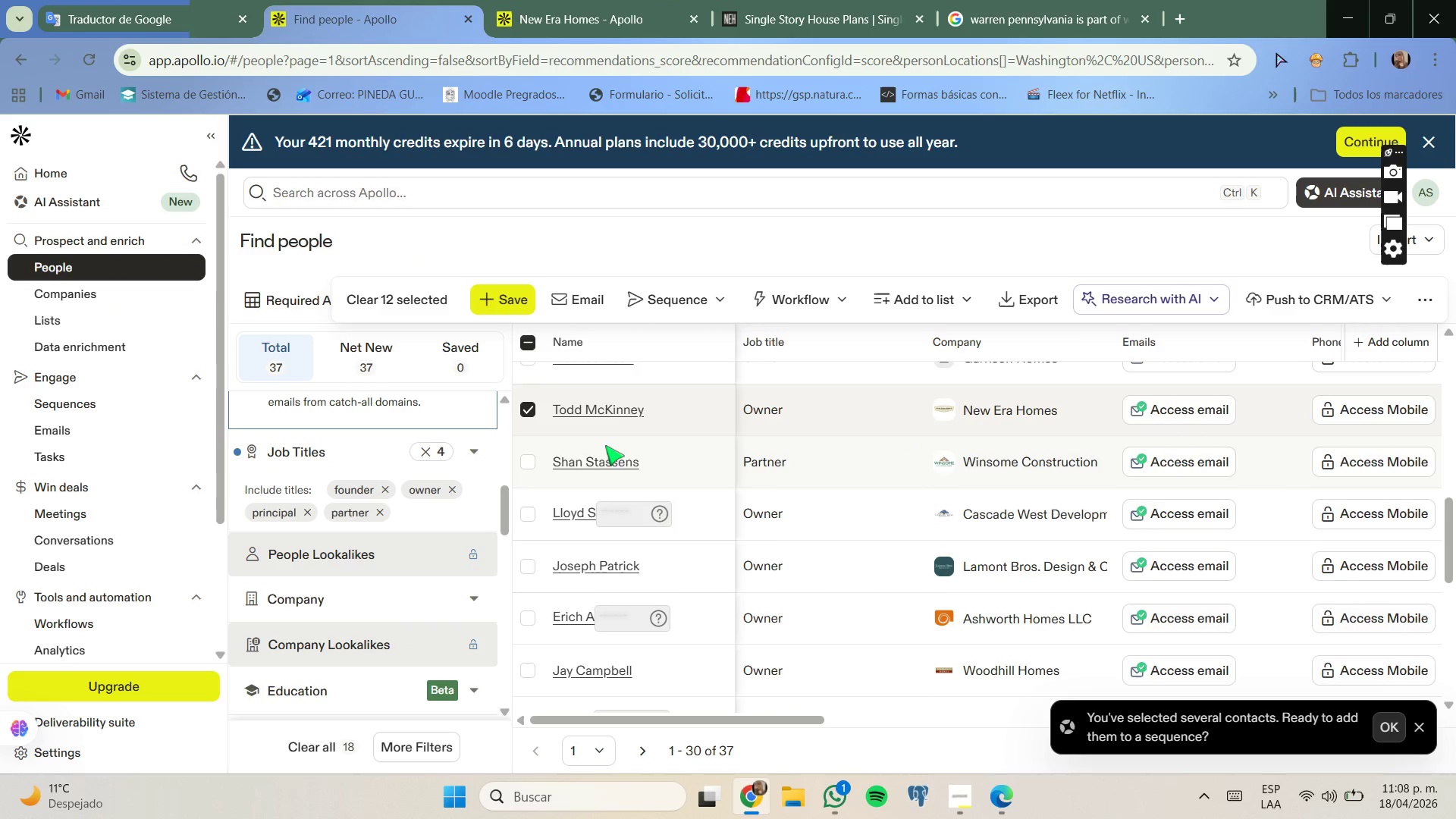 
scroll: coordinate [605, 440], scroll_direction: none, amount: 0.0
 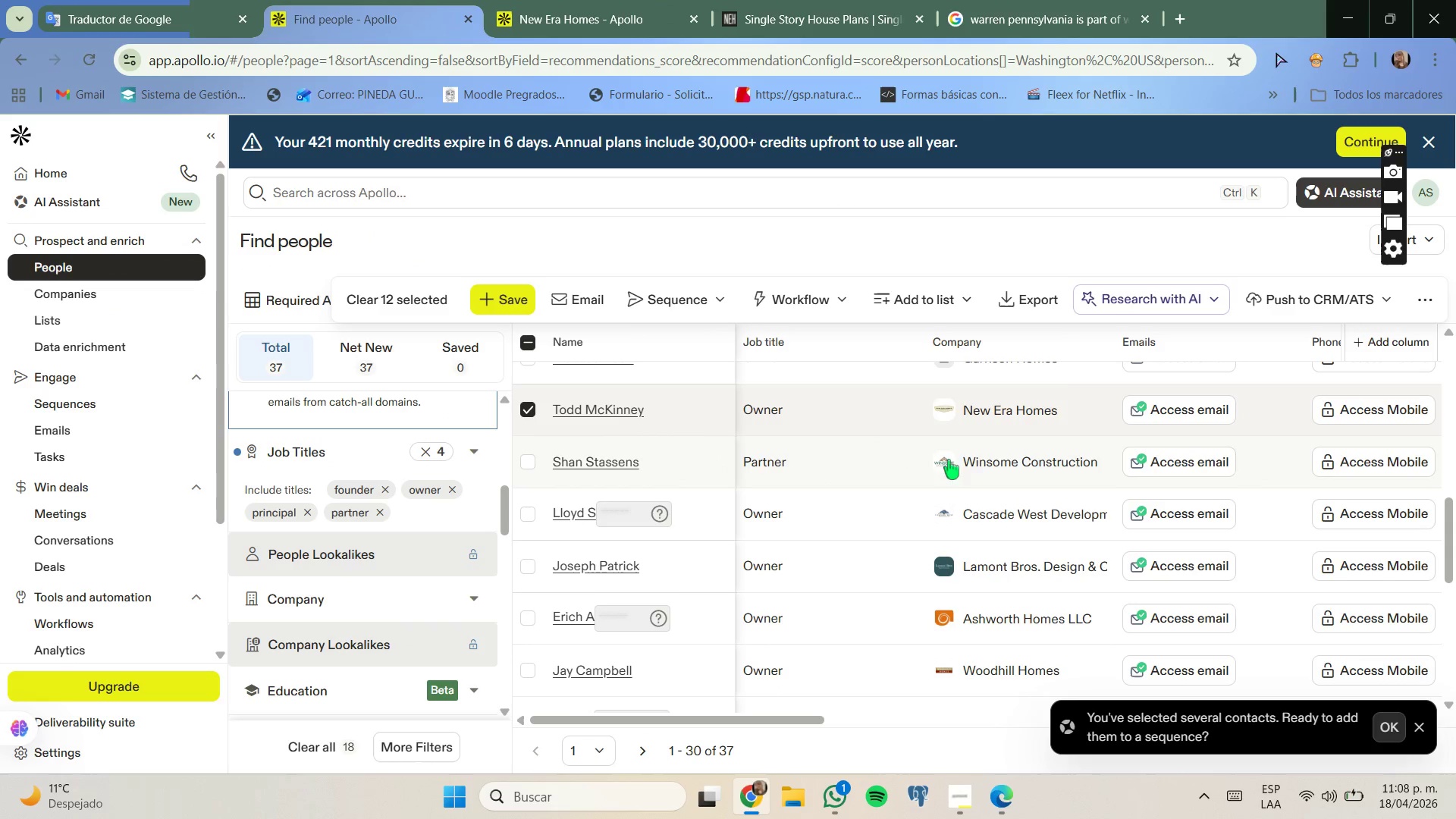 
right_click([963, 460])
 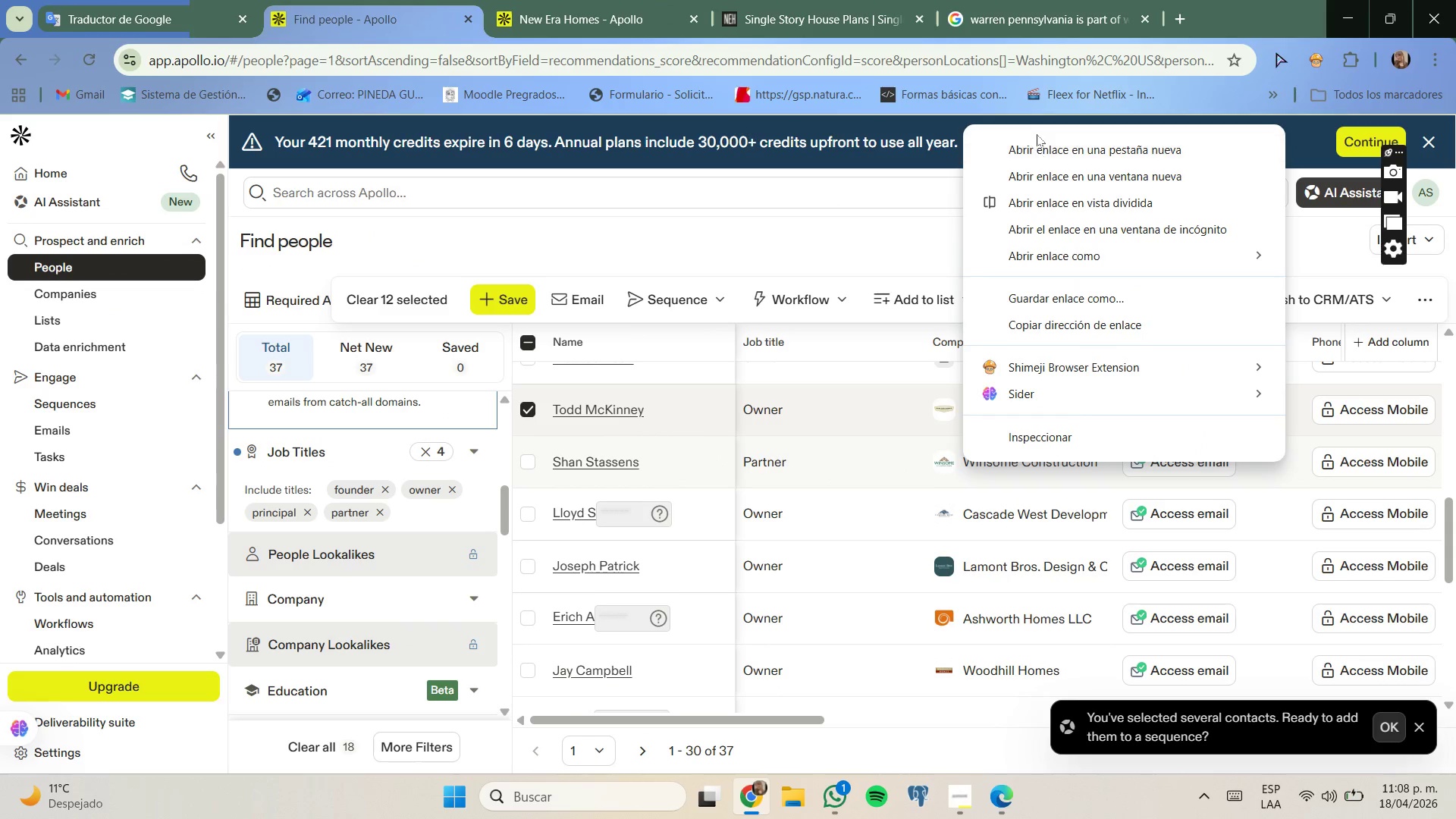 
left_click([1043, 141])
 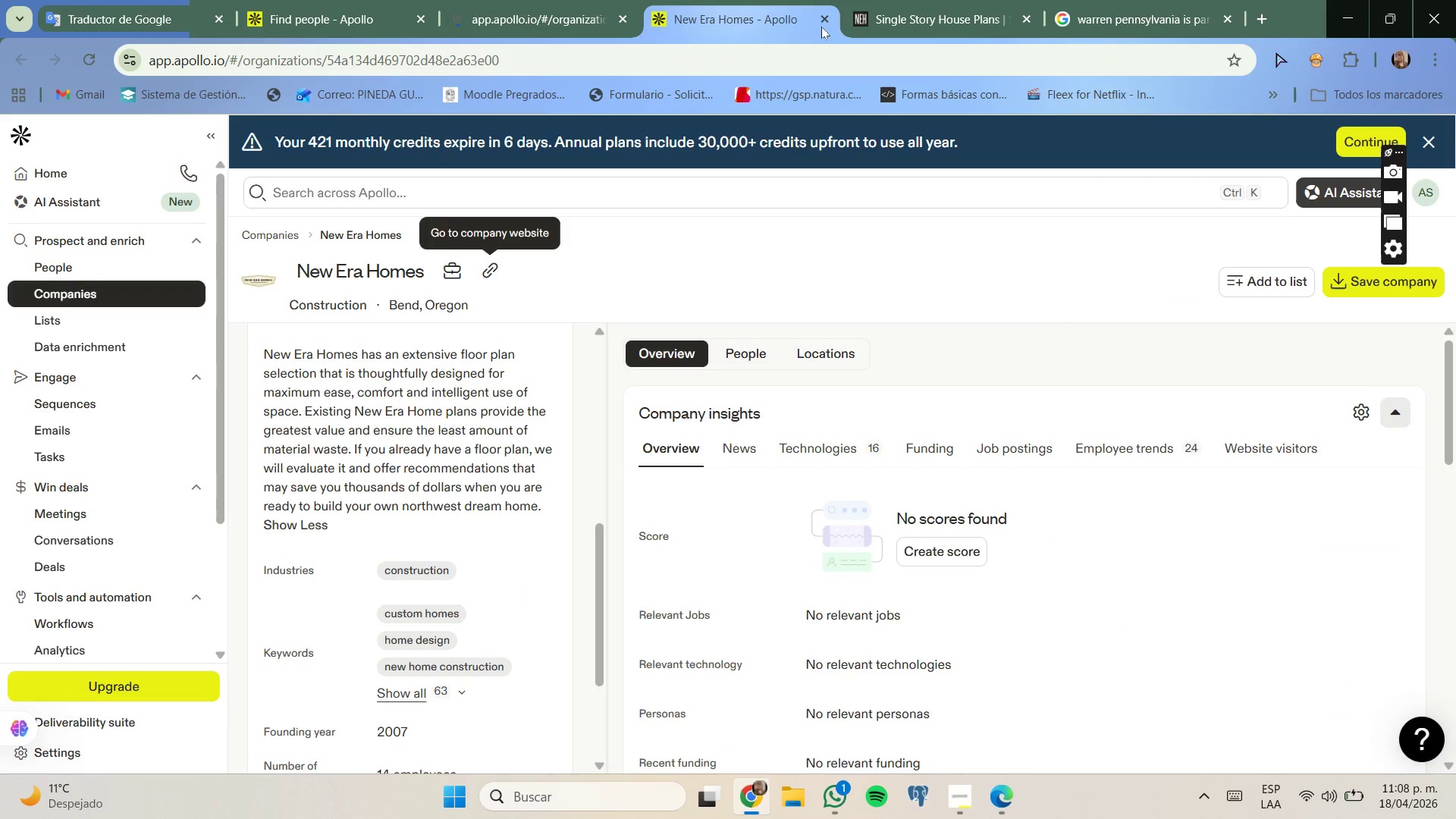 
left_click([825, 24])
 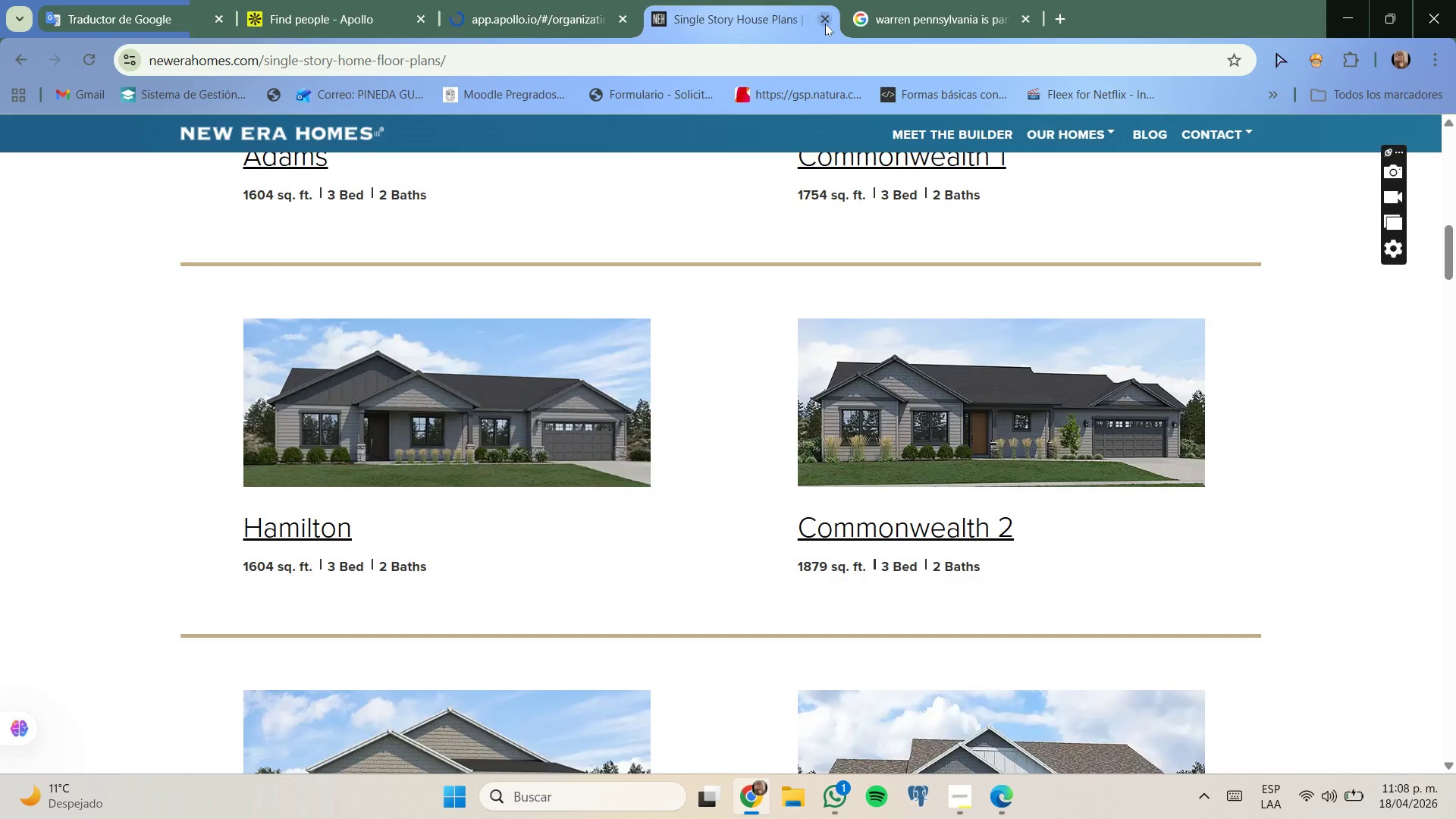 
left_click([825, 24])
 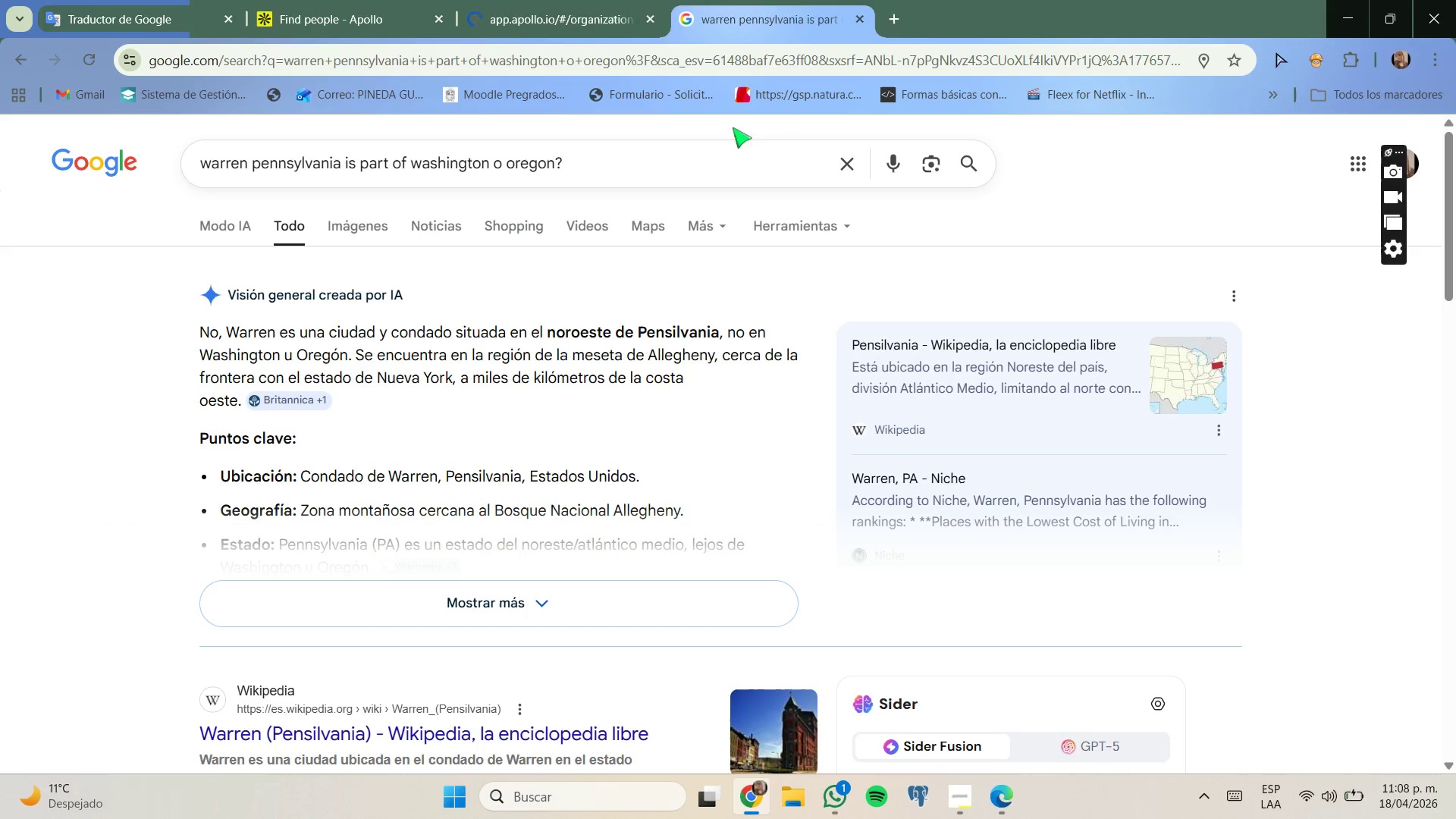 
left_click([623, 0])
 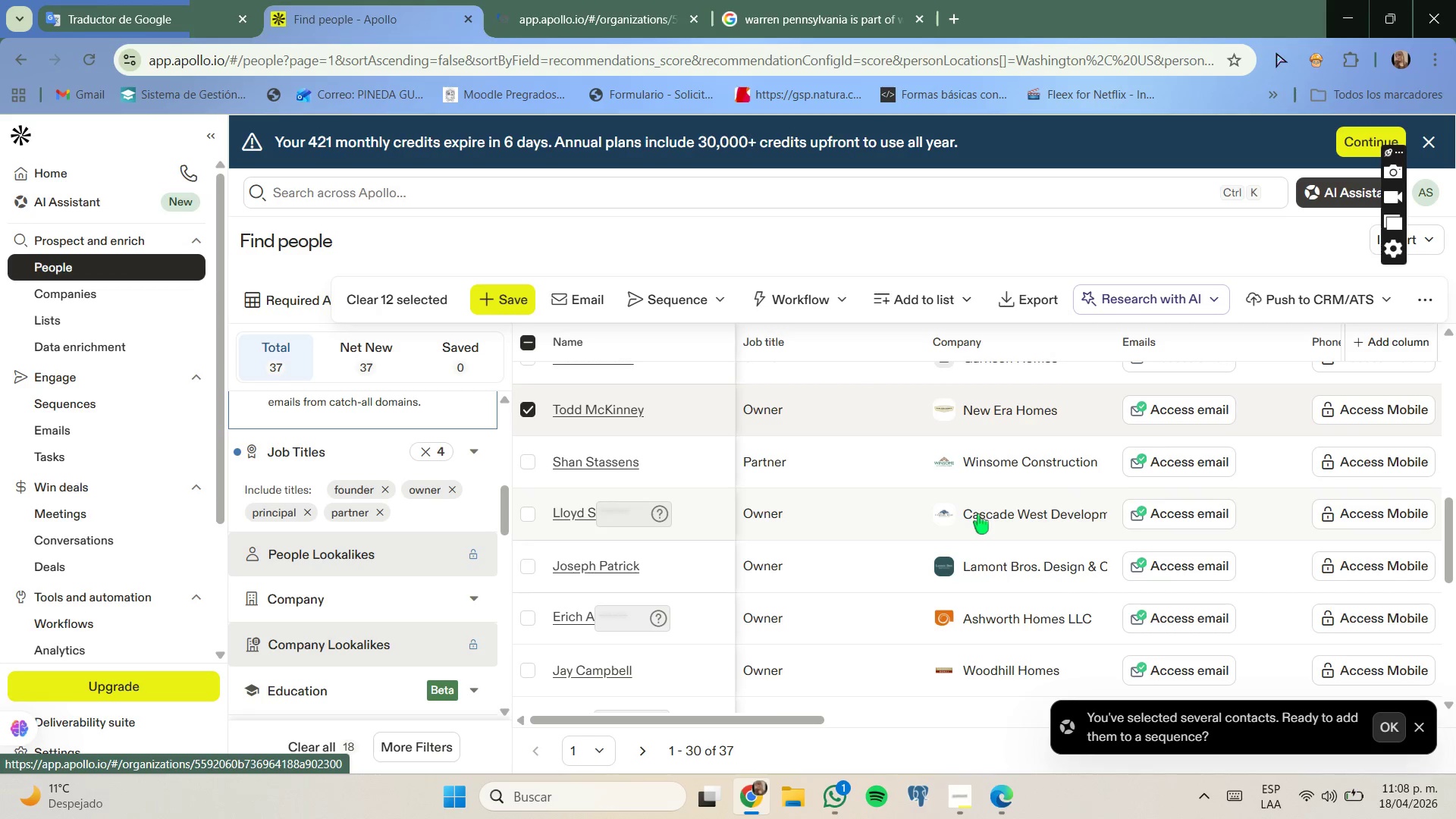 
wait(14.62)
 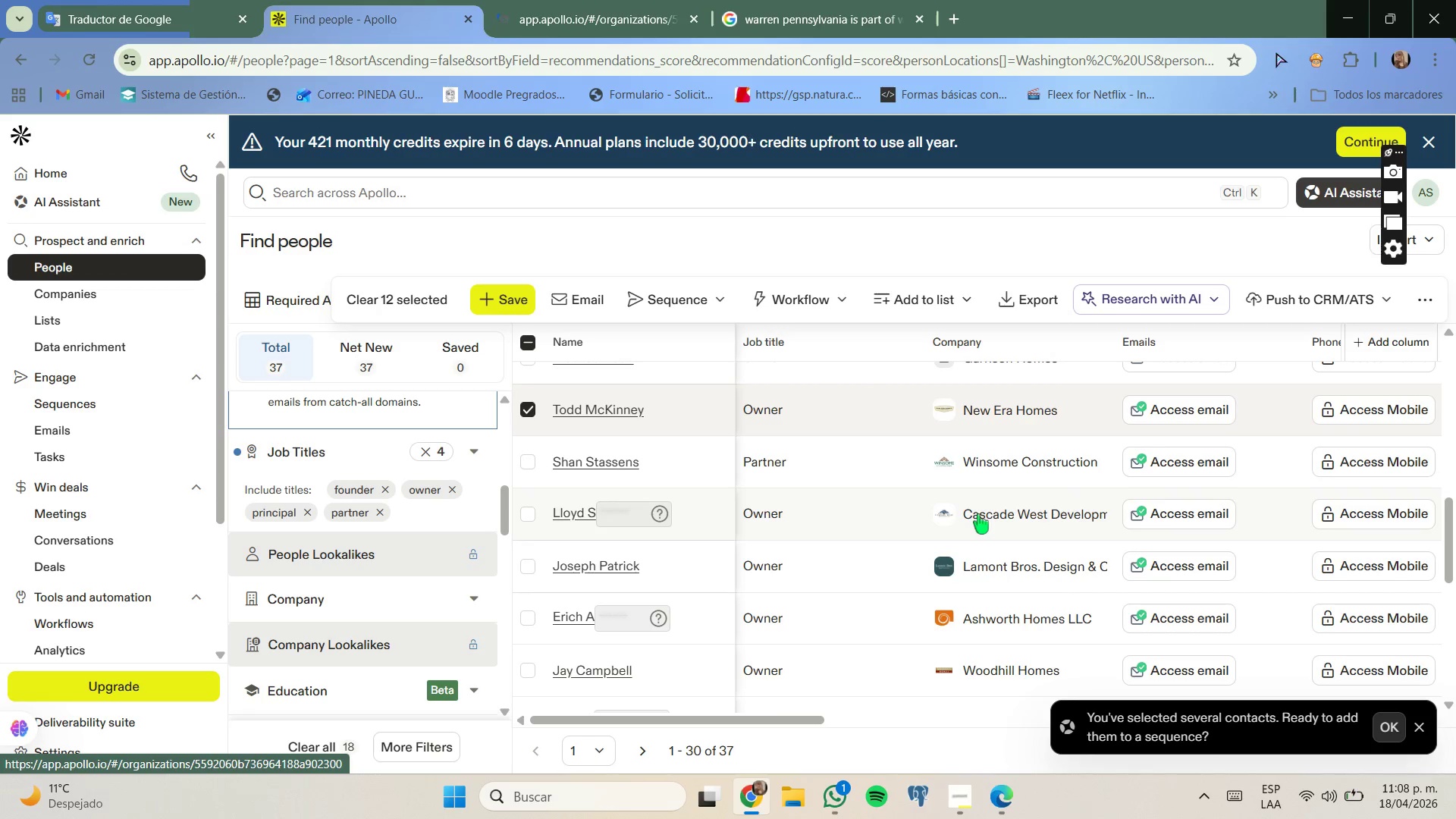 
left_click([1065, 212])
 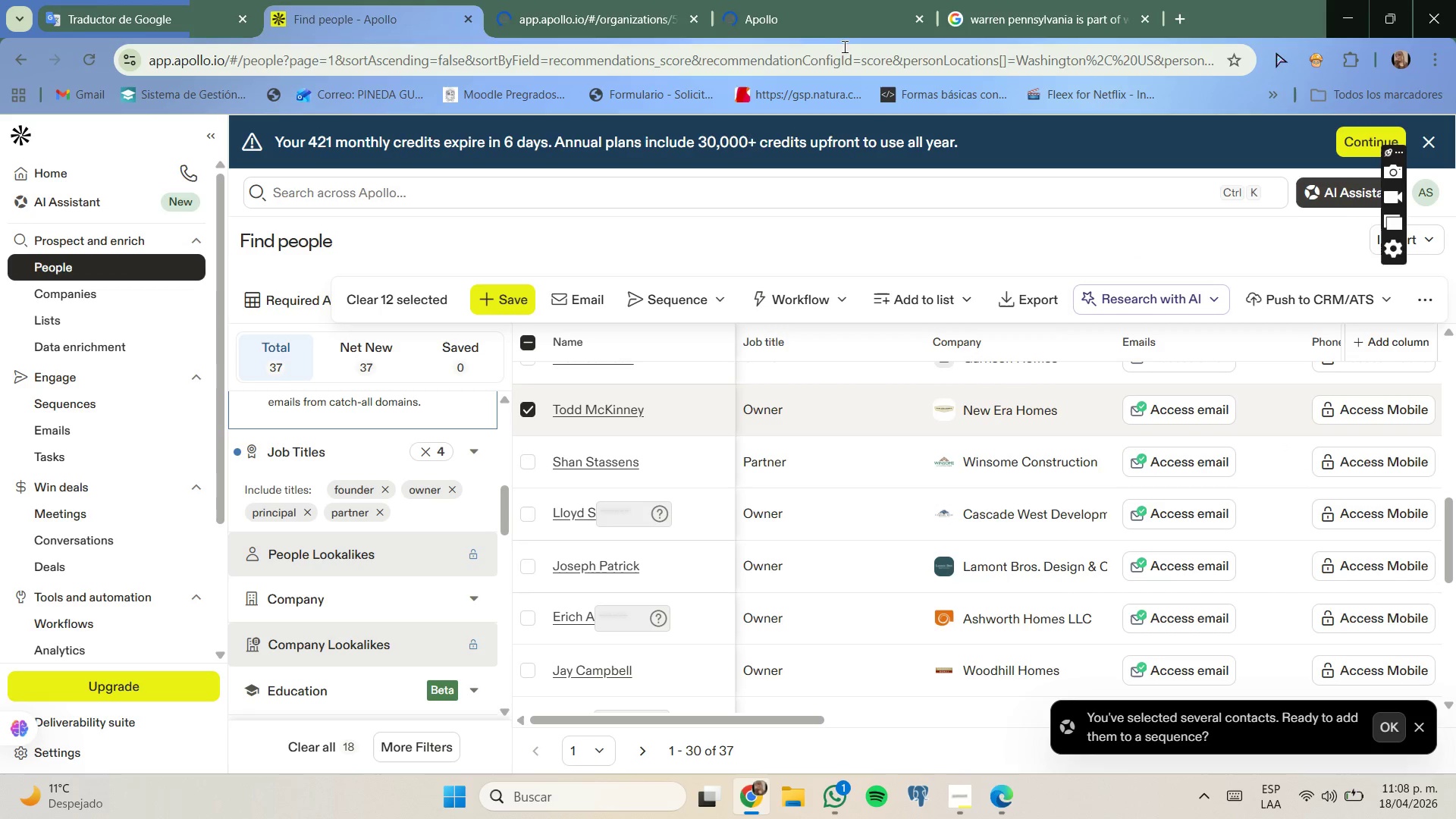 
left_click([839, 28])
 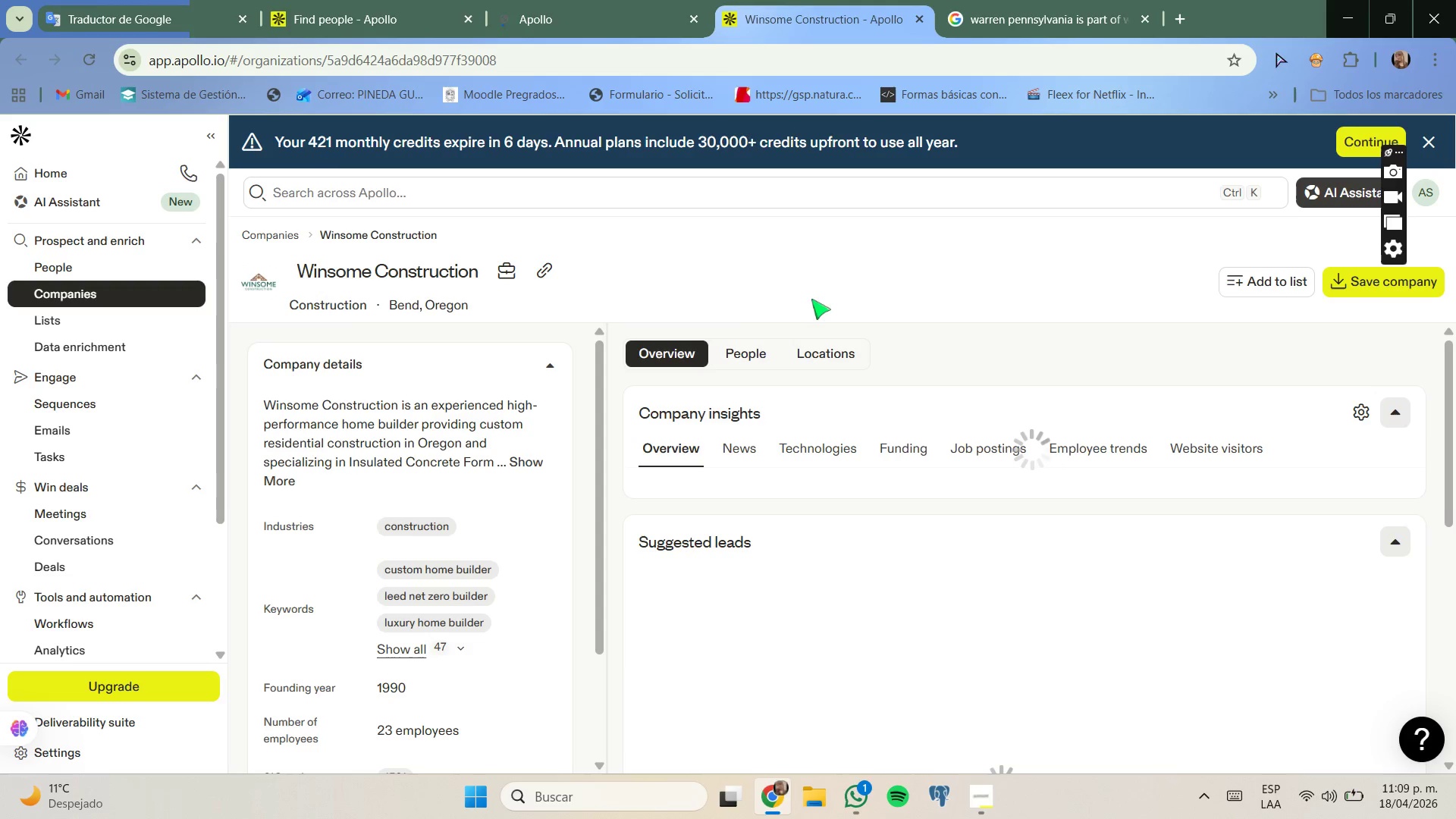 
wait(11.89)
 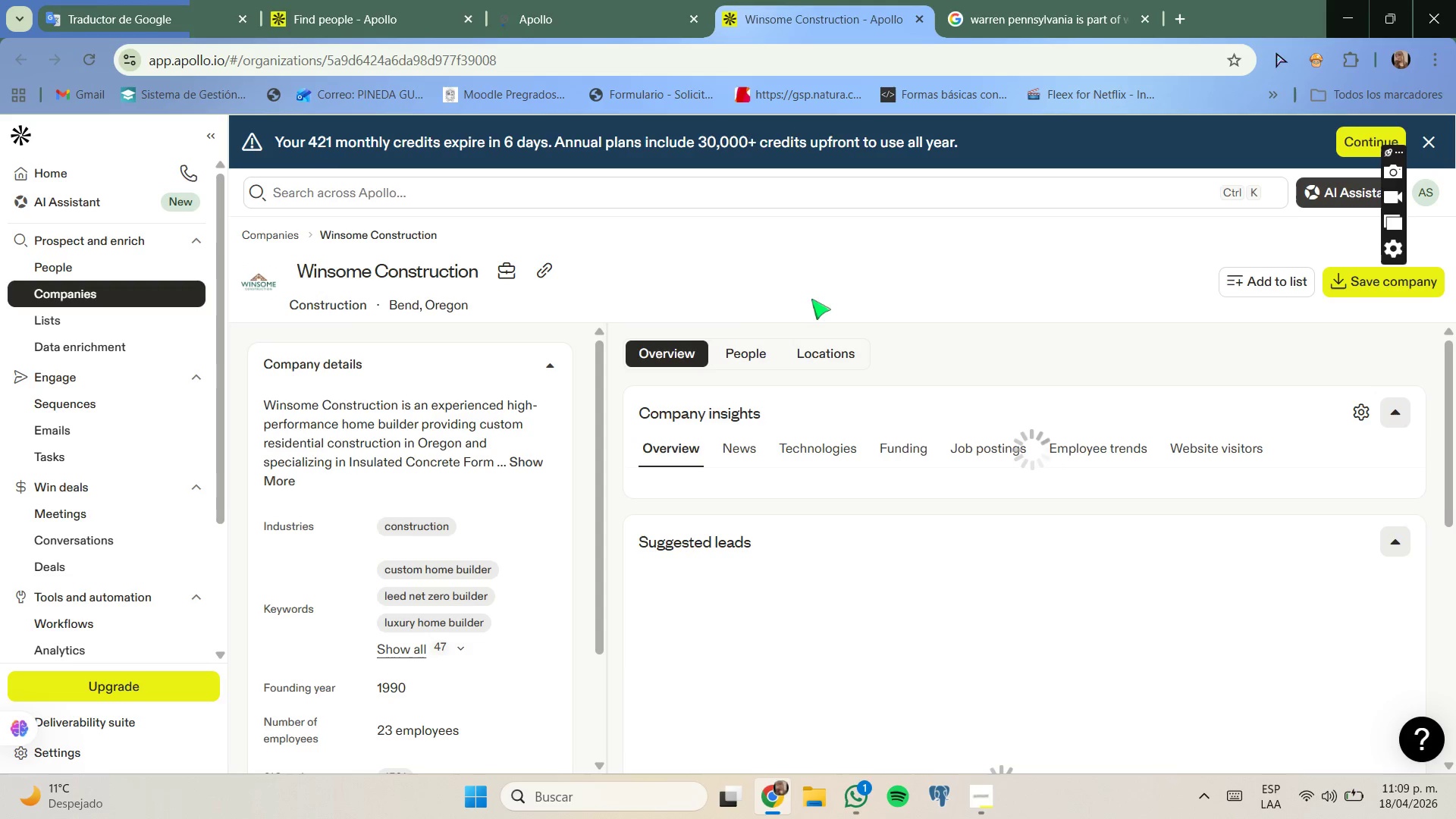 
left_click_drag(start_coordinate=[487, 420], to_coordinate=[519, 440])
 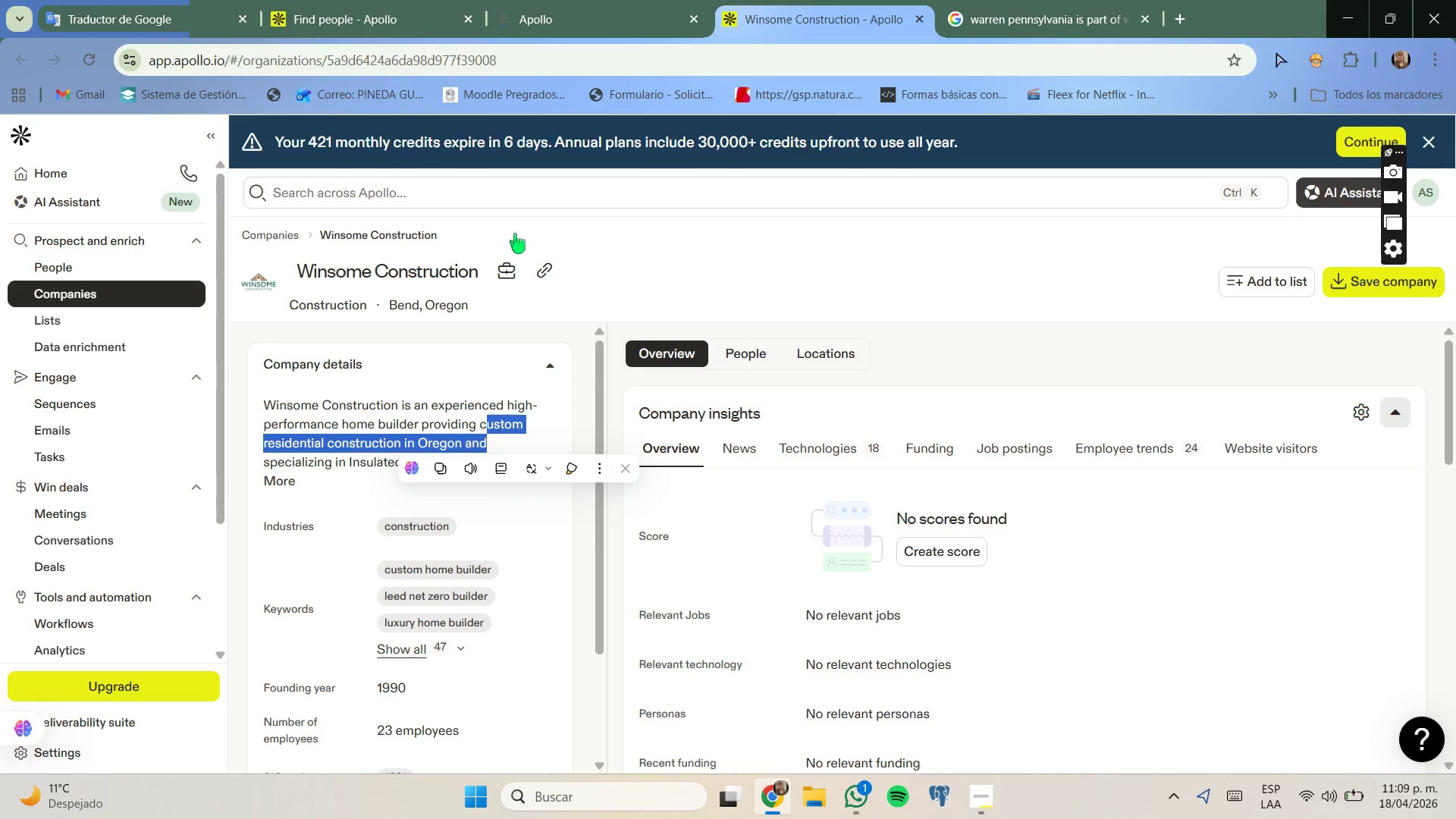 
left_click([388, 5])
 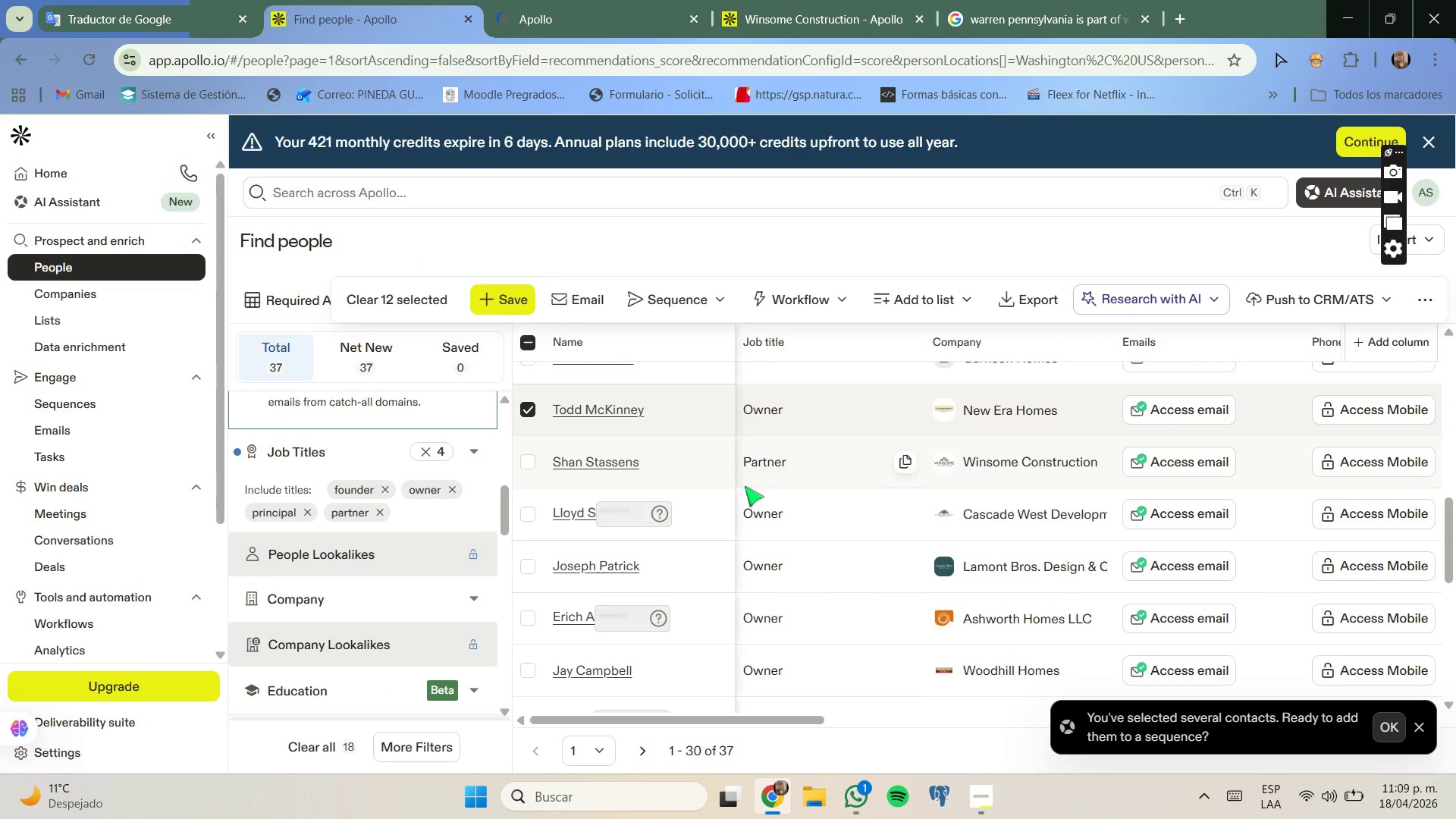 
scroll: coordinate [745, 486], scroll_direction: none, amount: 0.0
 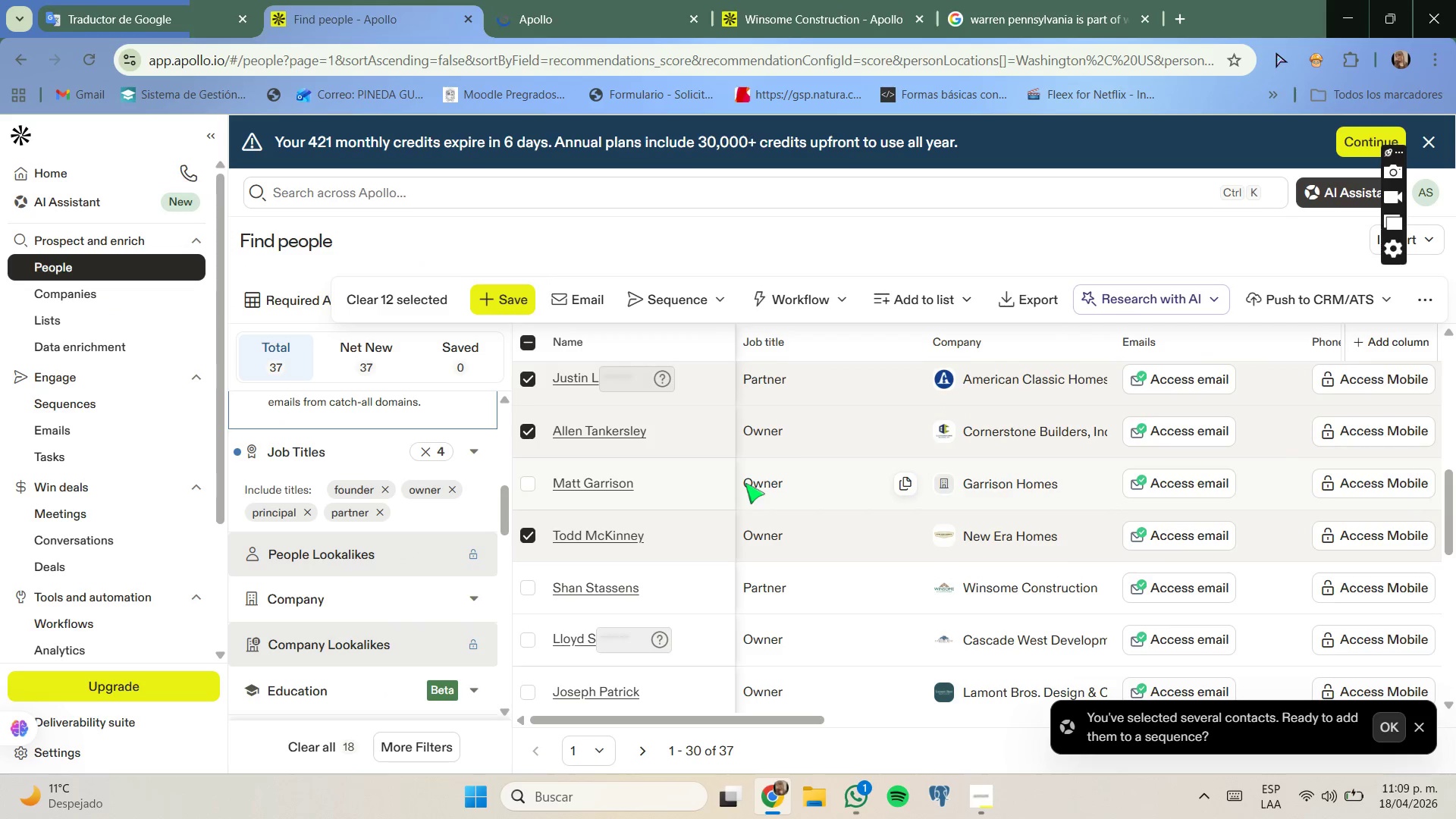 
scroll: coordinate [745, 483], scroll_direction: up, amount: 1.0
 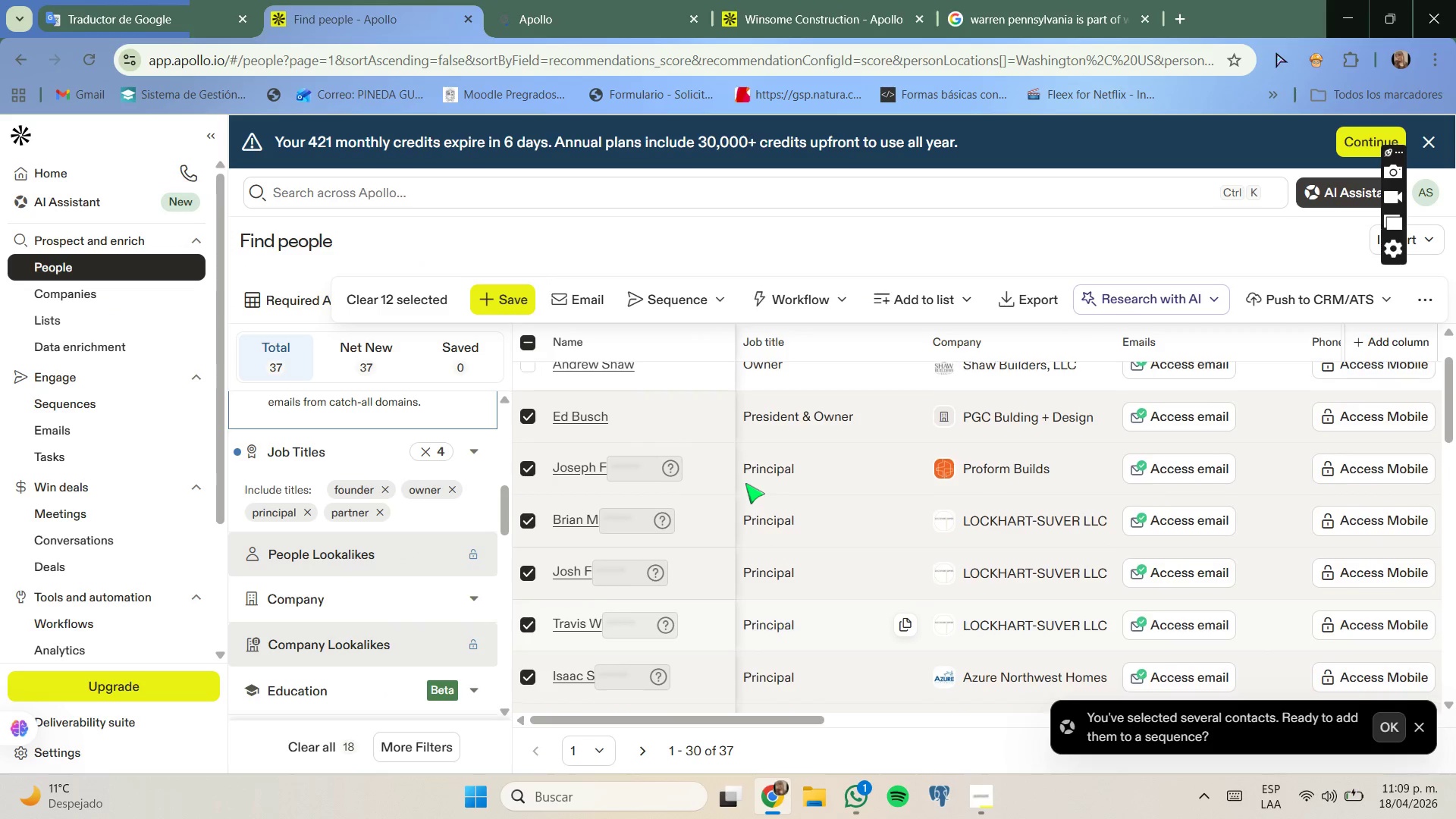 
scroll: coordinate [745, 484], scroll_direction: down, amount: 4.0
 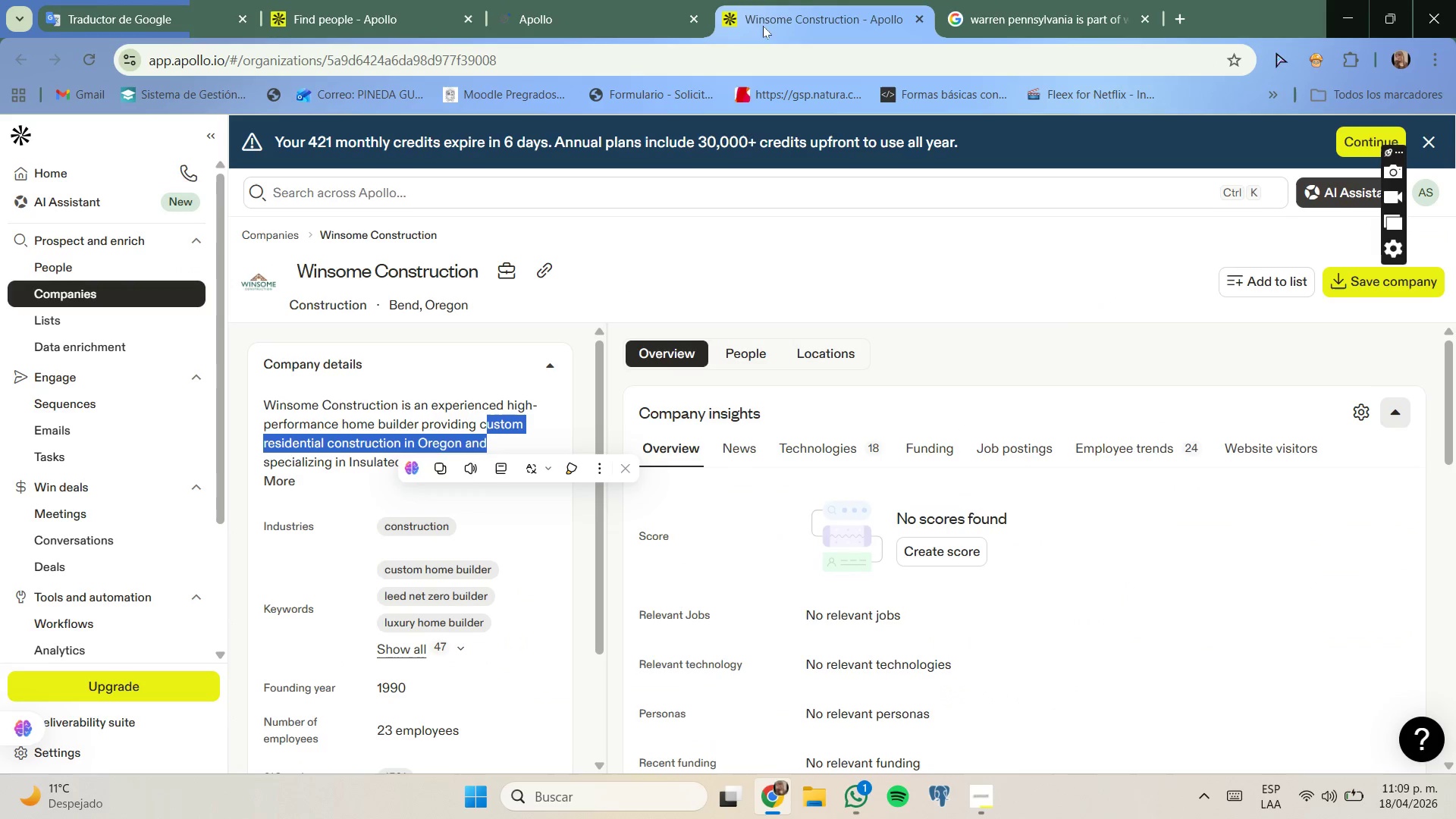 
left_click([550, 257])
 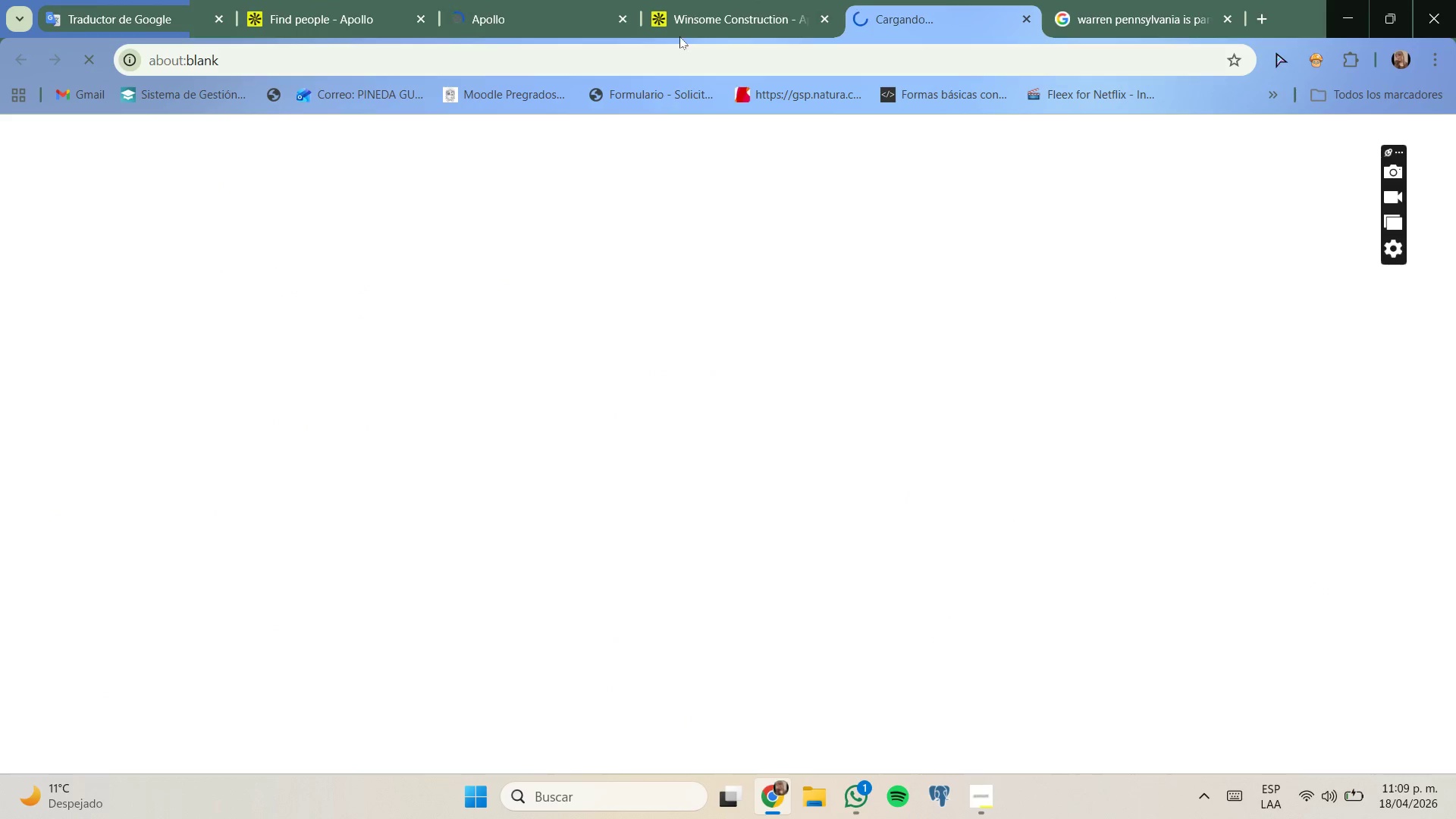 
left_click_drag(start_coordinate=[725, 0], to_coordinate=[725, 14])
 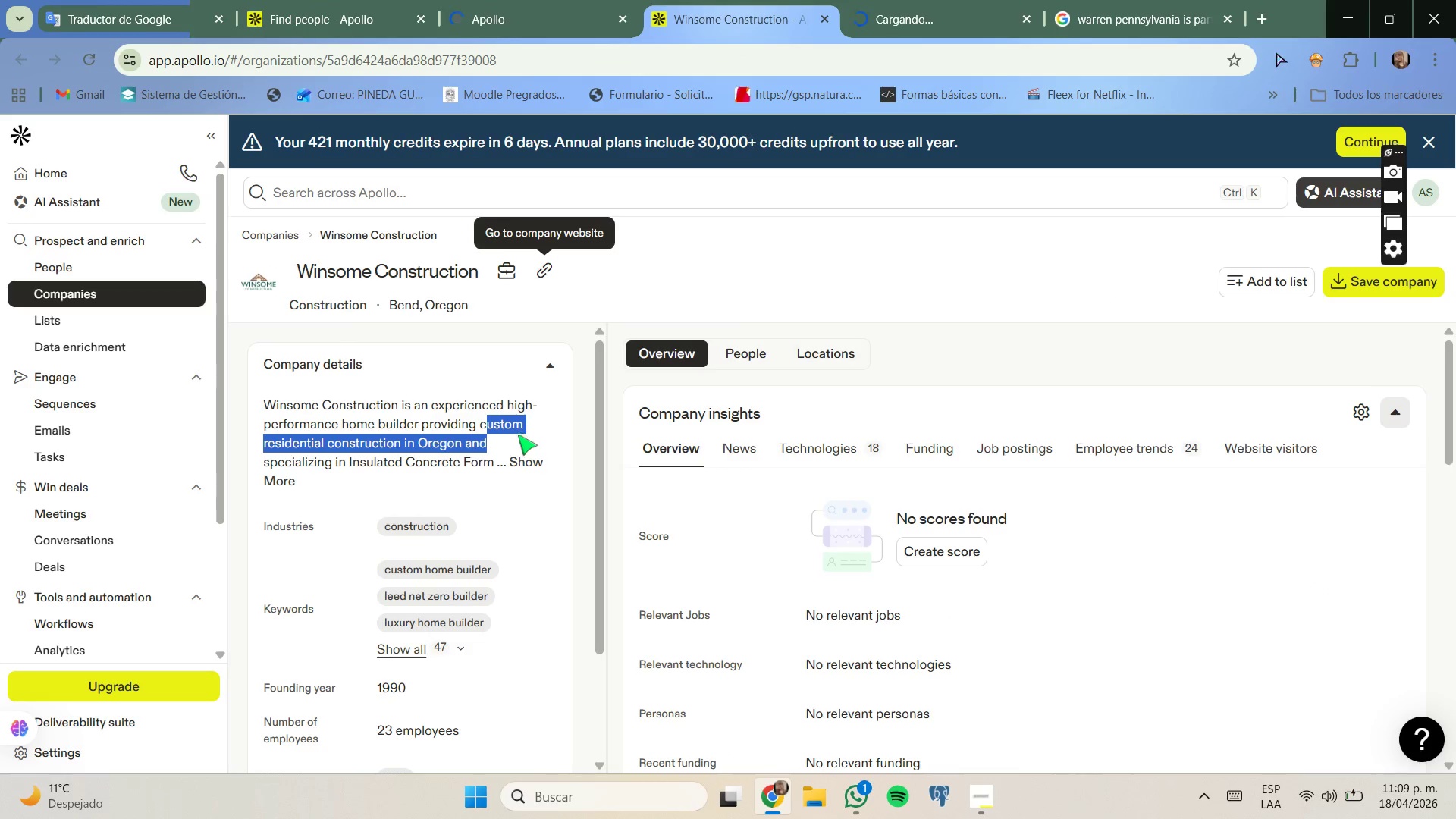 
left_click([516, 455])
 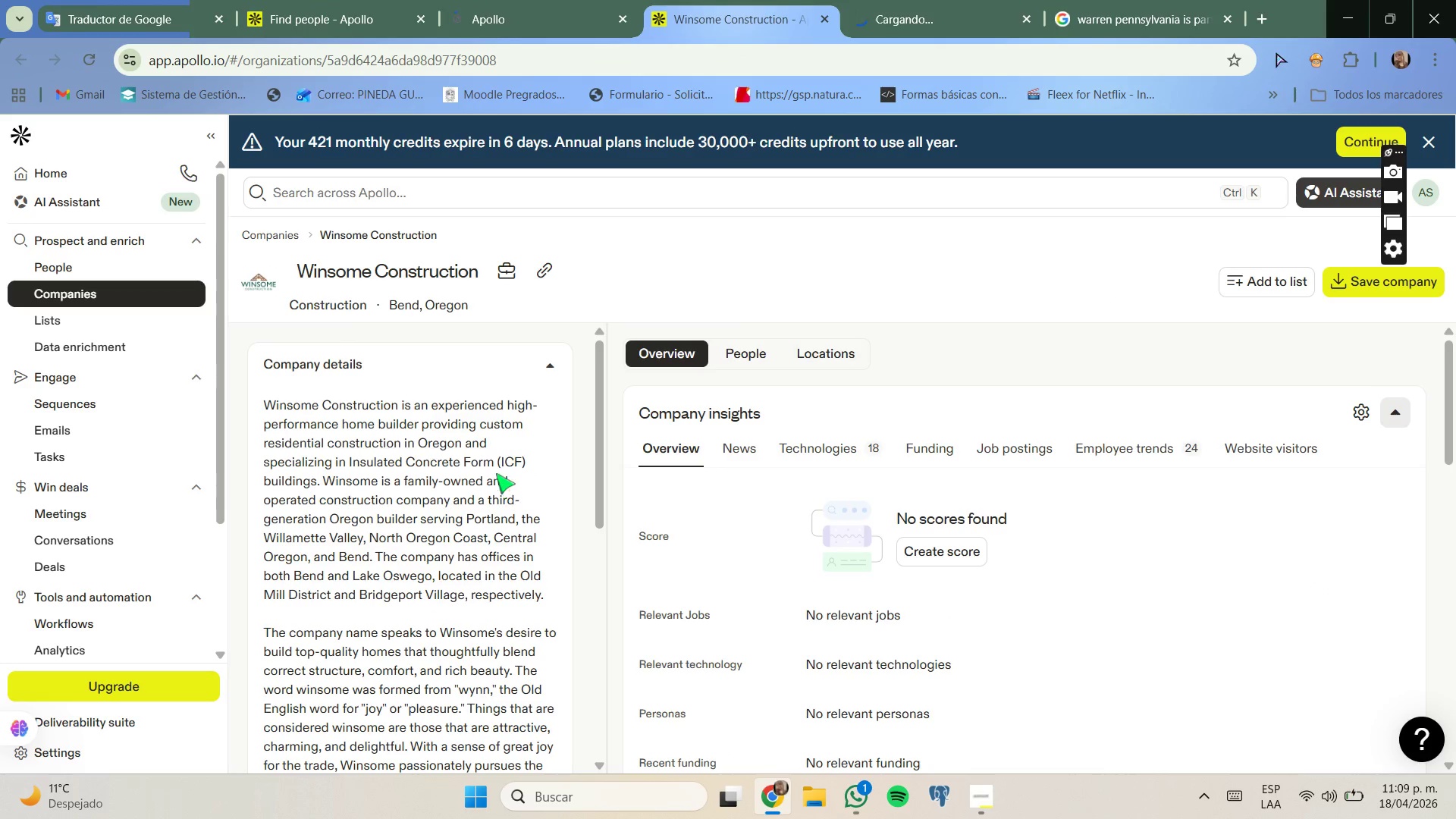 
scroll: coordinate [496, 470], scroll_direction: down, amount: 1.0
 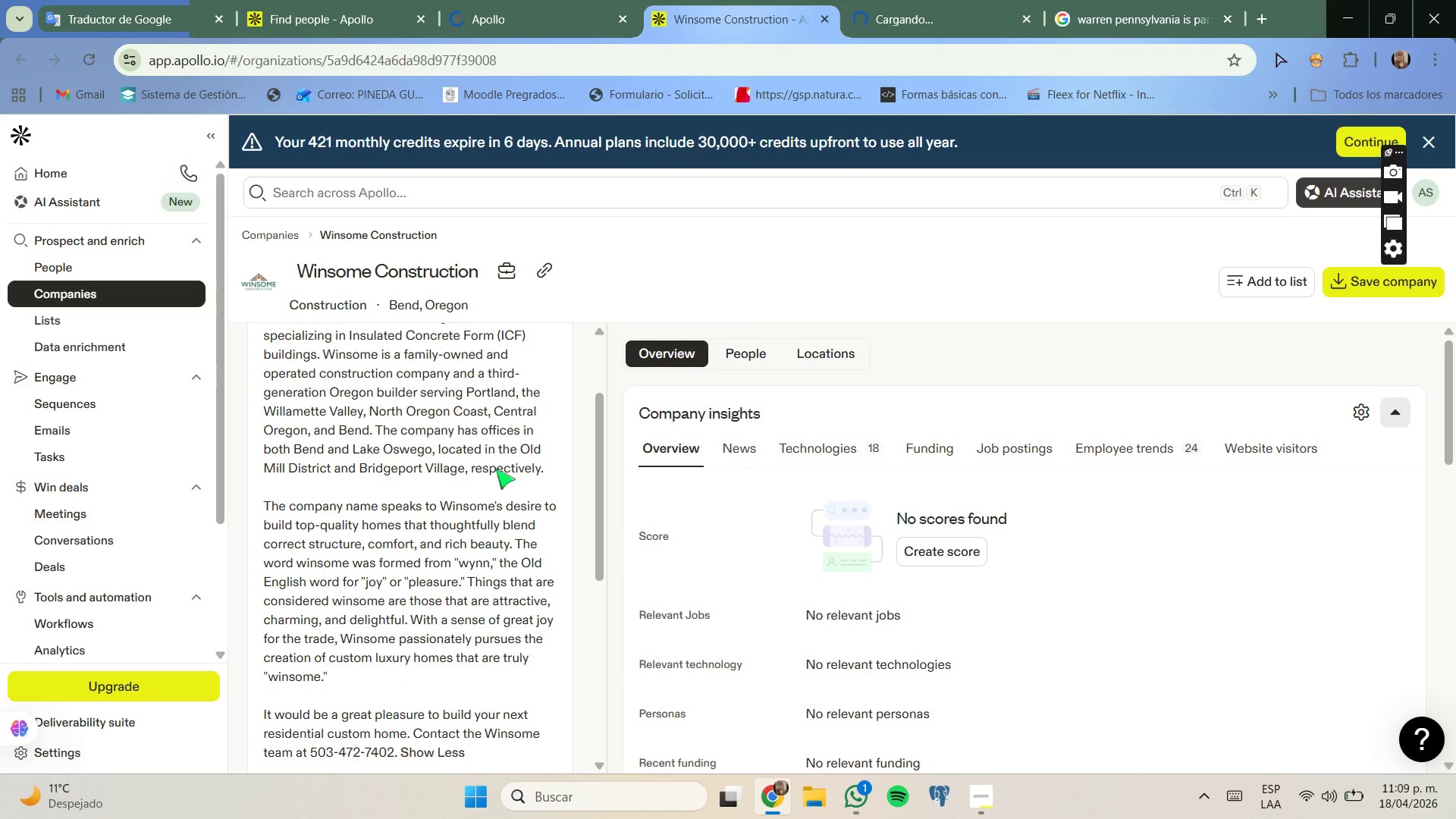 
scroll: coordinate [496, 469], scroll_direction: none, amount: 0.0
 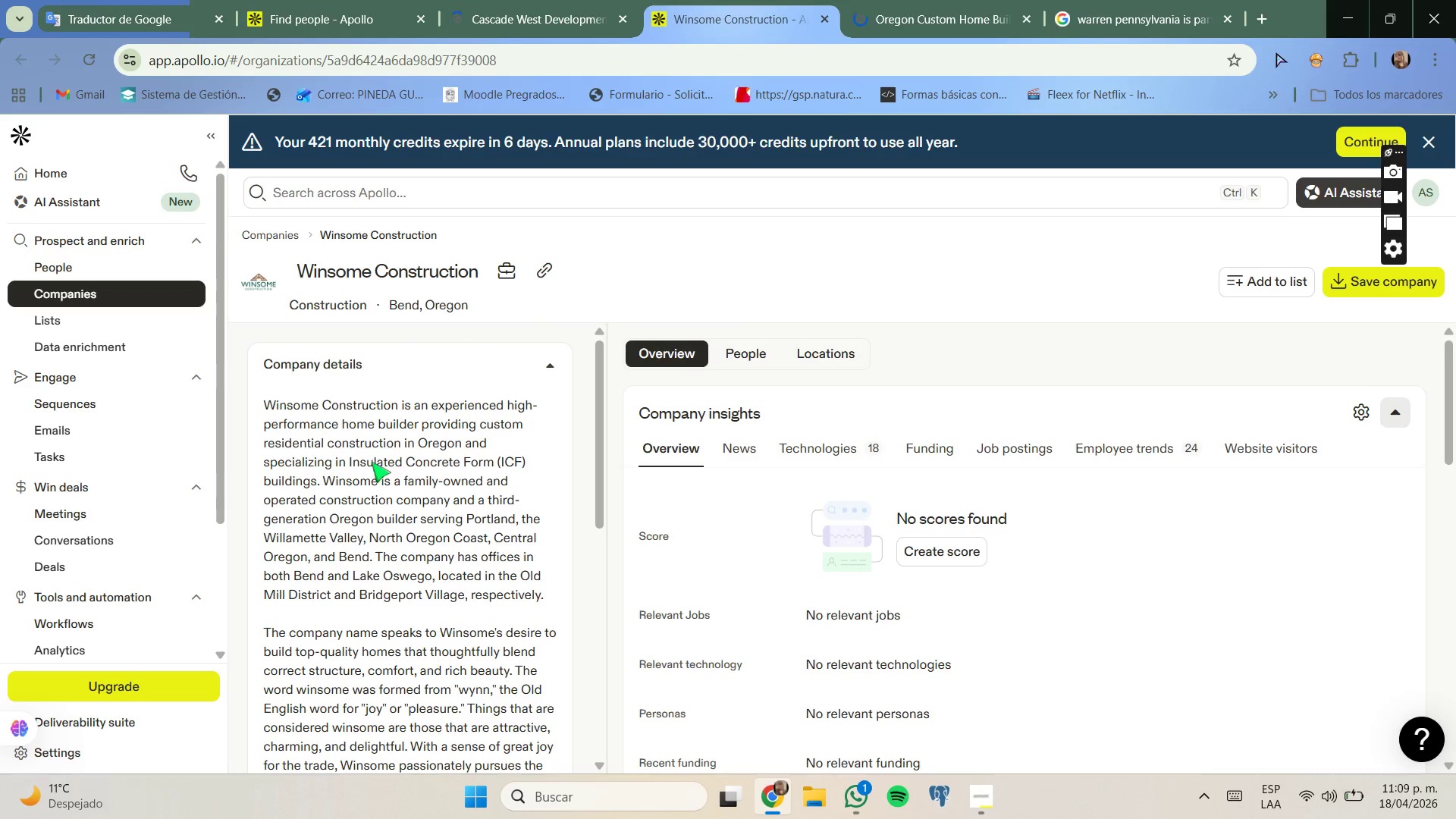 
left_click_drag(start_coordinate=[260, 438], to_coordinate=[329, 446])
 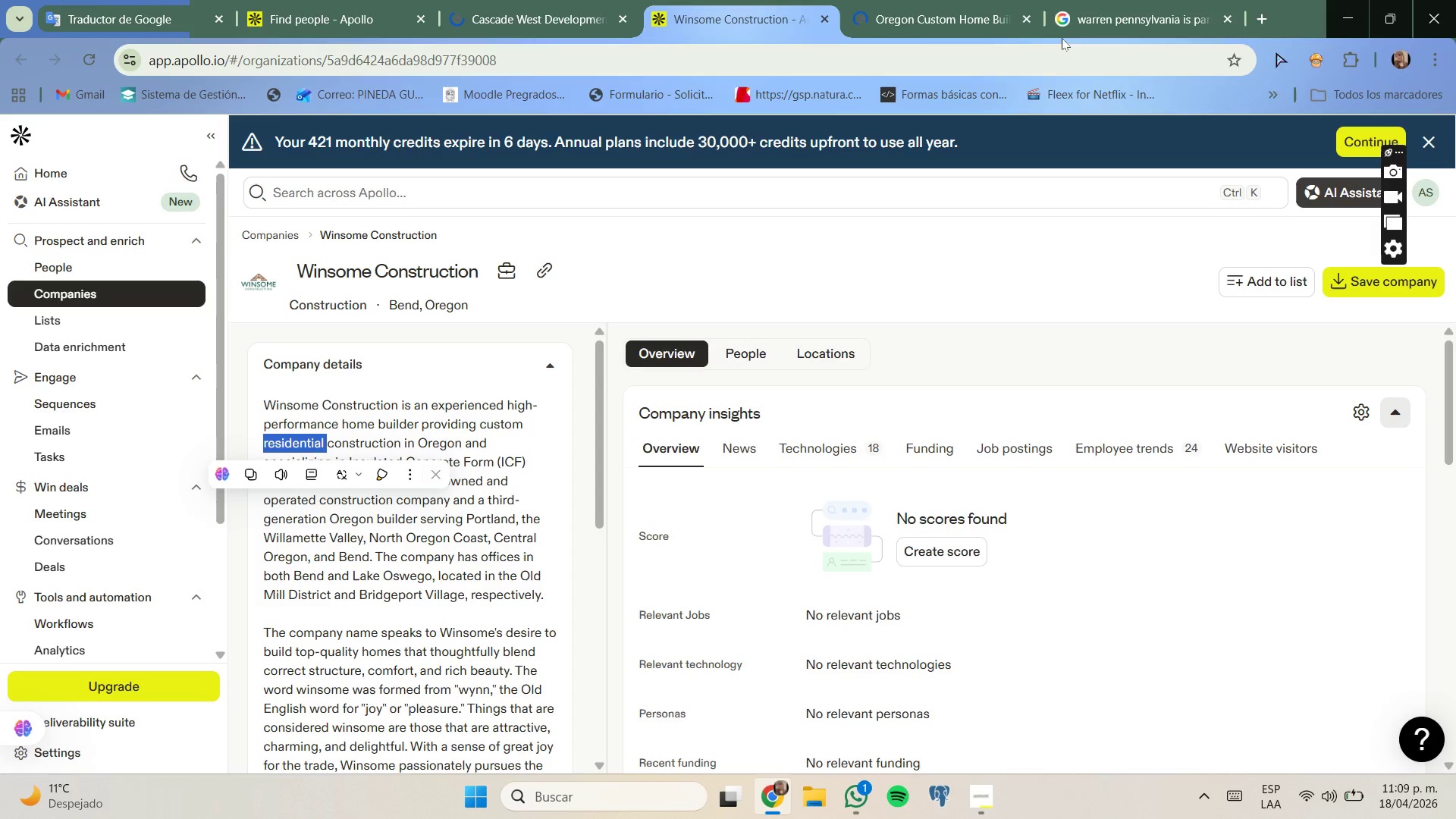 
left_click([997, 5])
 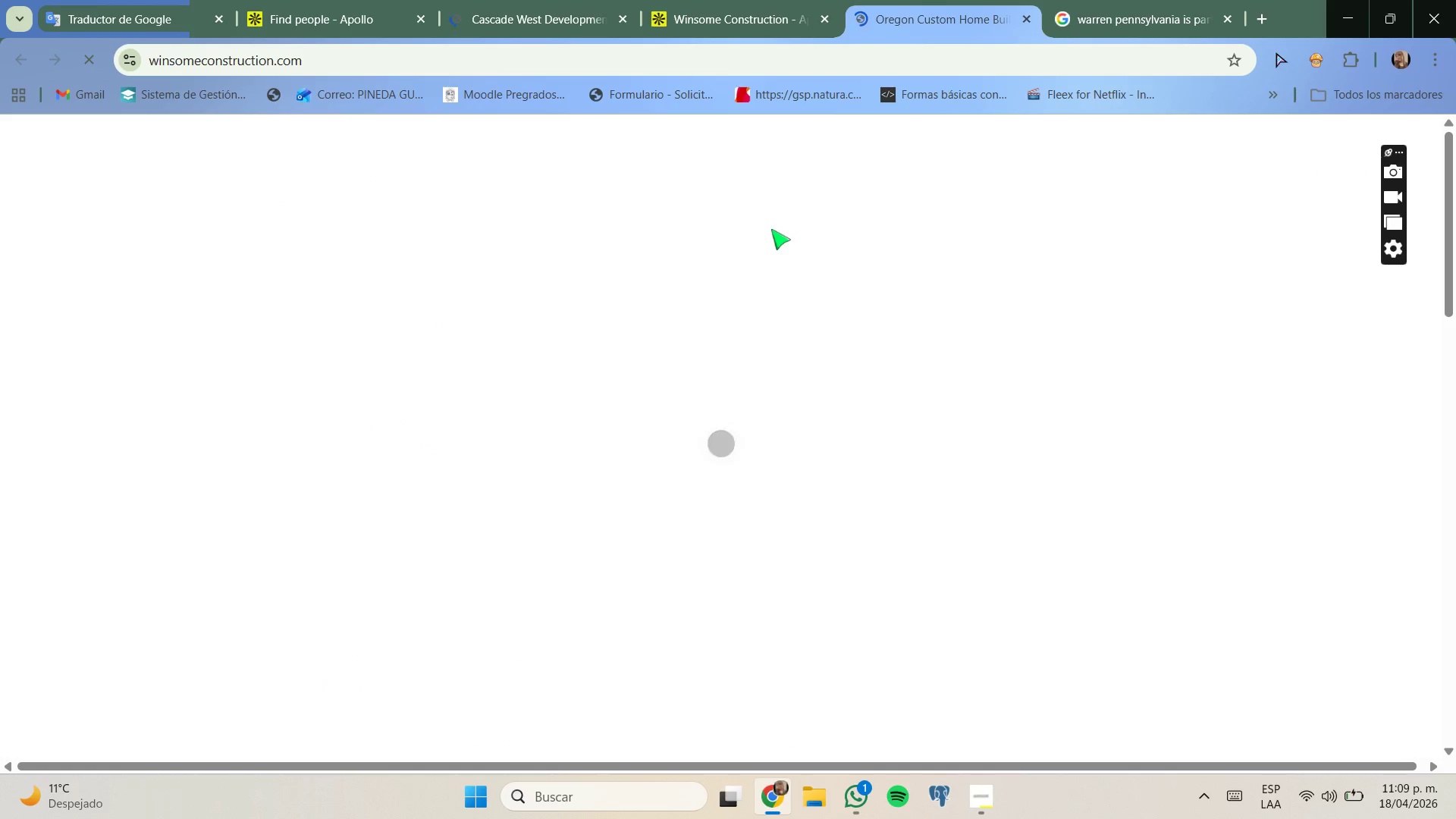 
wait(9.73)
 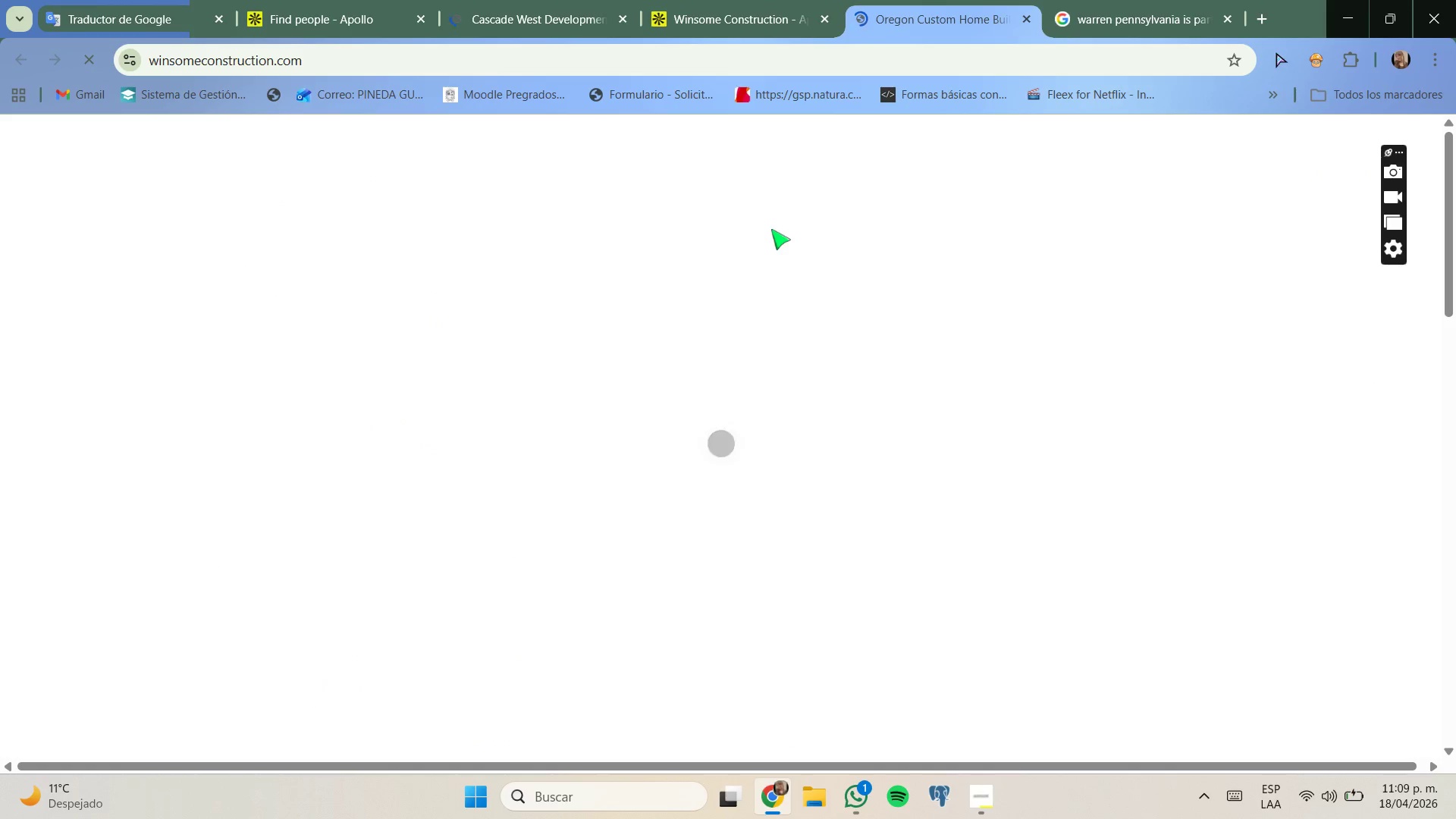 
scroll: coordinate [726, 292], scroll_direction: none, amount: 0.0
 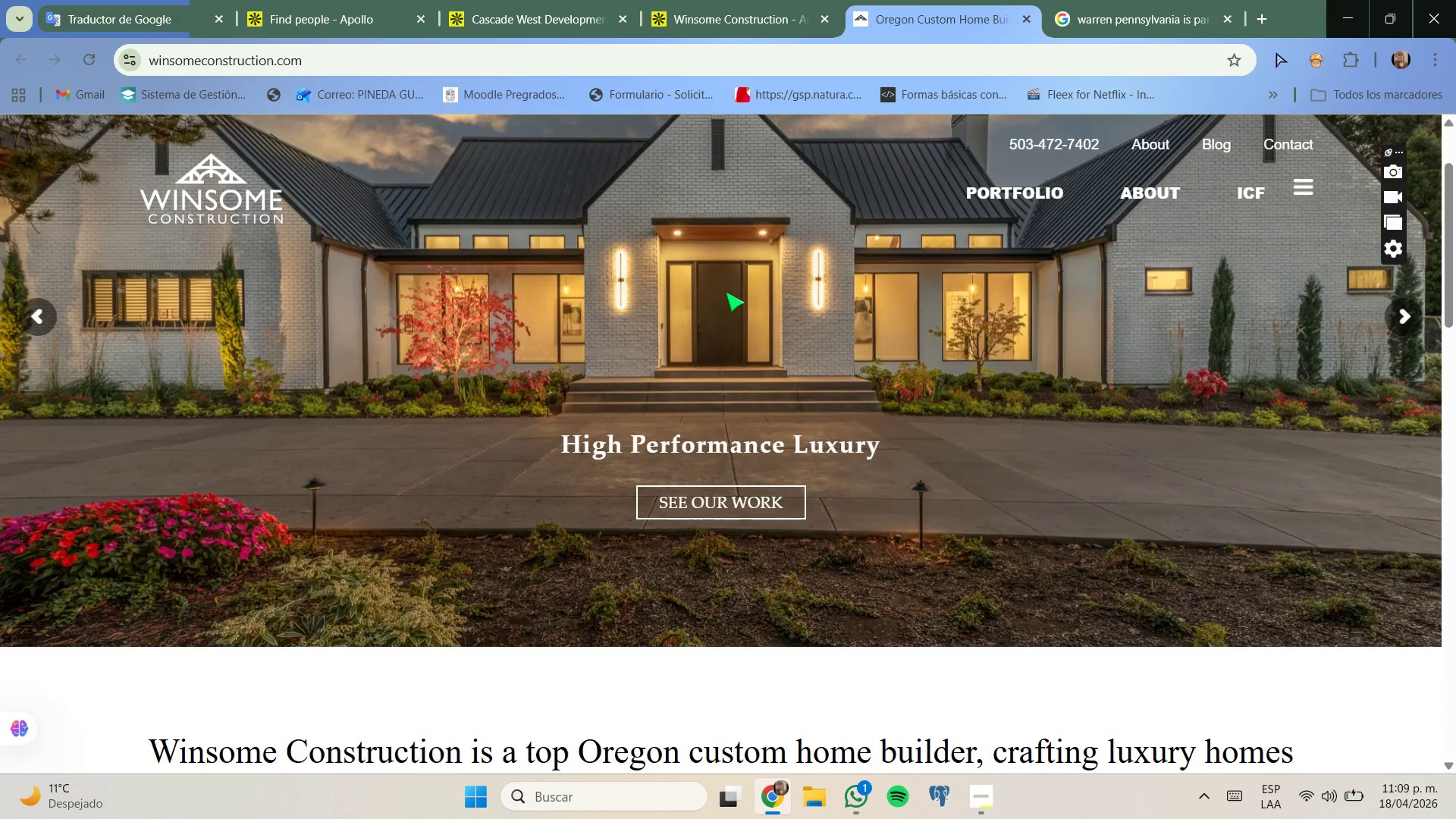 
scroll: coordinate [726, 292], scroll_direction: down, amount: 2.0
 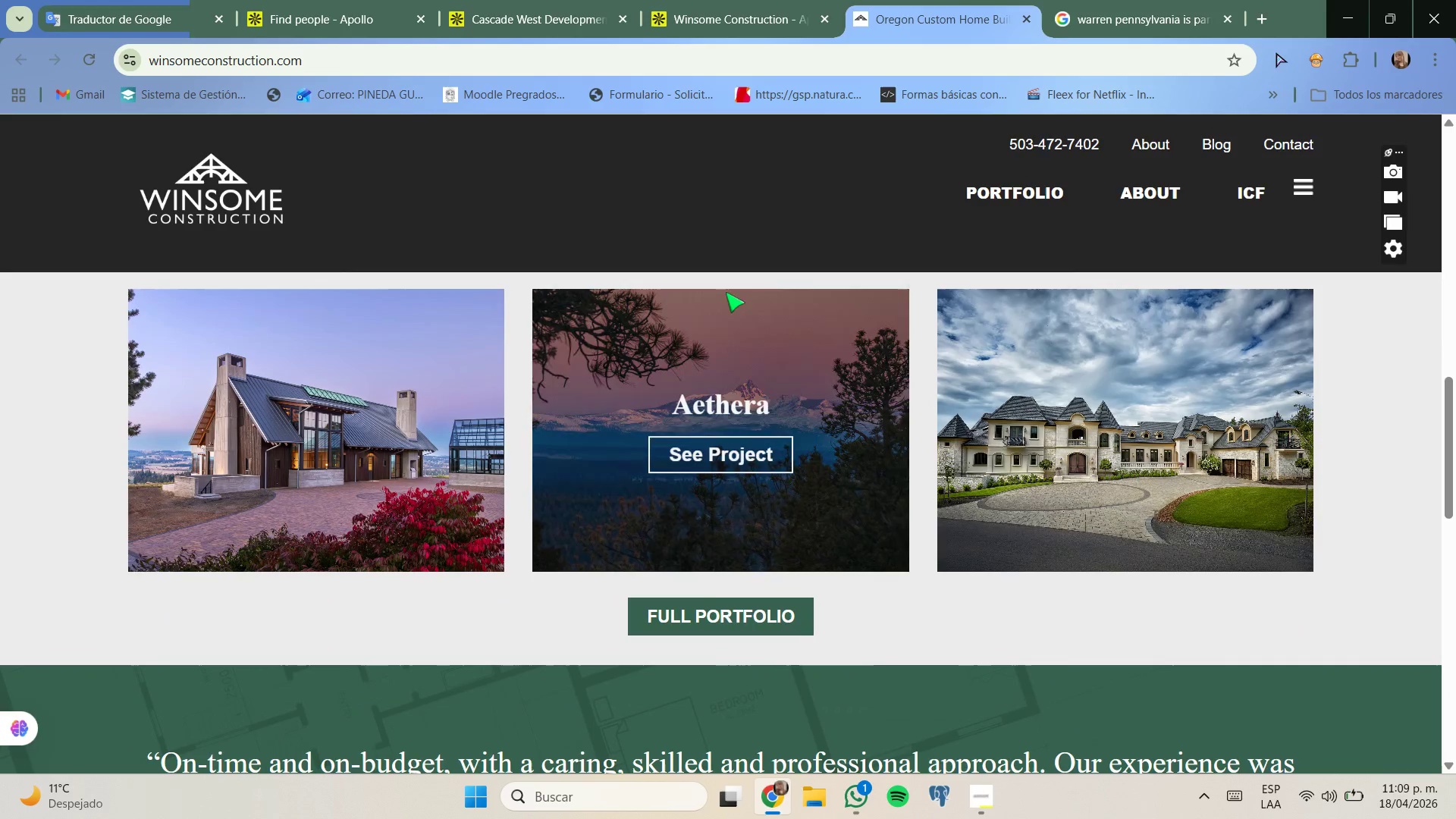 
mouse_move([1172, 219])
 